 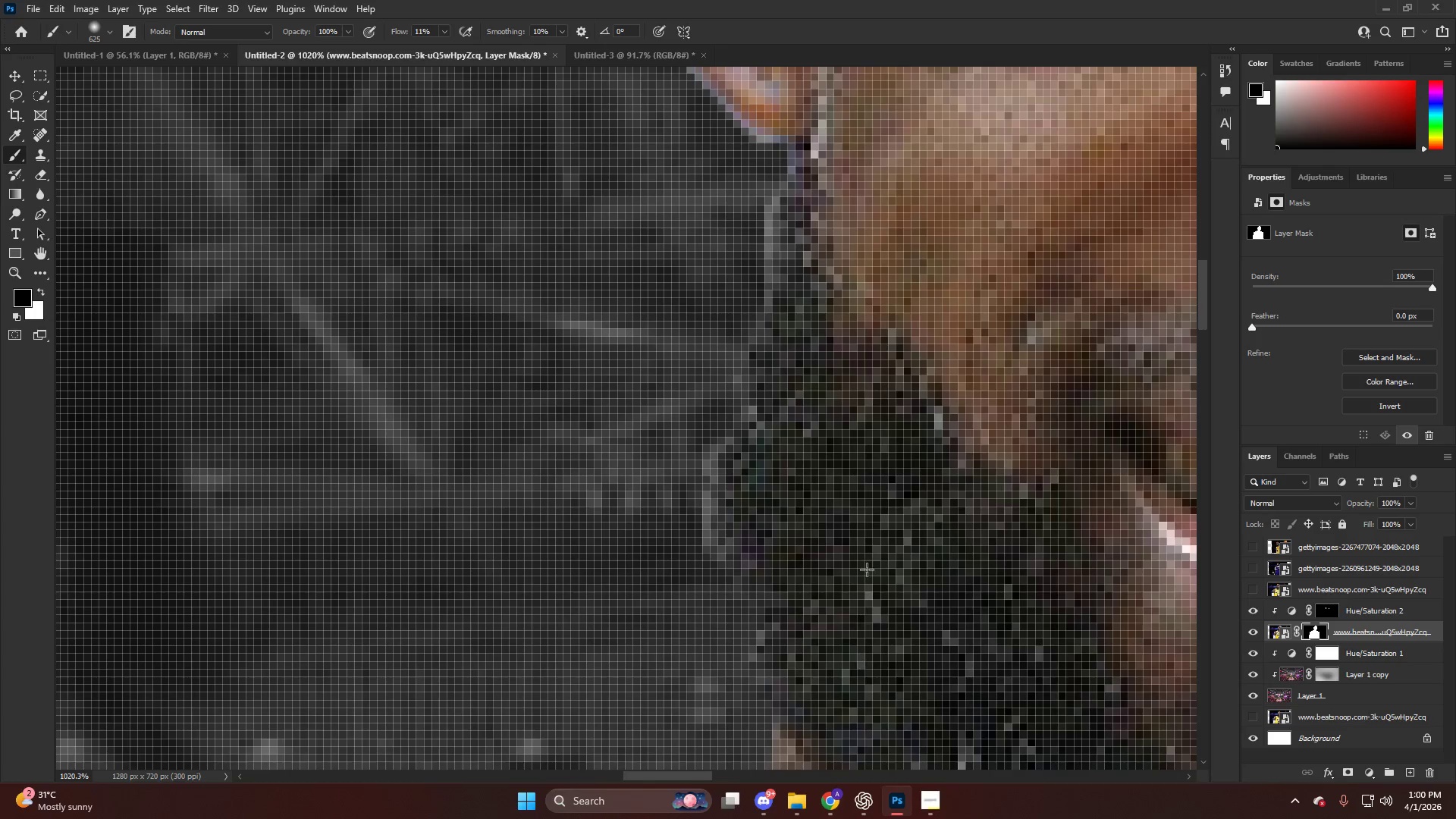 
hold_key(key=AltLeft, duration=0.44)
 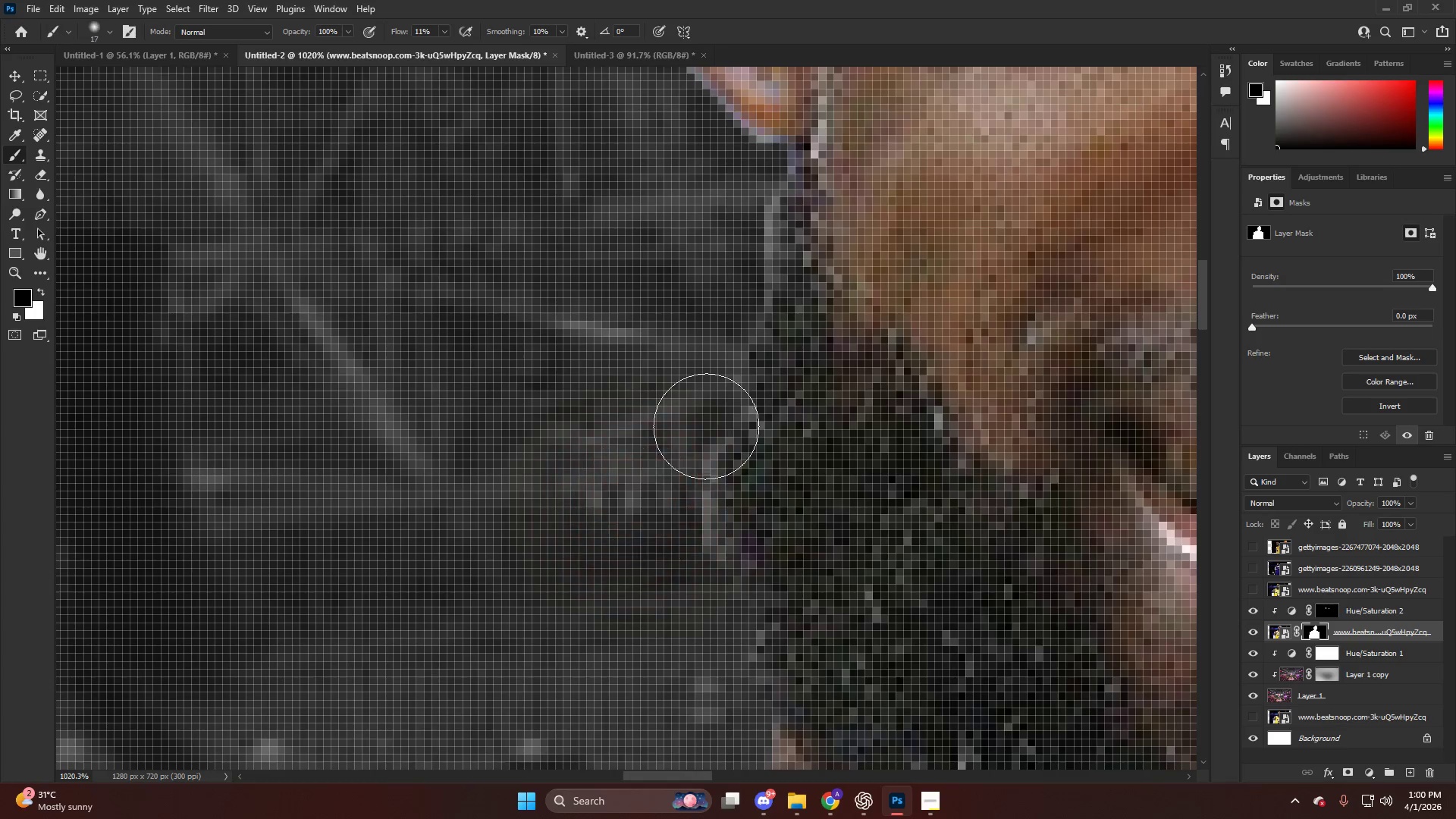 
left_click_drag(start_coordinate=[708, 426], to_coordinate=[683, 384])
 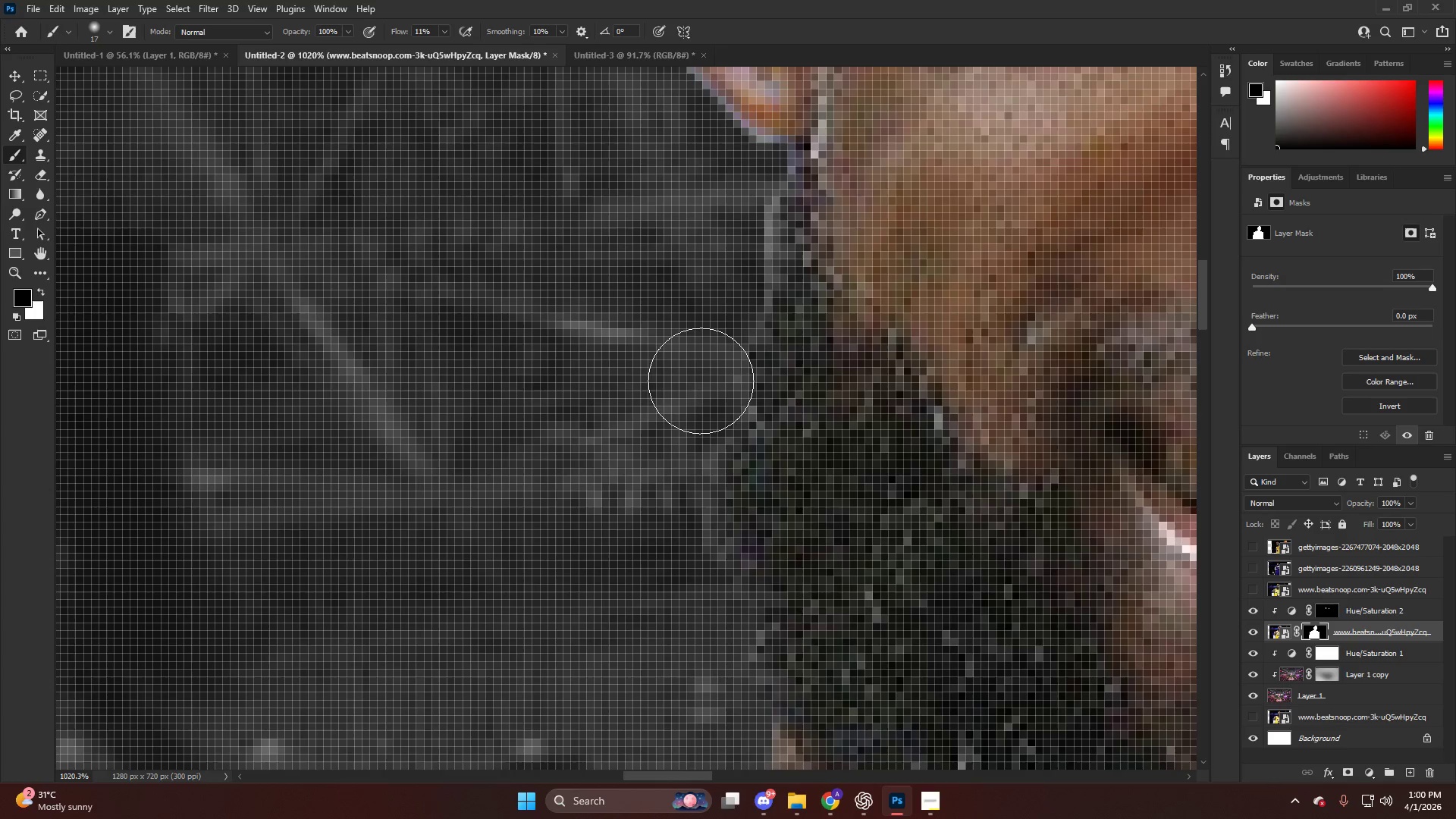 
key(Alt+AltLeft)
 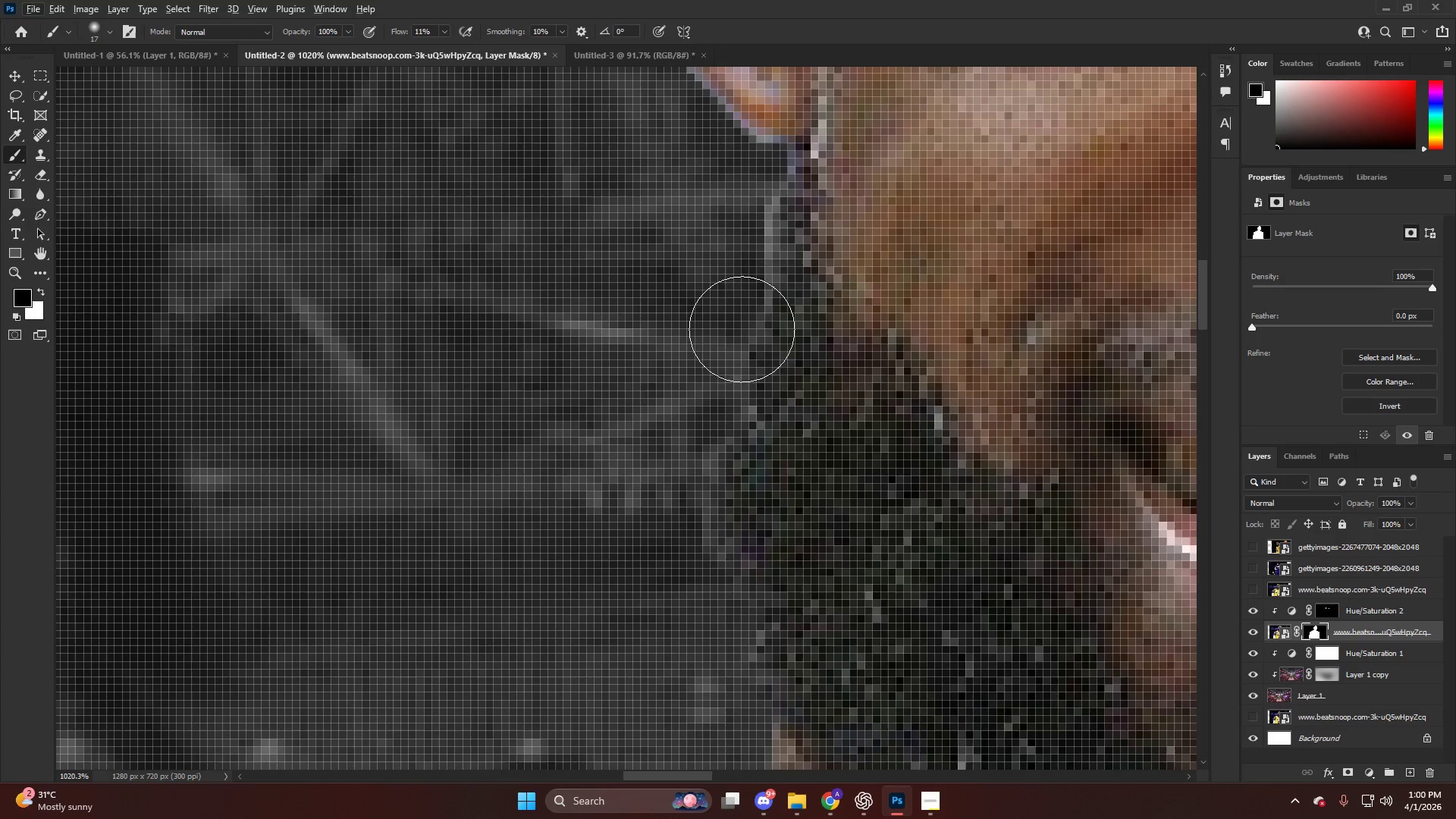 
key(Alt+AltLeft)
 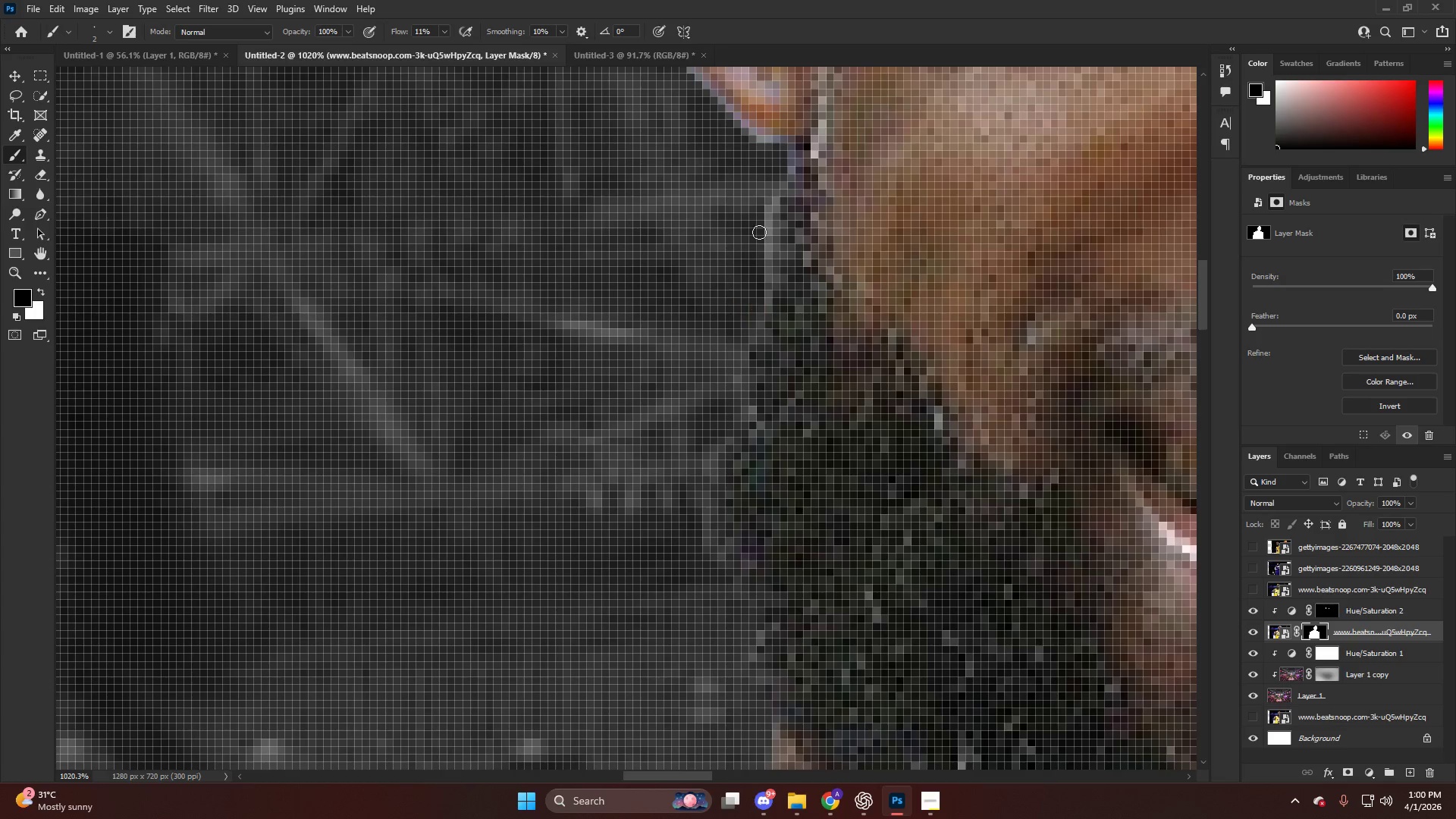 
left_click_drag(start_coordinate=[781, 193], to_coordinate=[739, 254])
 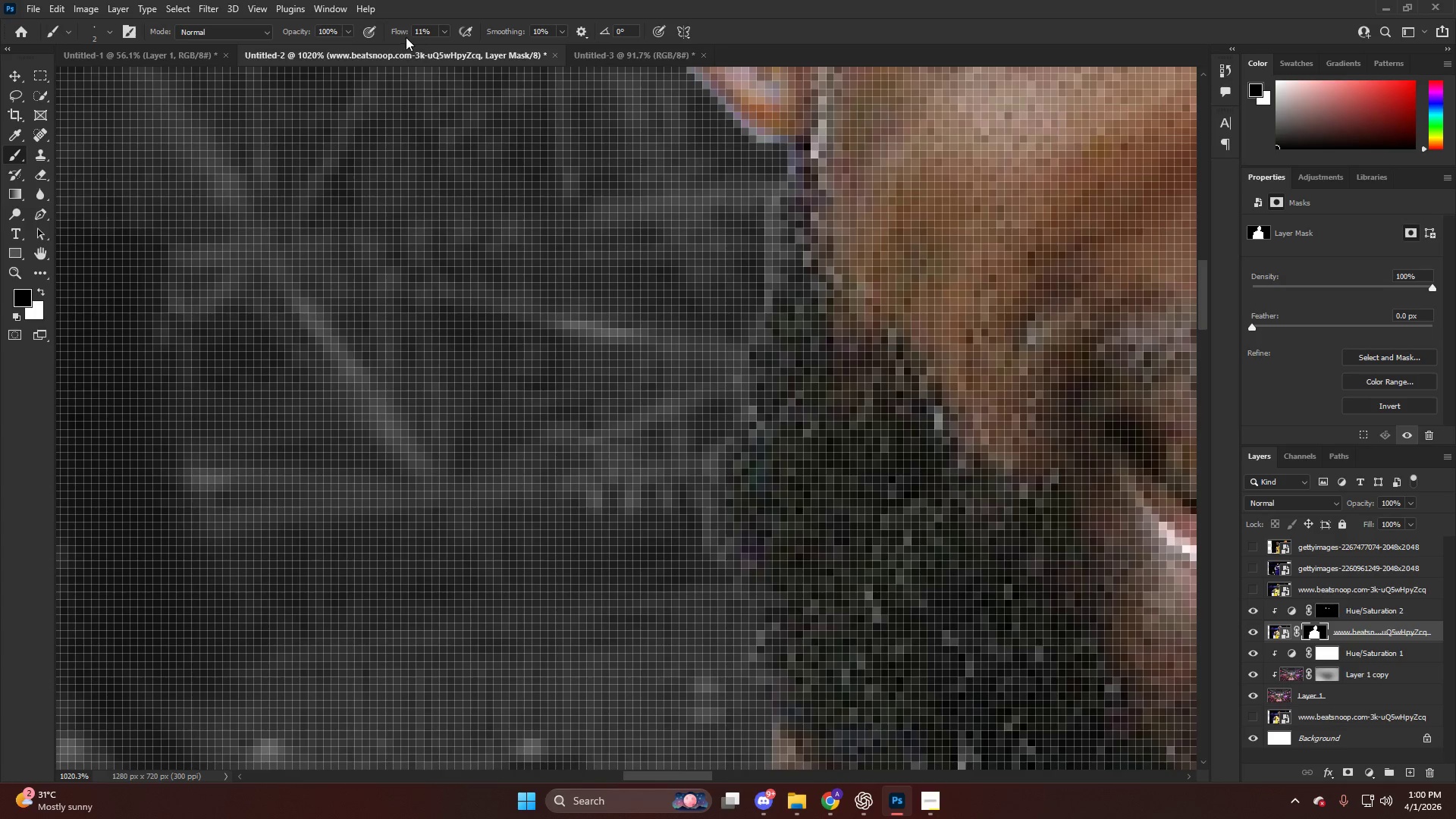 
left_click_drag(start_coordinate=[399, 28], to_coordinate=[589, 57])
 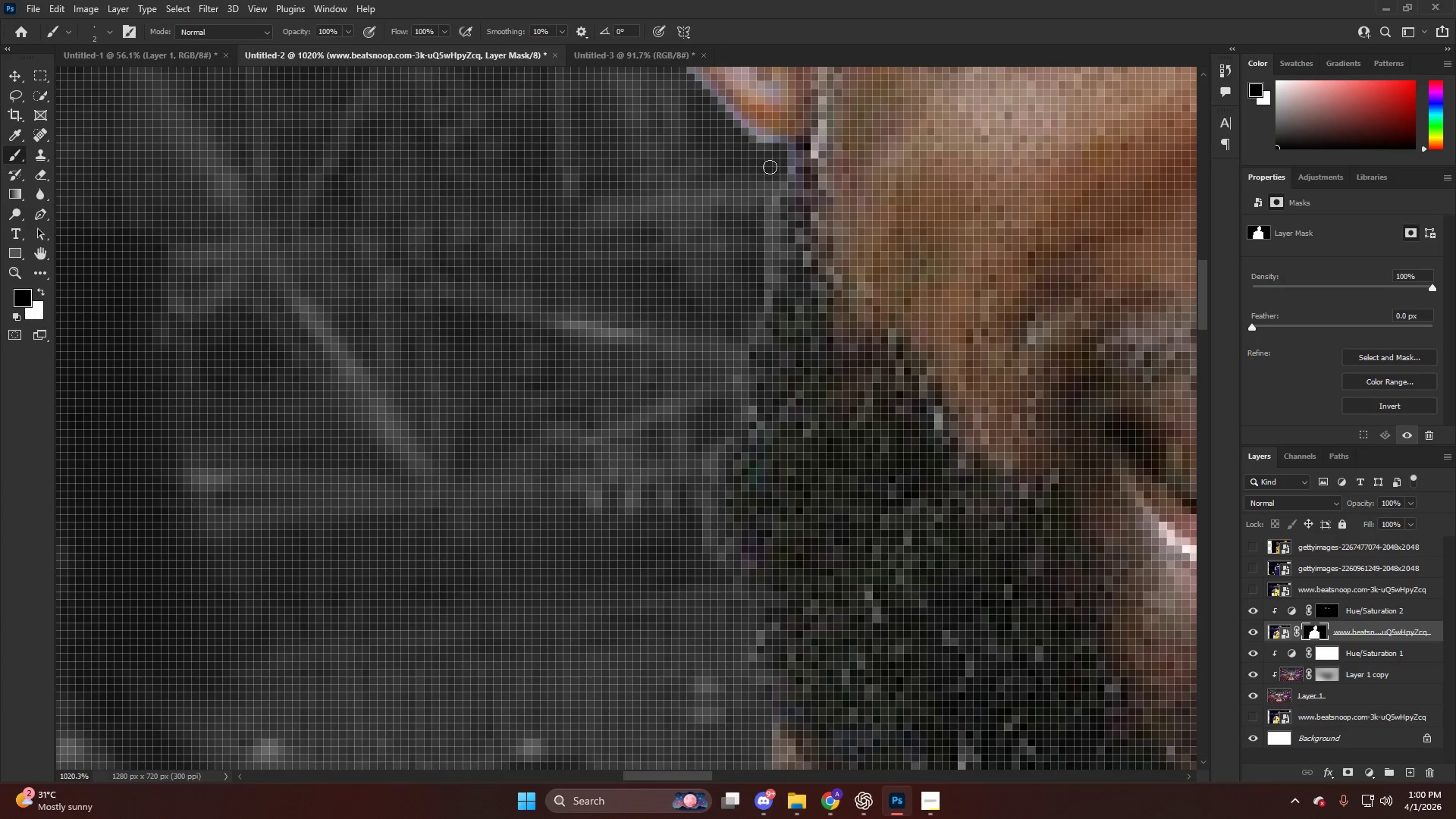 
left_click_drag(start_coordinate=[777, 164], to_coordinate=[676, 479])
 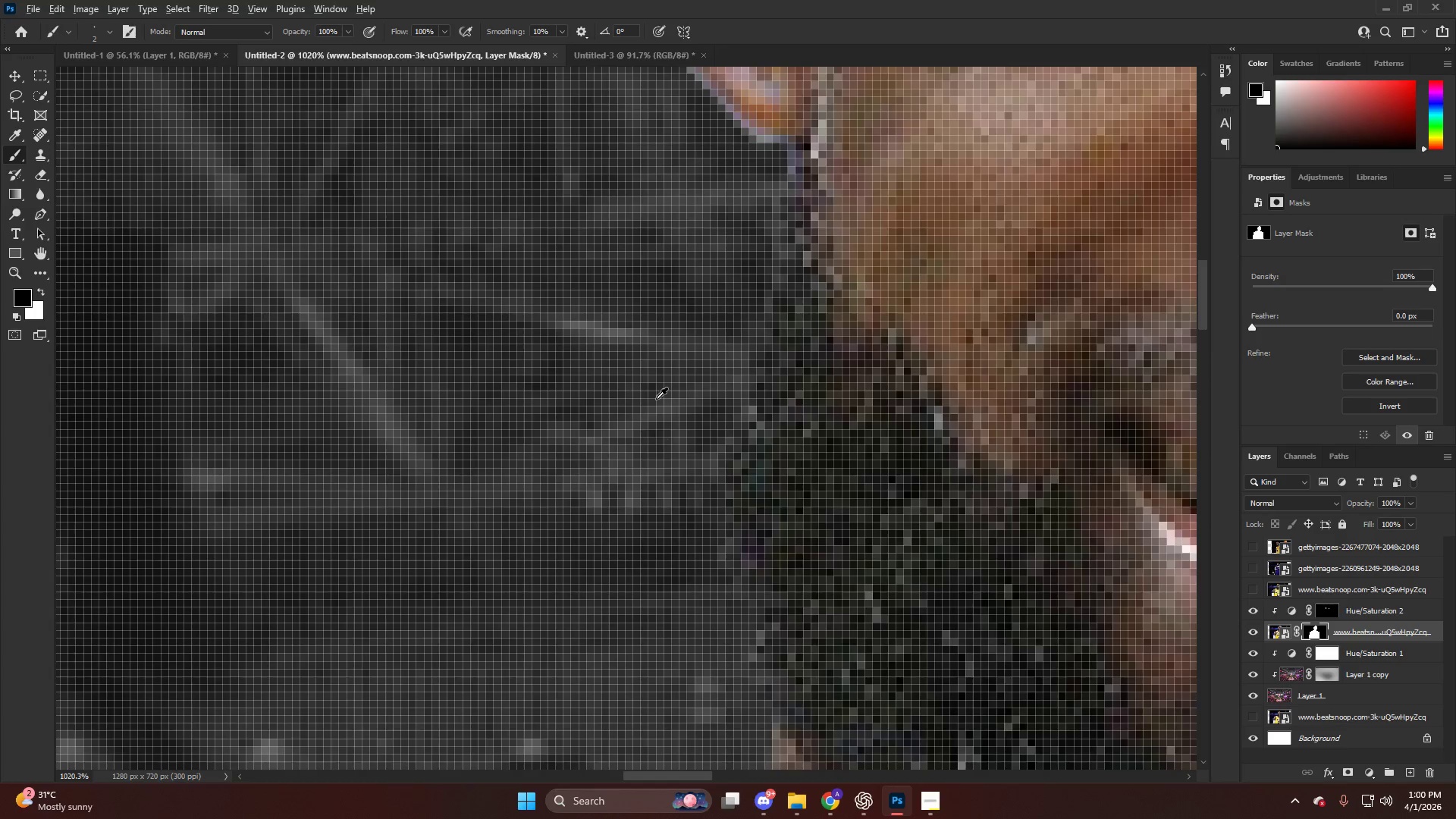 
hold_key(key=AltLeft, duration=0.31)
hold_key(key=AltLeft, duration=0.34)
scroll: coordinate [682, 253], scroll_direction: down, amount: 3.0
 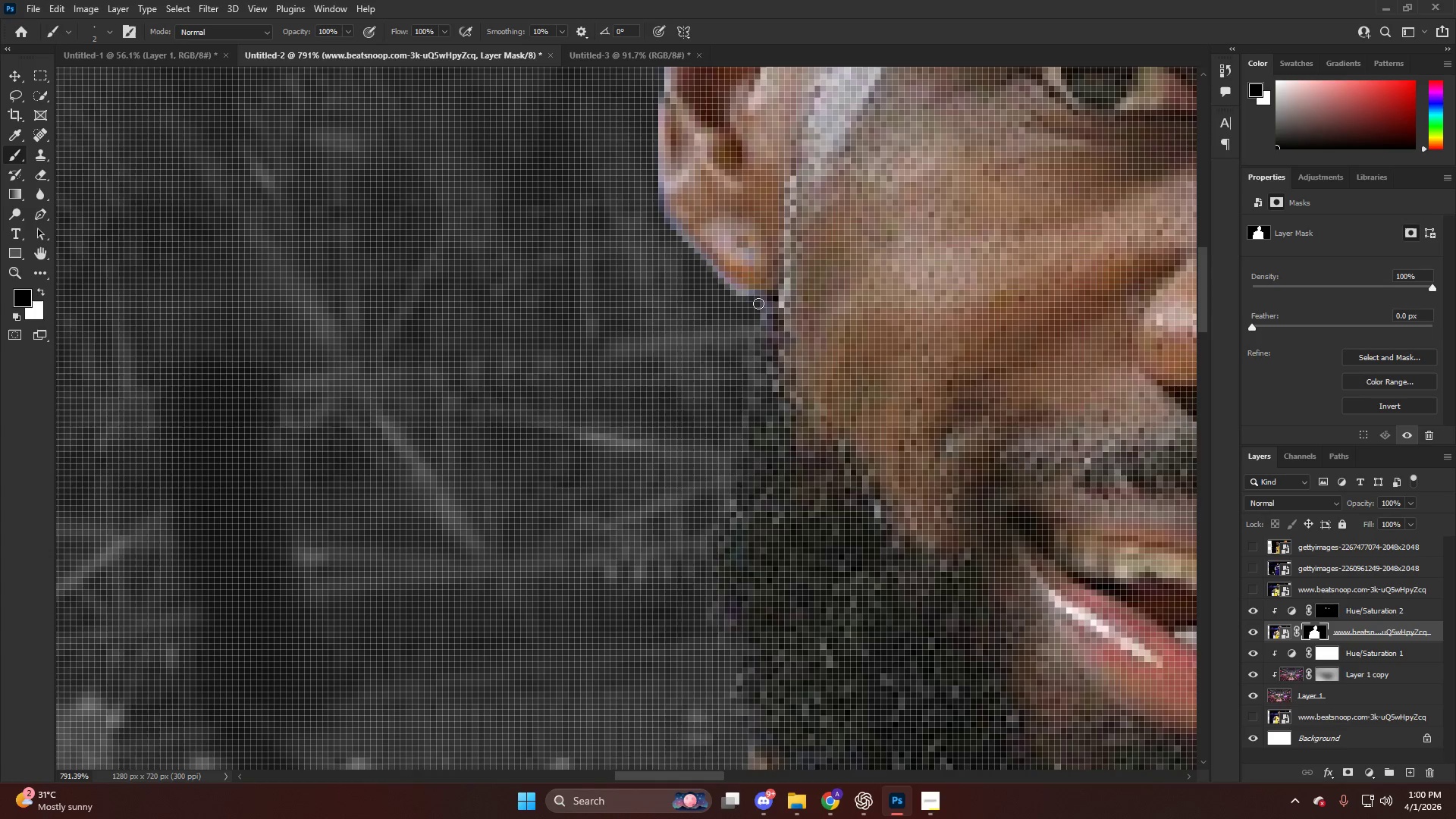 
left_click_drag(start_coordinate=[748, 301], to_coordinate=[750, 311])
 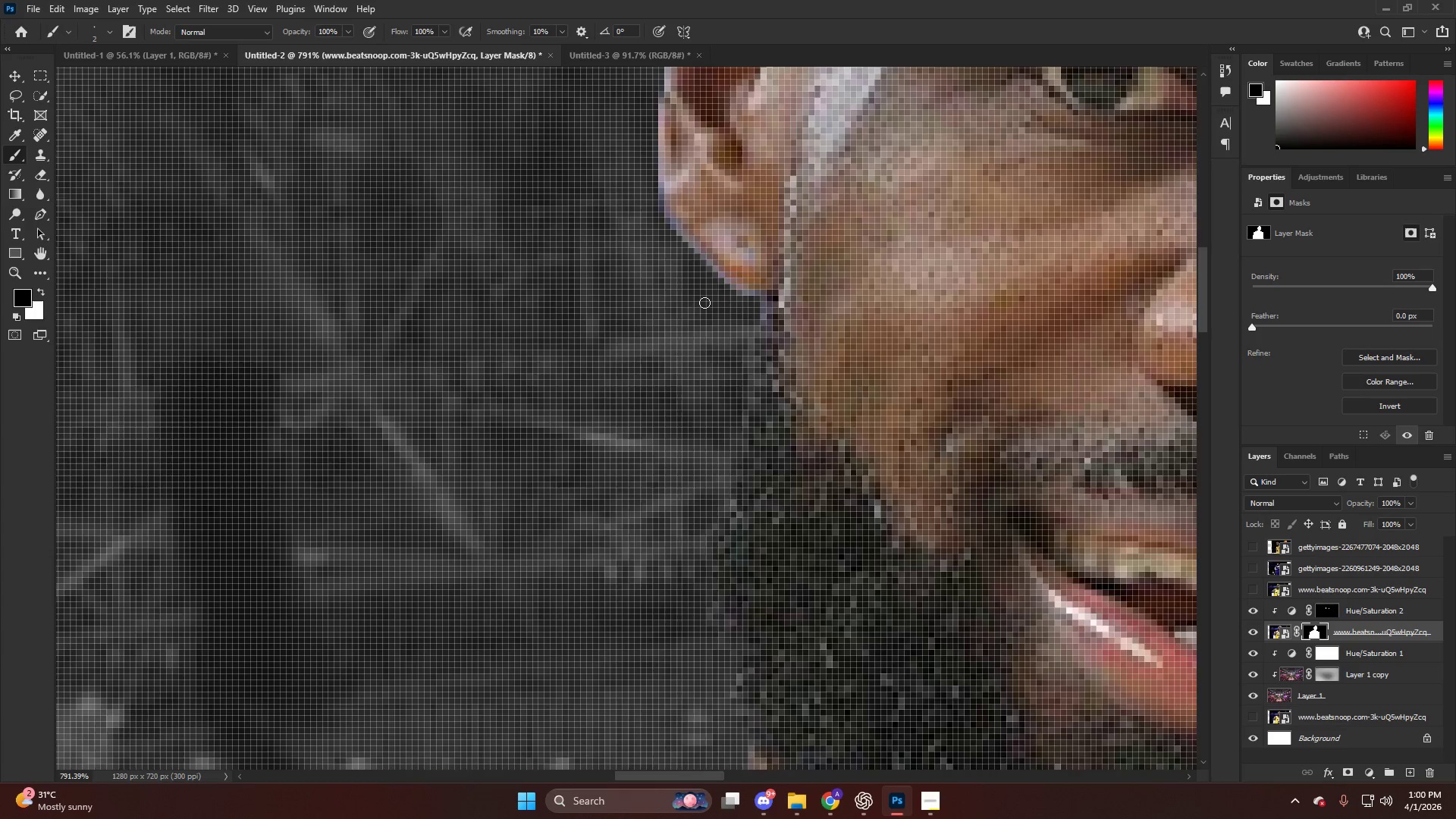 
hold_key(key=AltLeft, duration=0.39)
 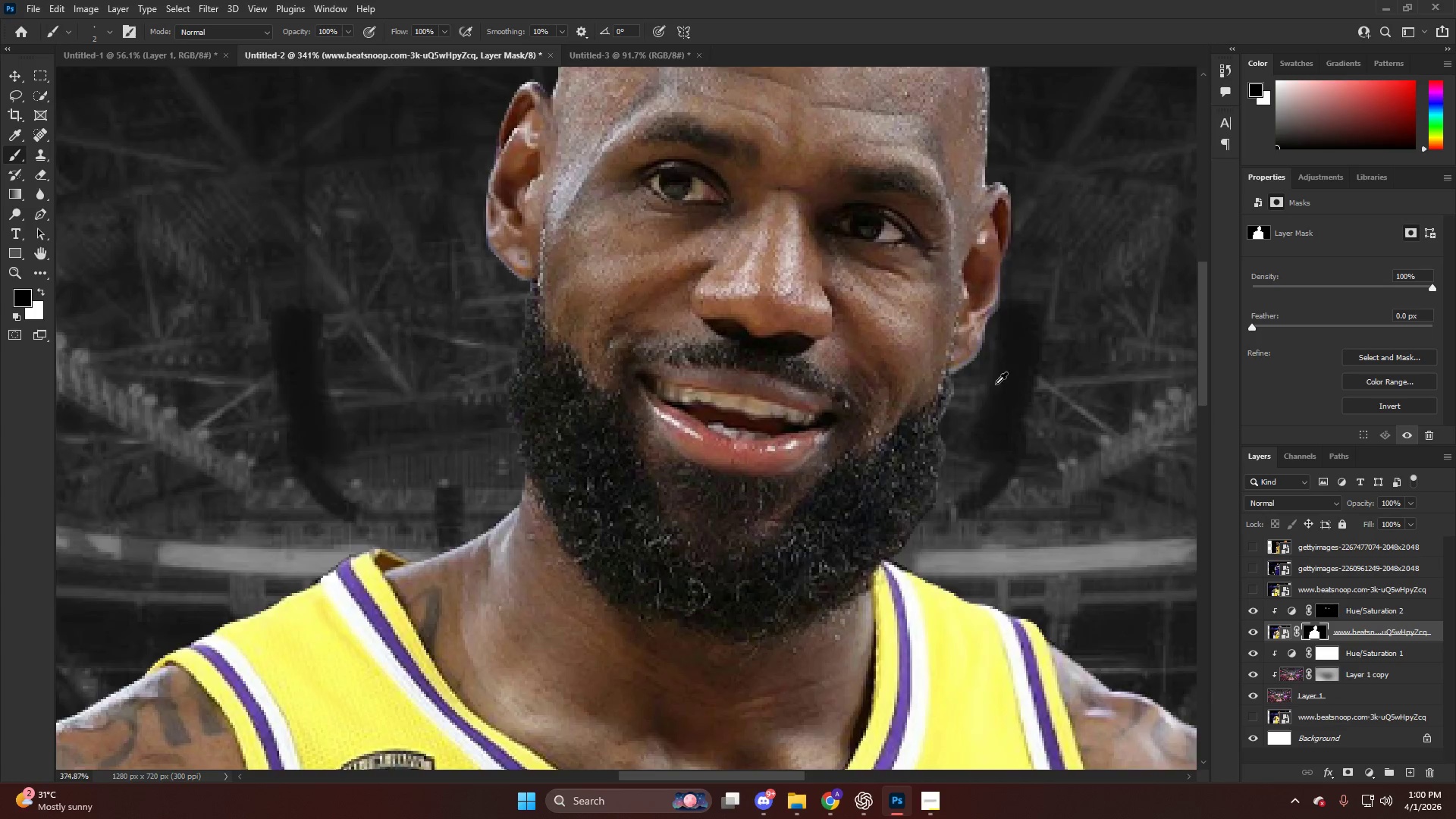 
hold_key(key=AltLeft, duration=0.77)
 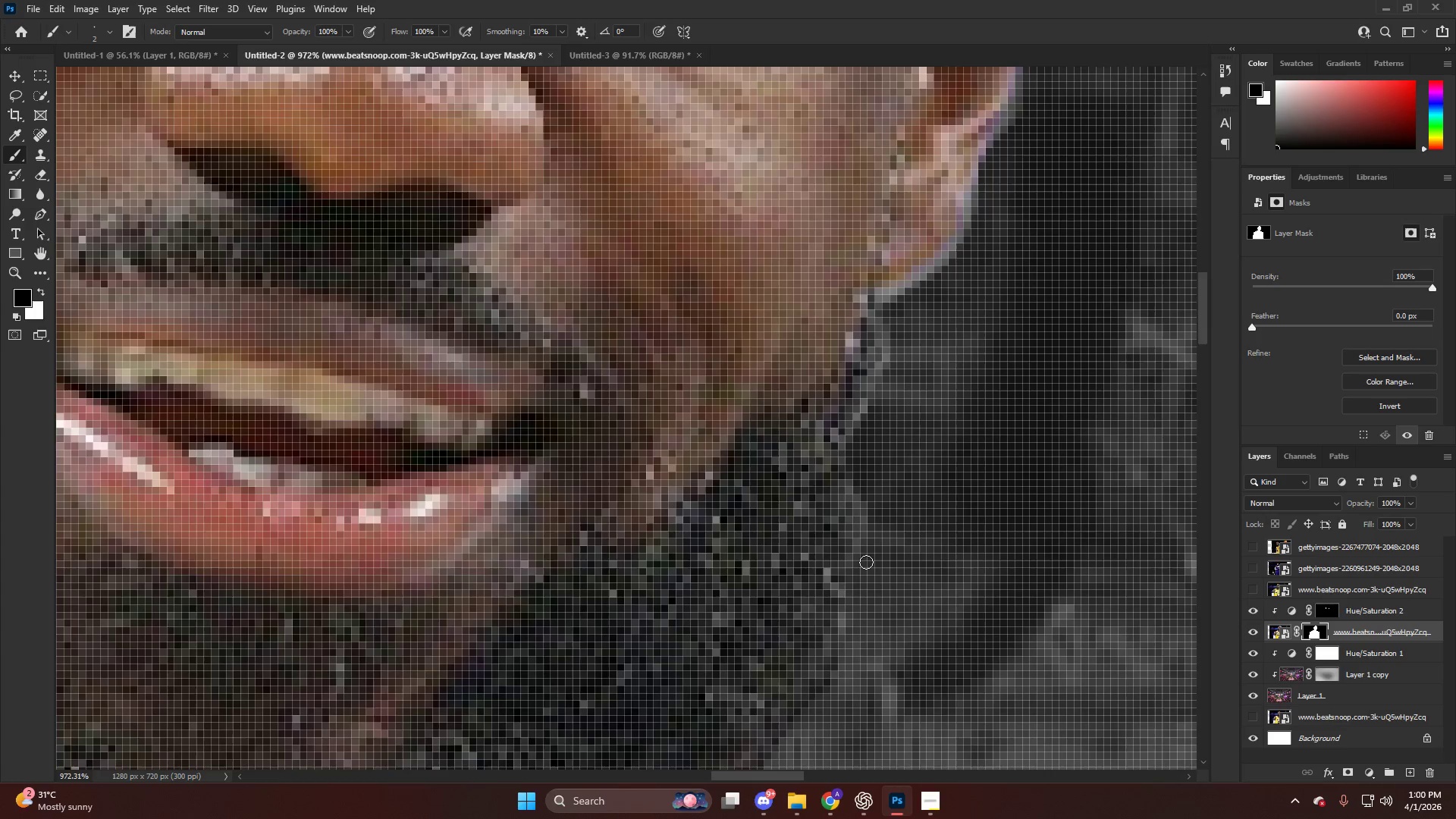 
left_click_drag(start_coordinate=[874, 557], to_coordinate=[981, 209])
 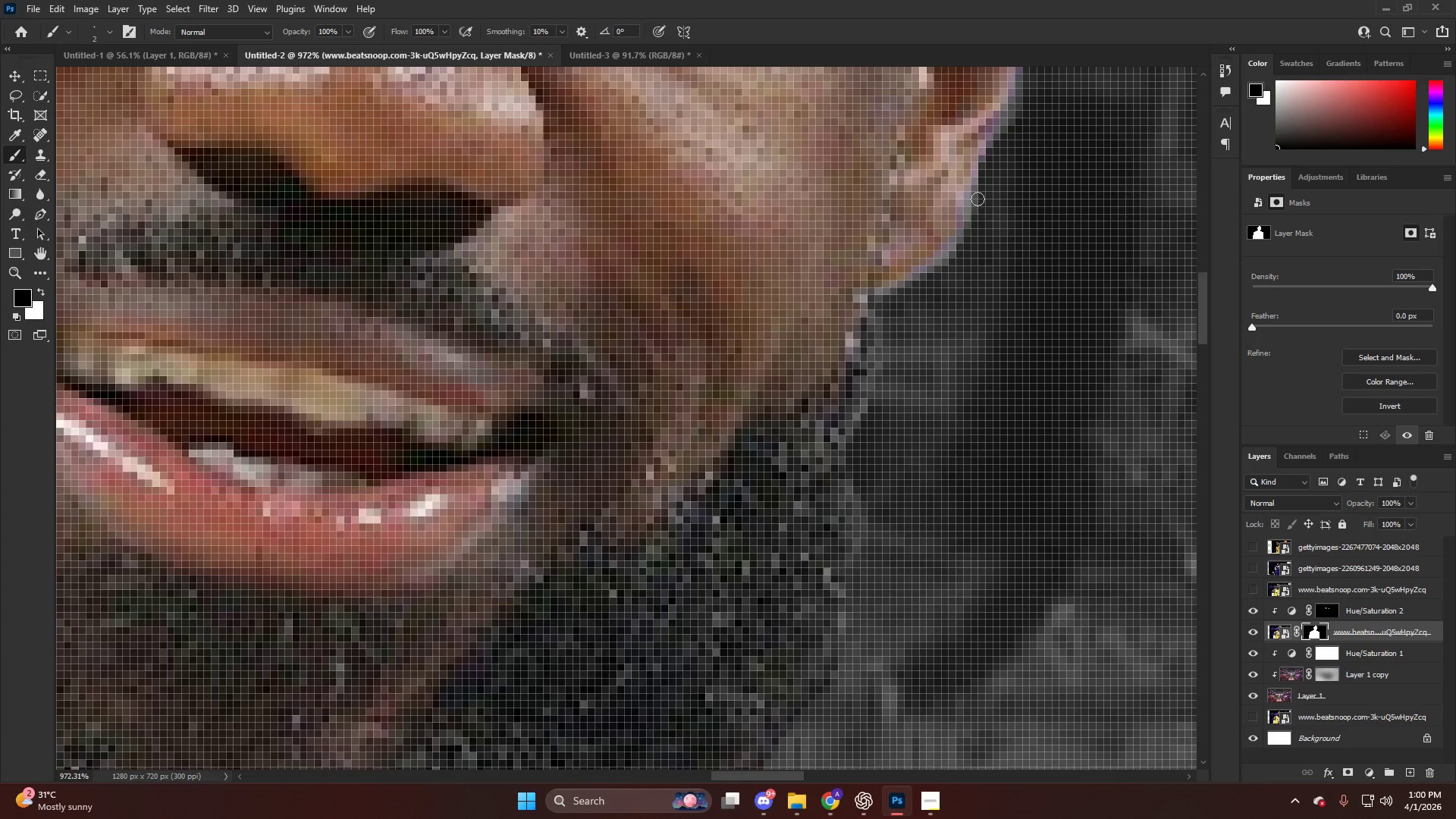 
scroll: coordinate [885, 494], scroll_direction: down, amount: 3.0
 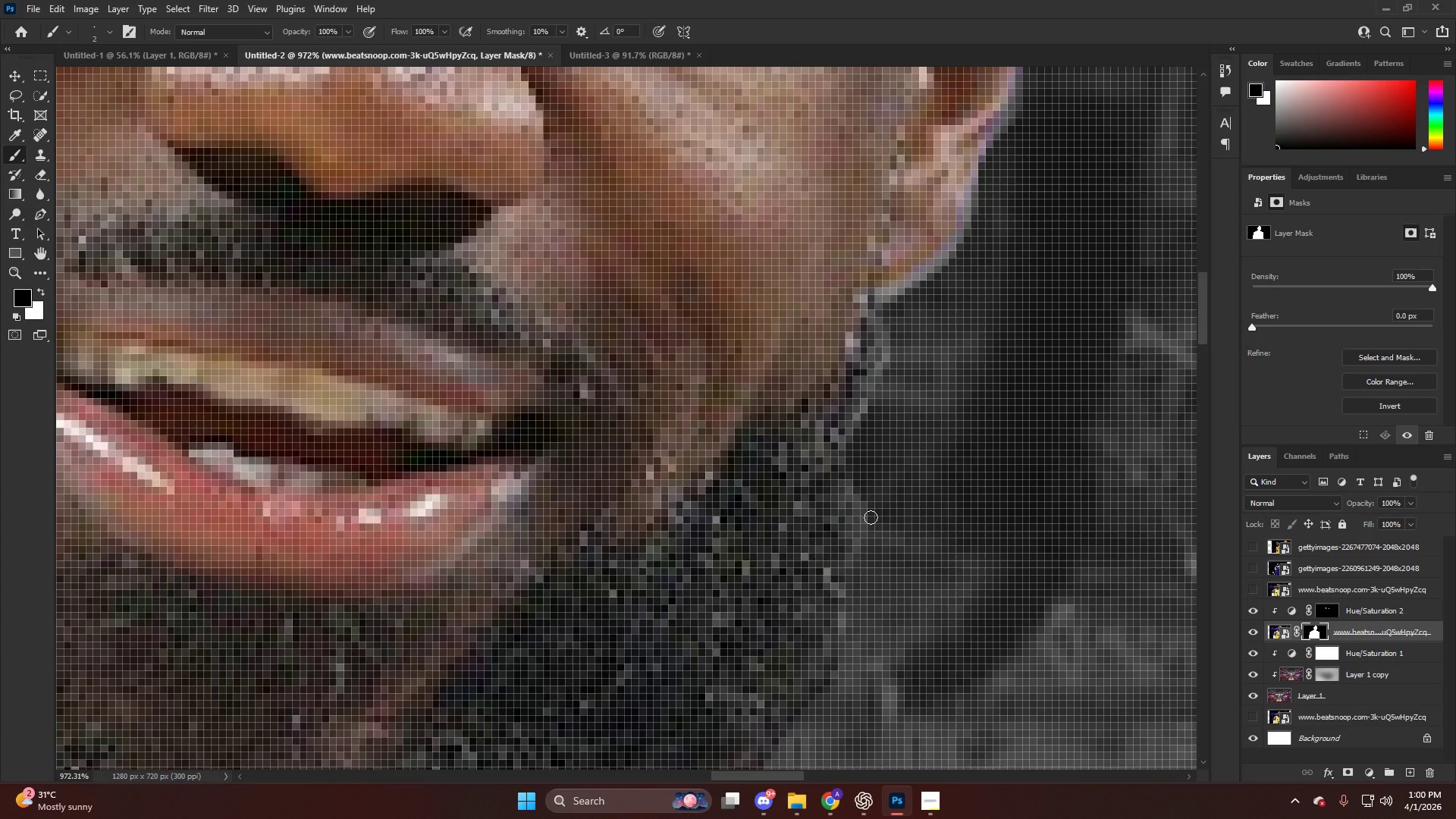 
left_click_drag(start_coordinate=[977, 198], to_coordinate=[1037, 96])
 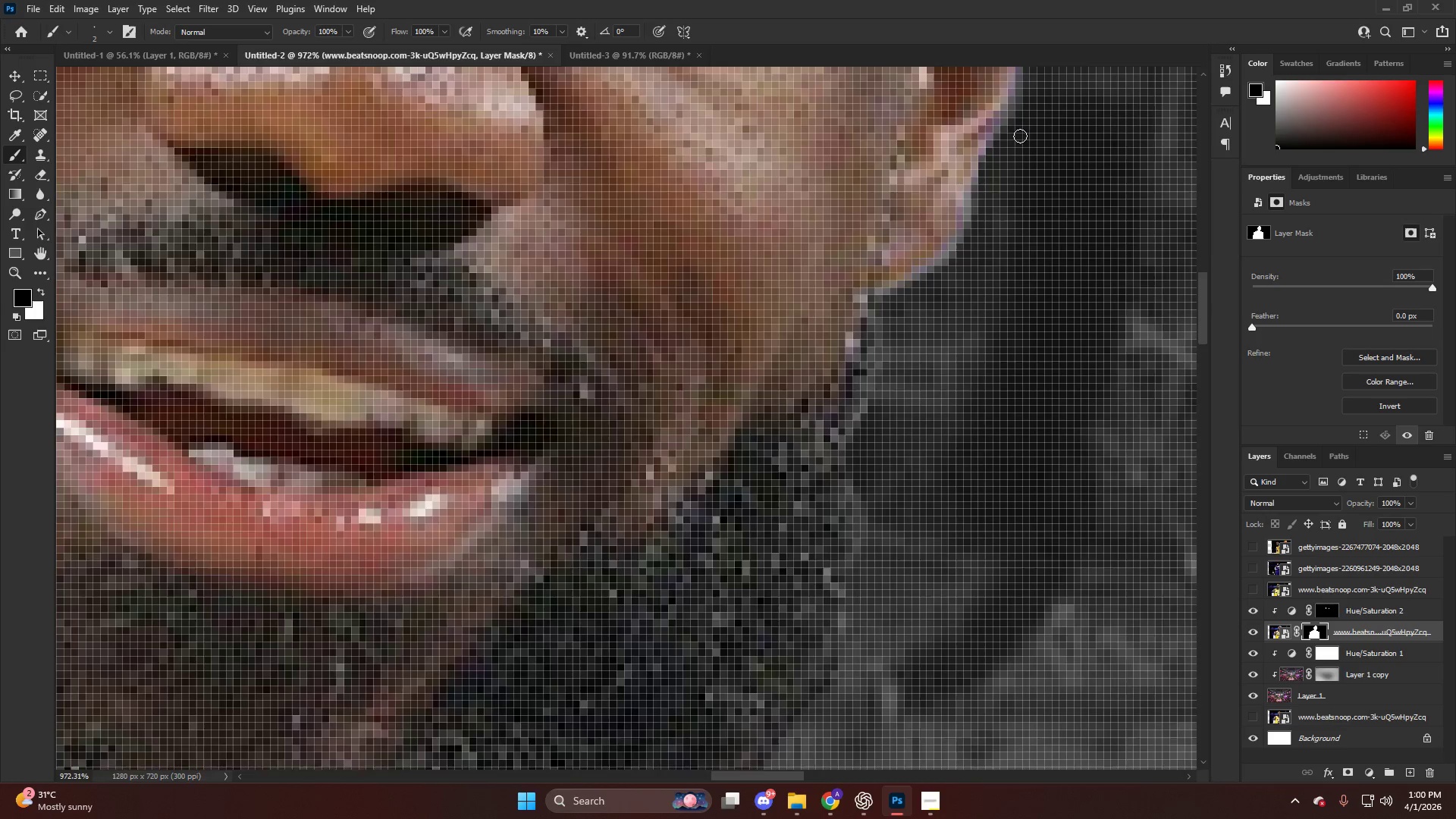 
hold_key(key=AltLeft, duration=0.86)
scroll: coordinate [897, 374], scroll_direction: down, amount: 34.0
 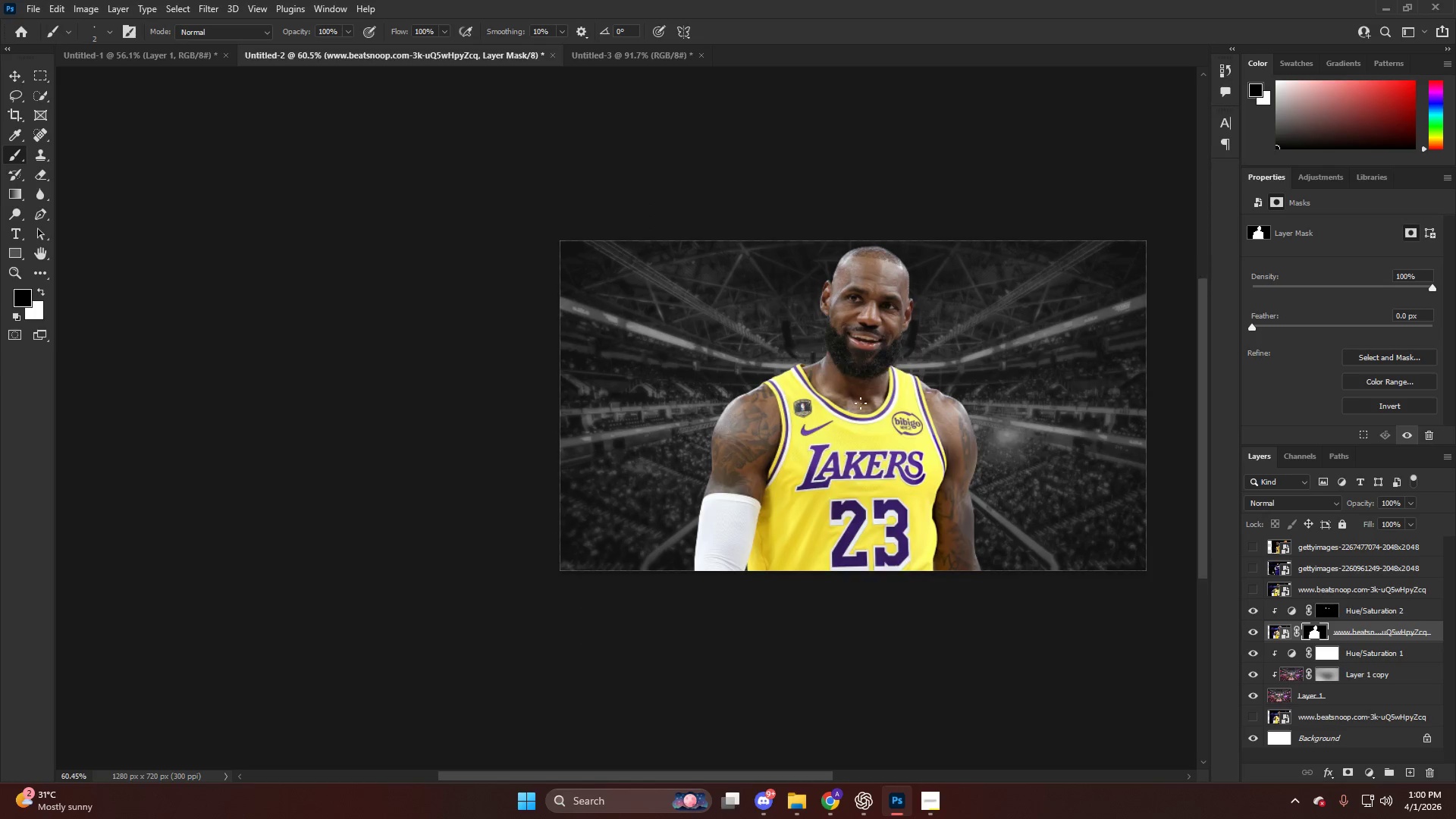 
key(Alt+AltLeft)
 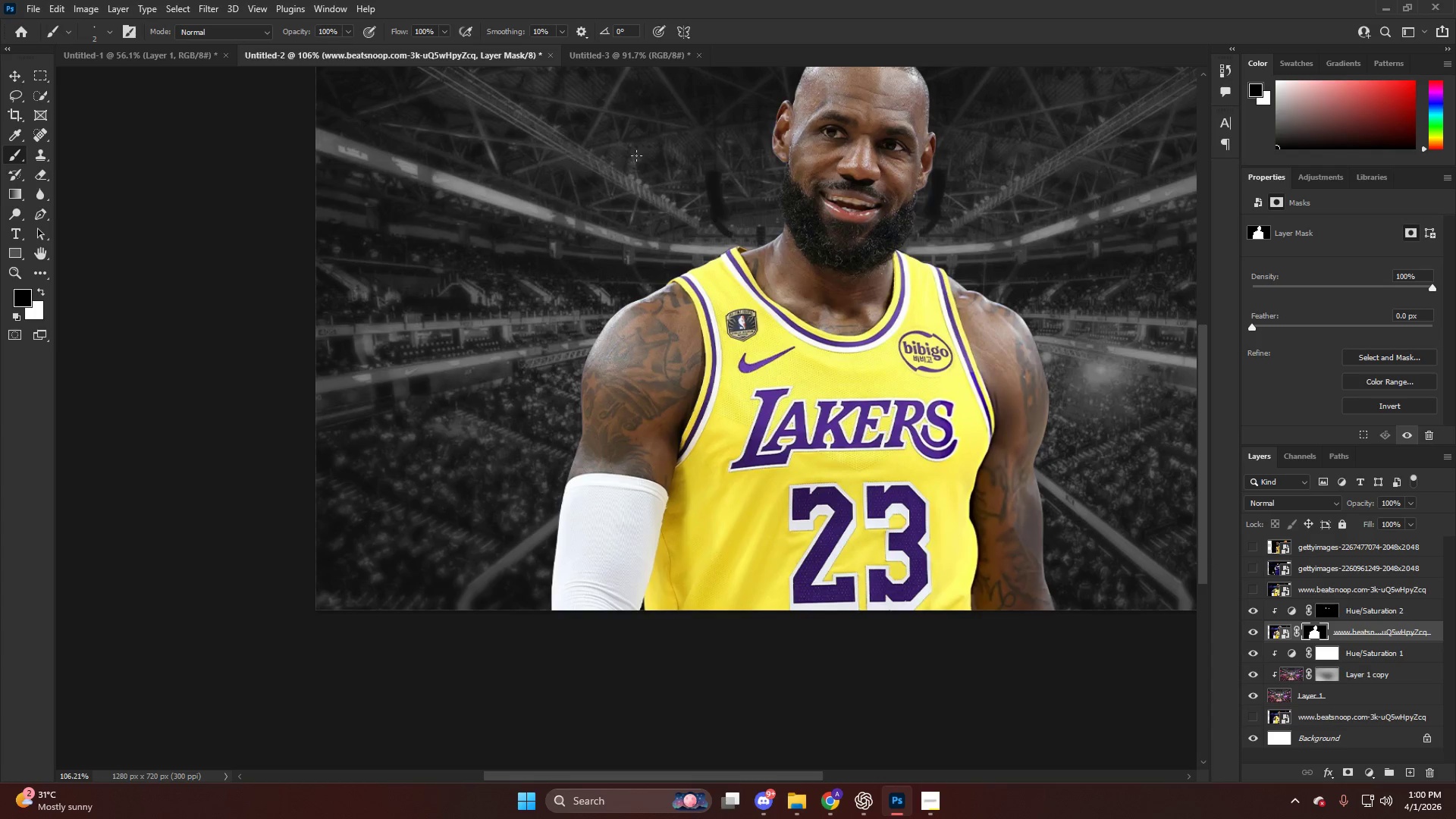 
scroll: coordinate [884, 406], scroll_direction: down, amount: 1.0
 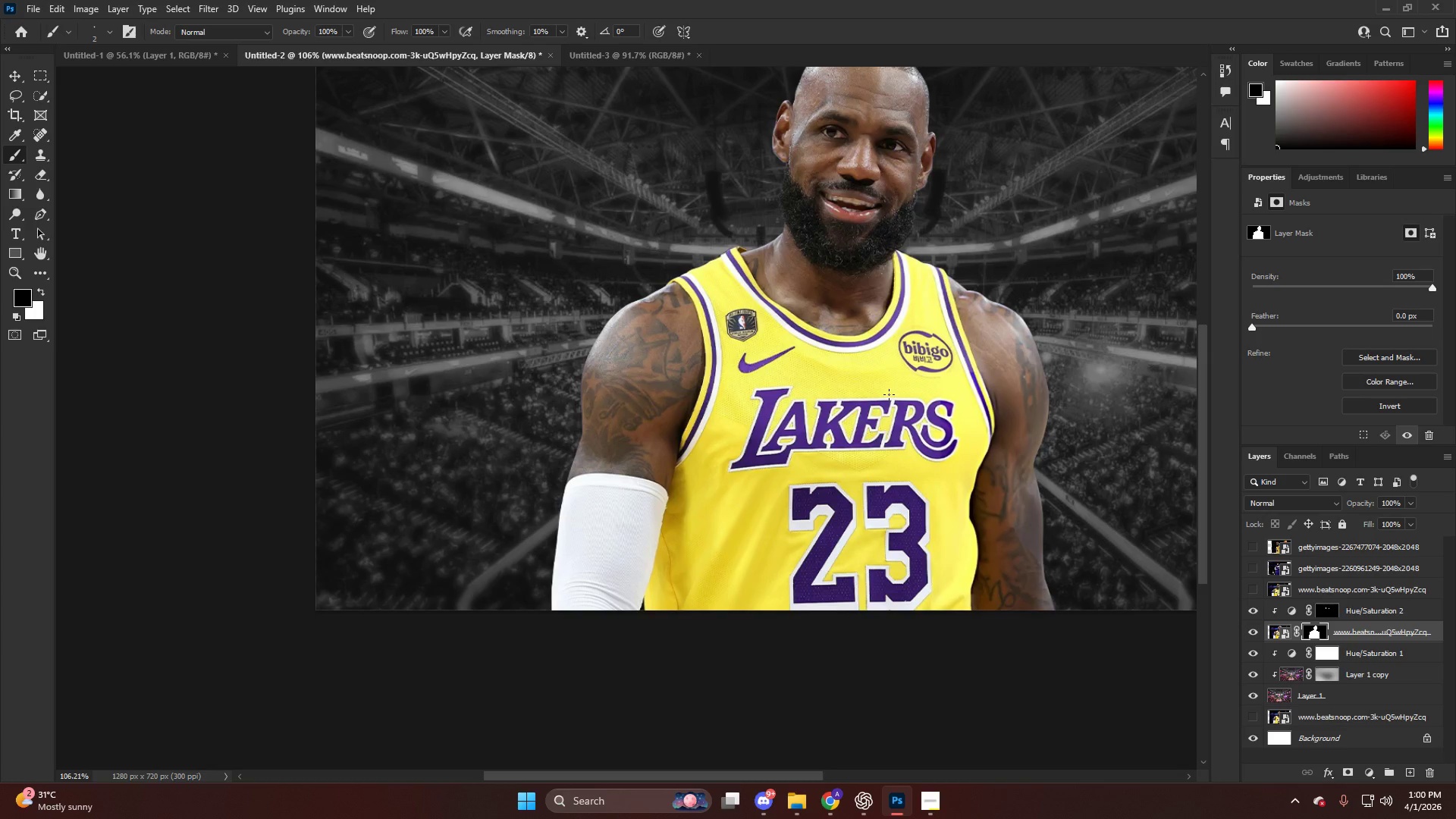 
left_click([610, 58])
 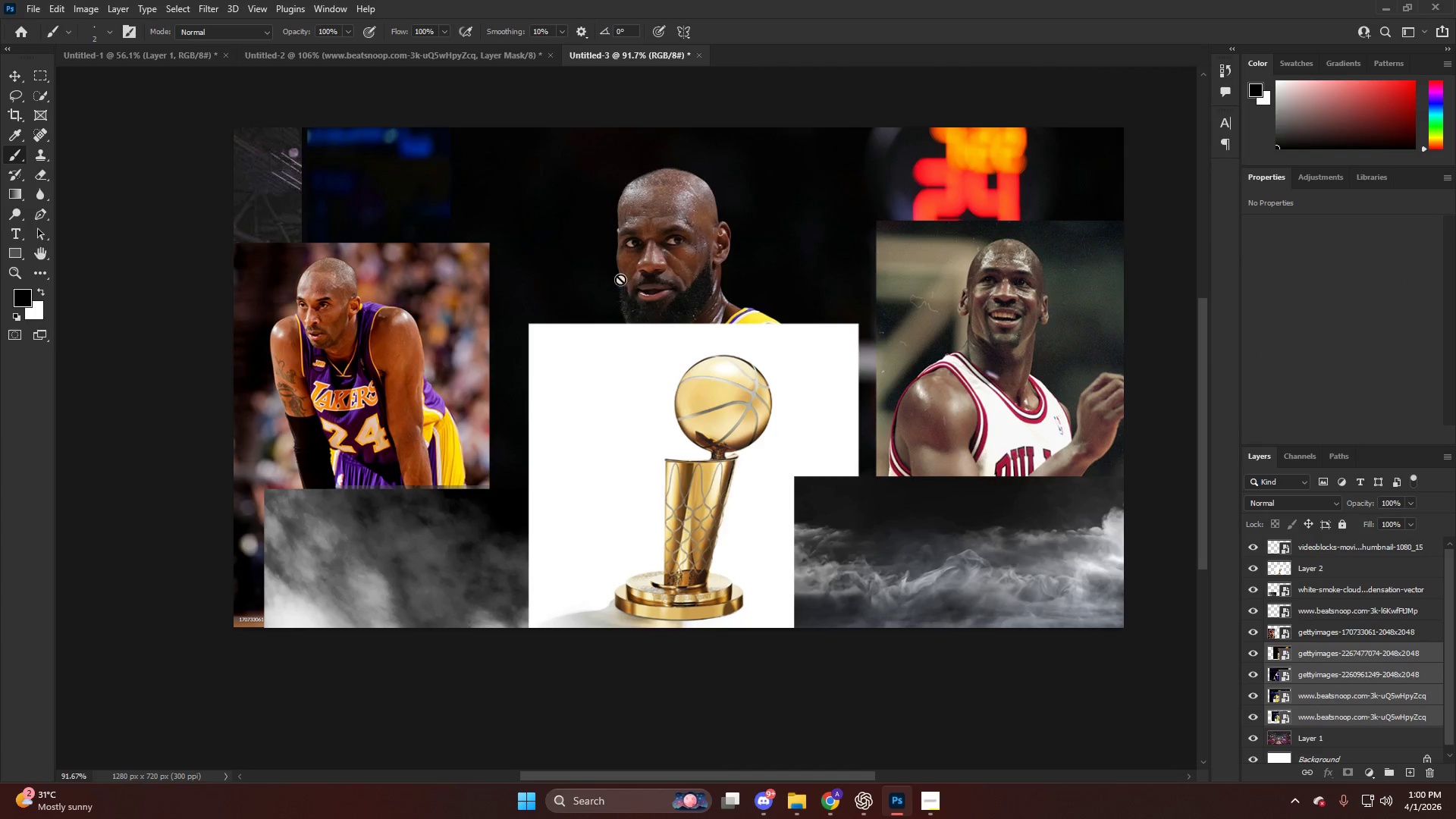 
key(Alt+AltLeft)
 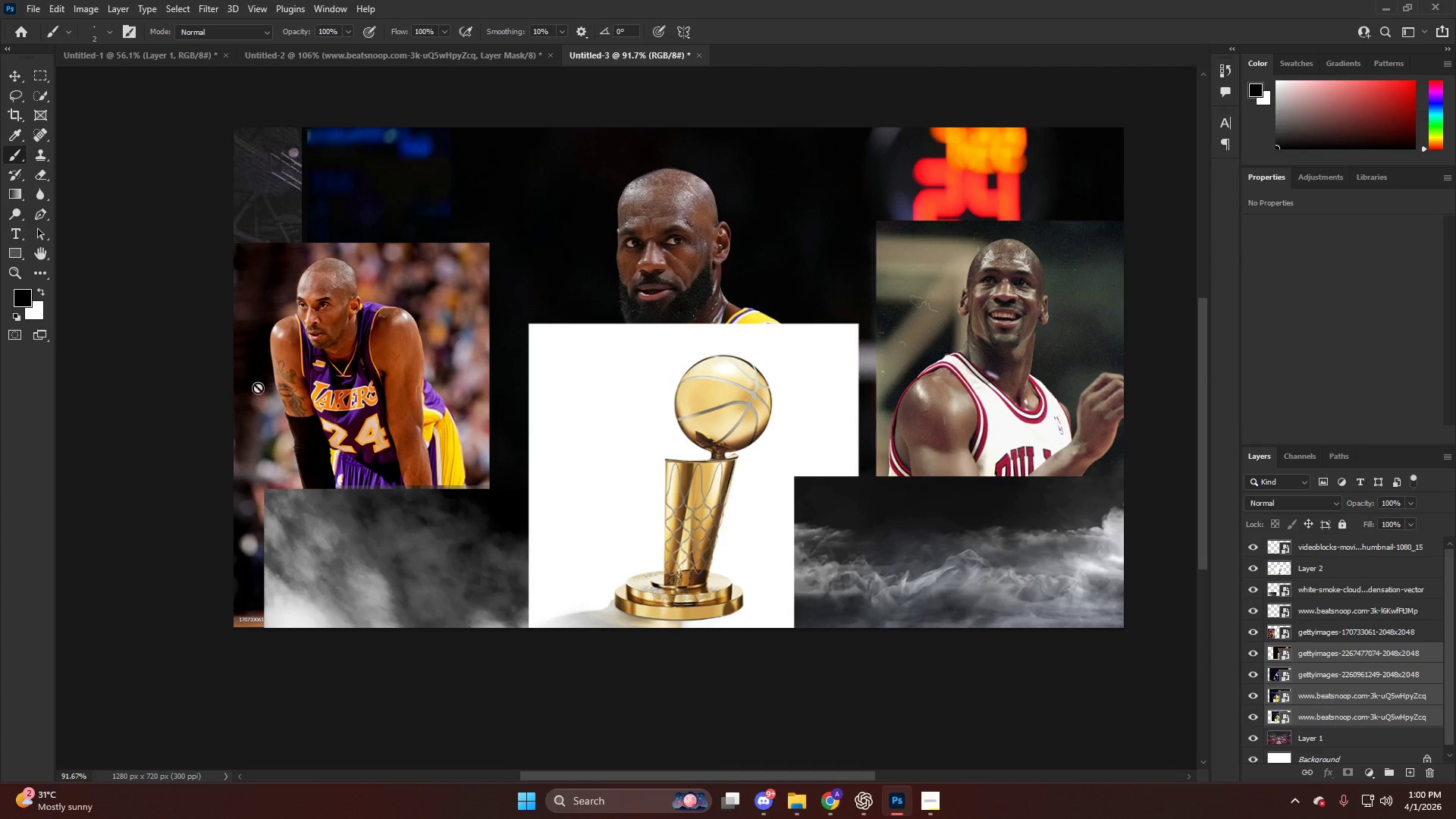 
key(V)
 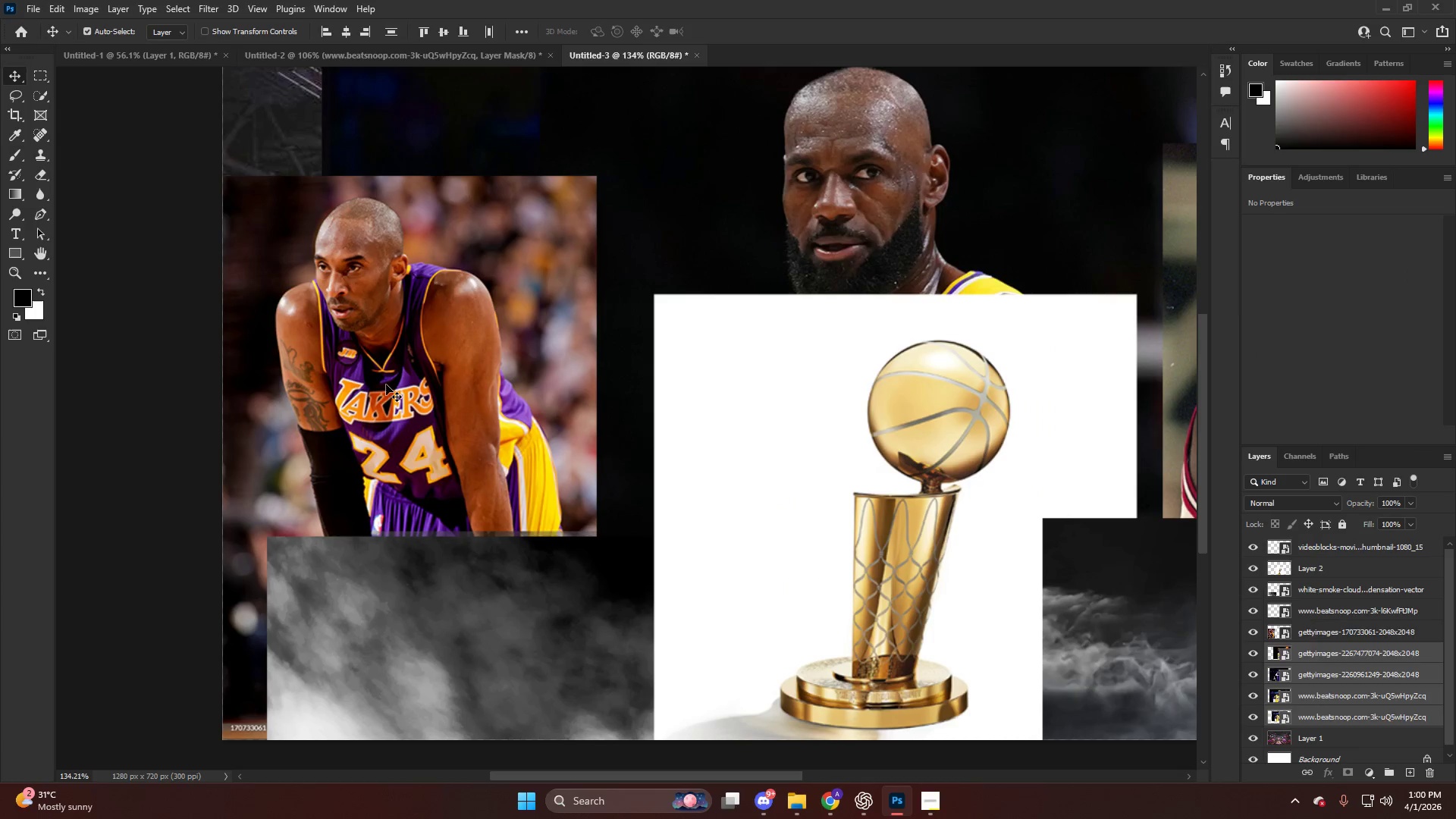 
left_click([386, 384])
 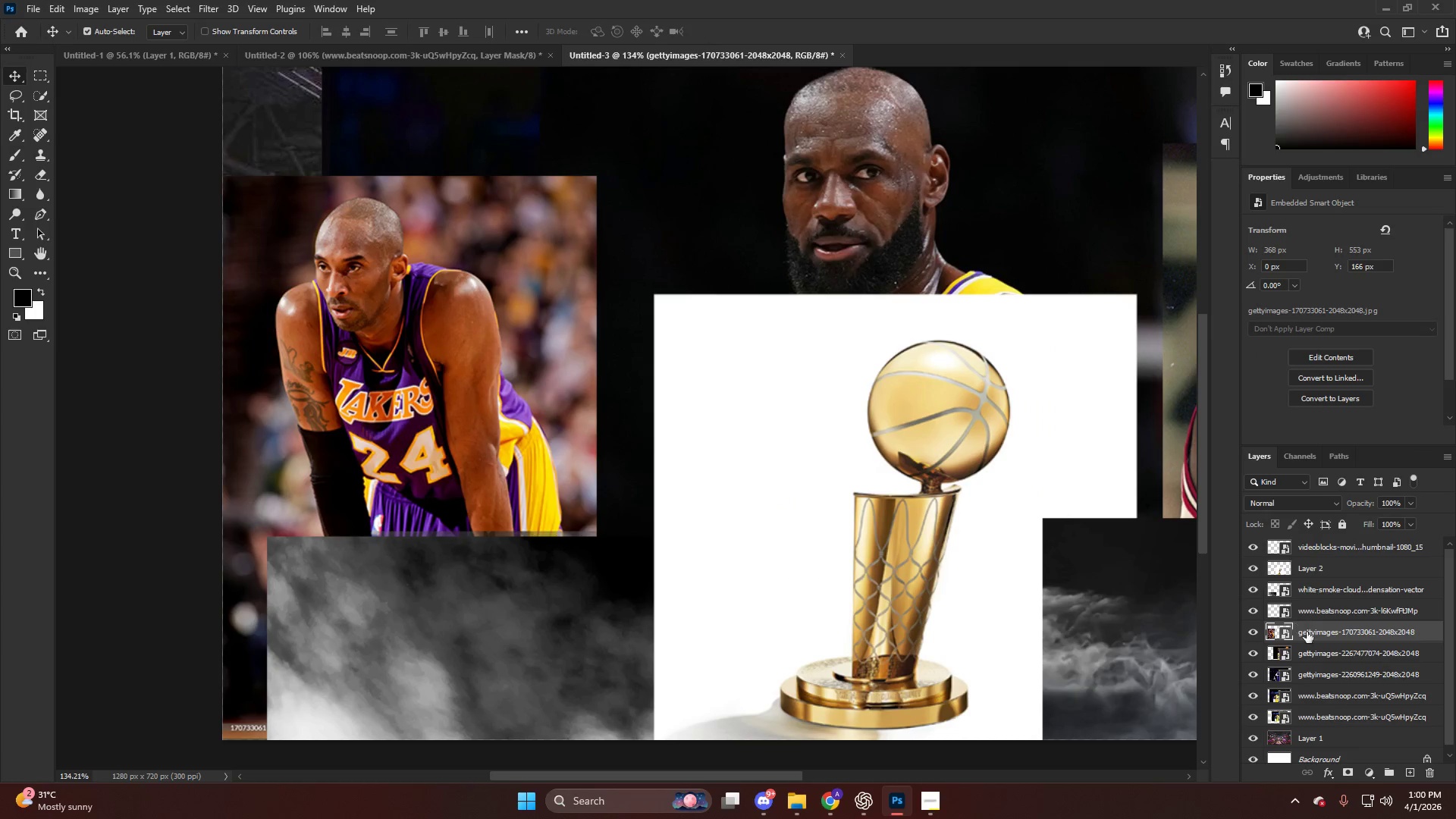 
scroll: coordinate [261, 388], scroll_direction: up, amount: 4.0
 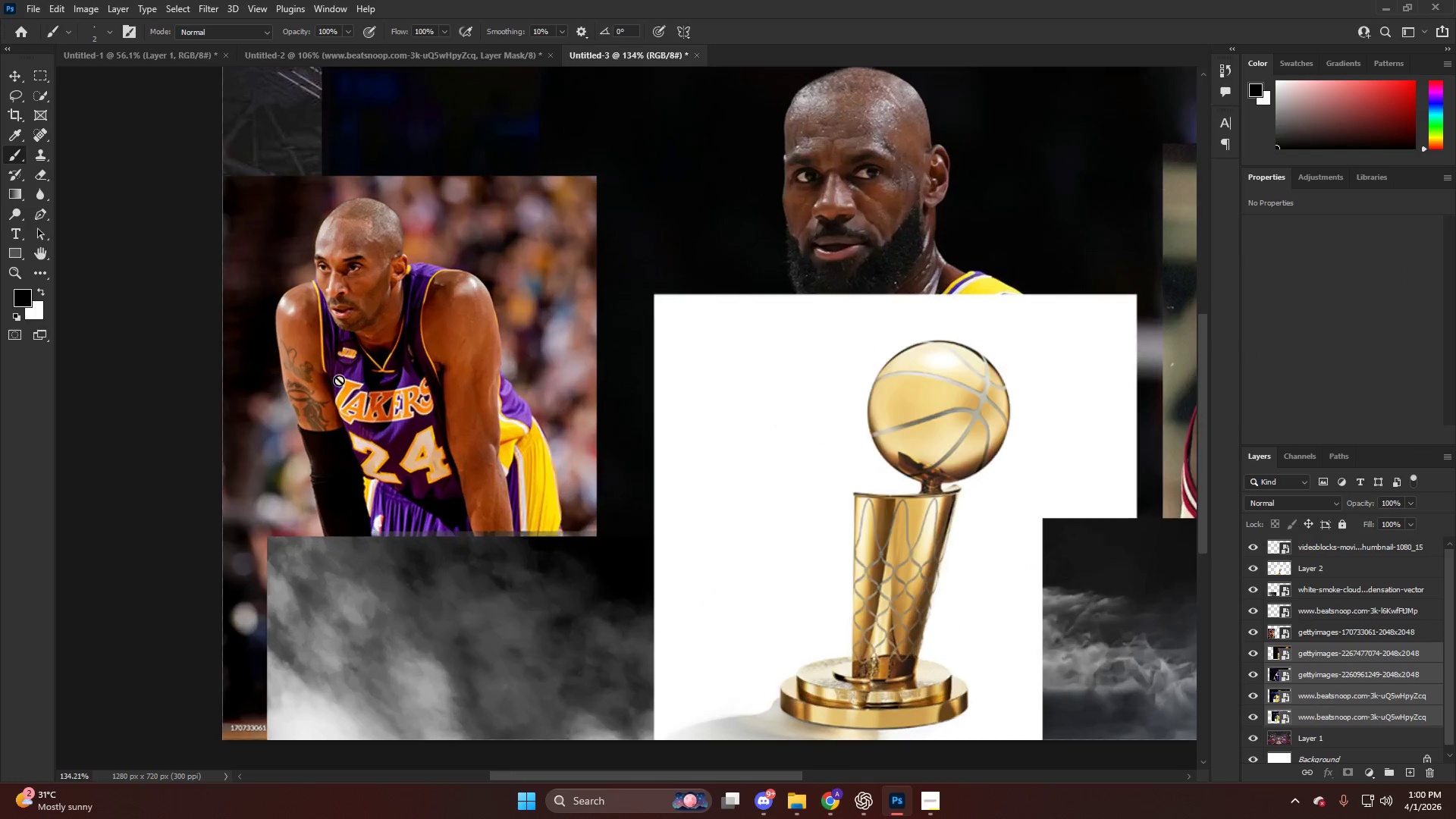 
left_click_drag(start_coordinate=[1312, 634], to_coordinate=[559, 313])
 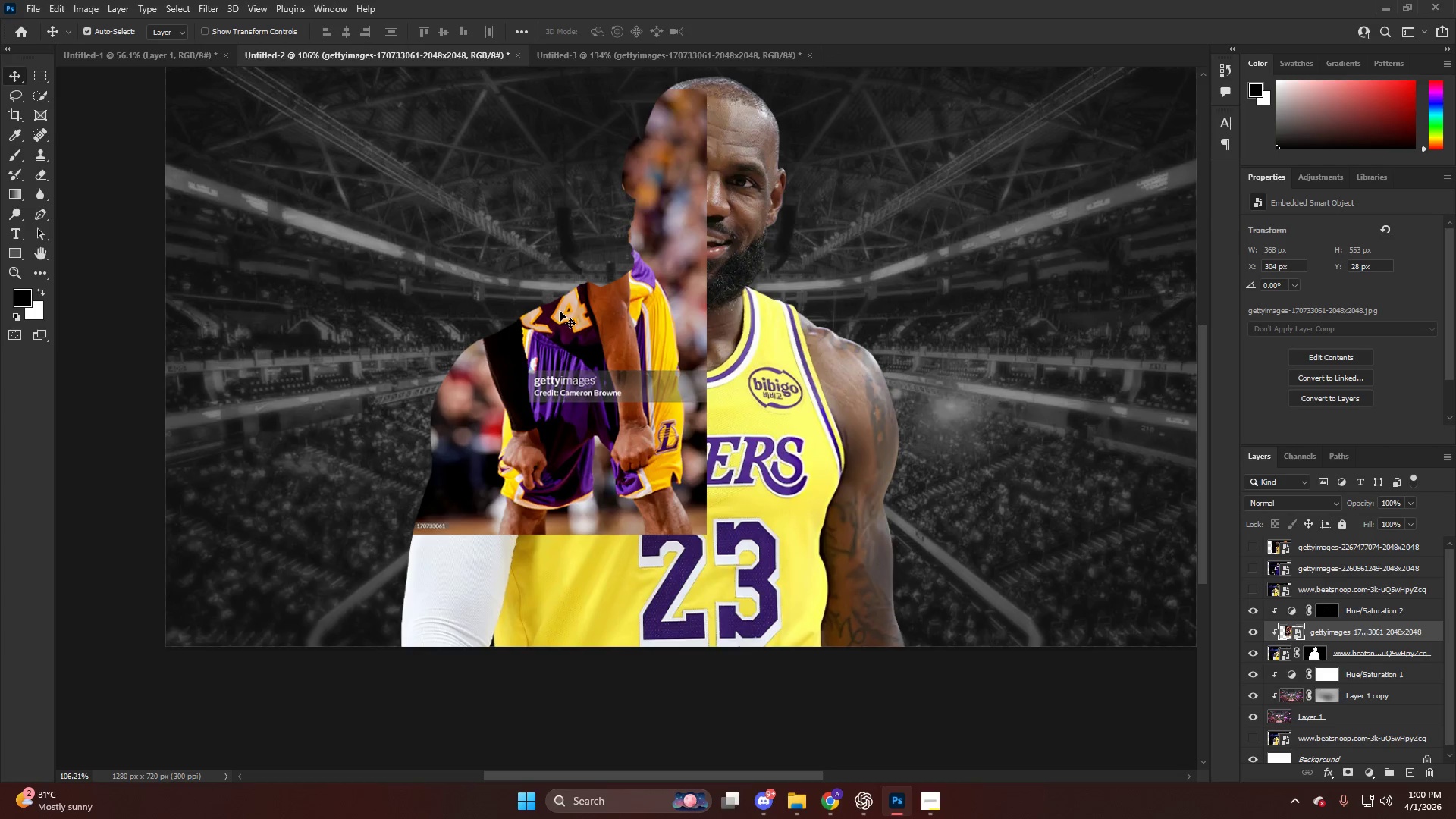 
key(Alt+AltLeft)
 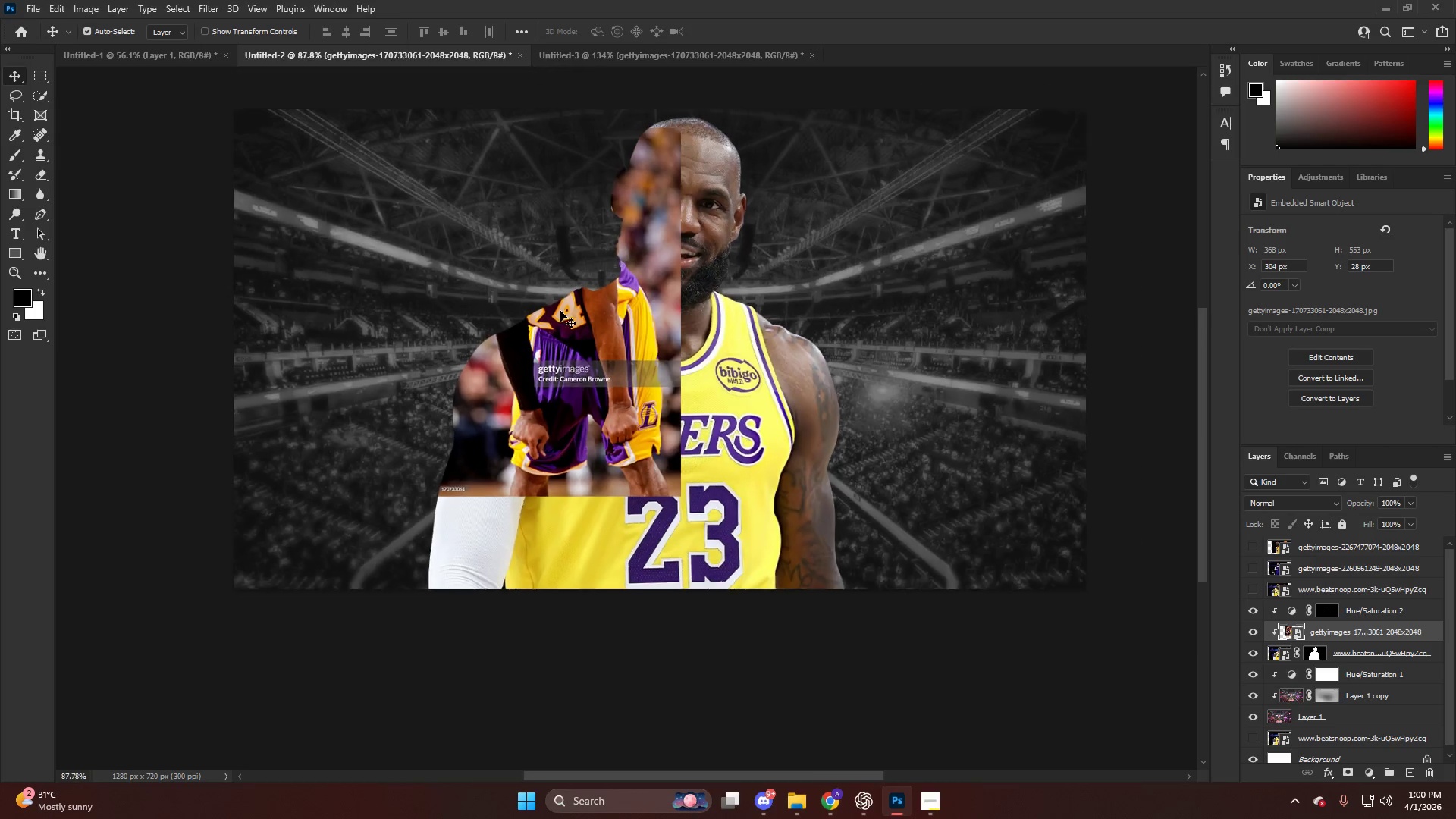 
scroll: coordinate [560, 311], scroll_direction: down, amount: 2.0
 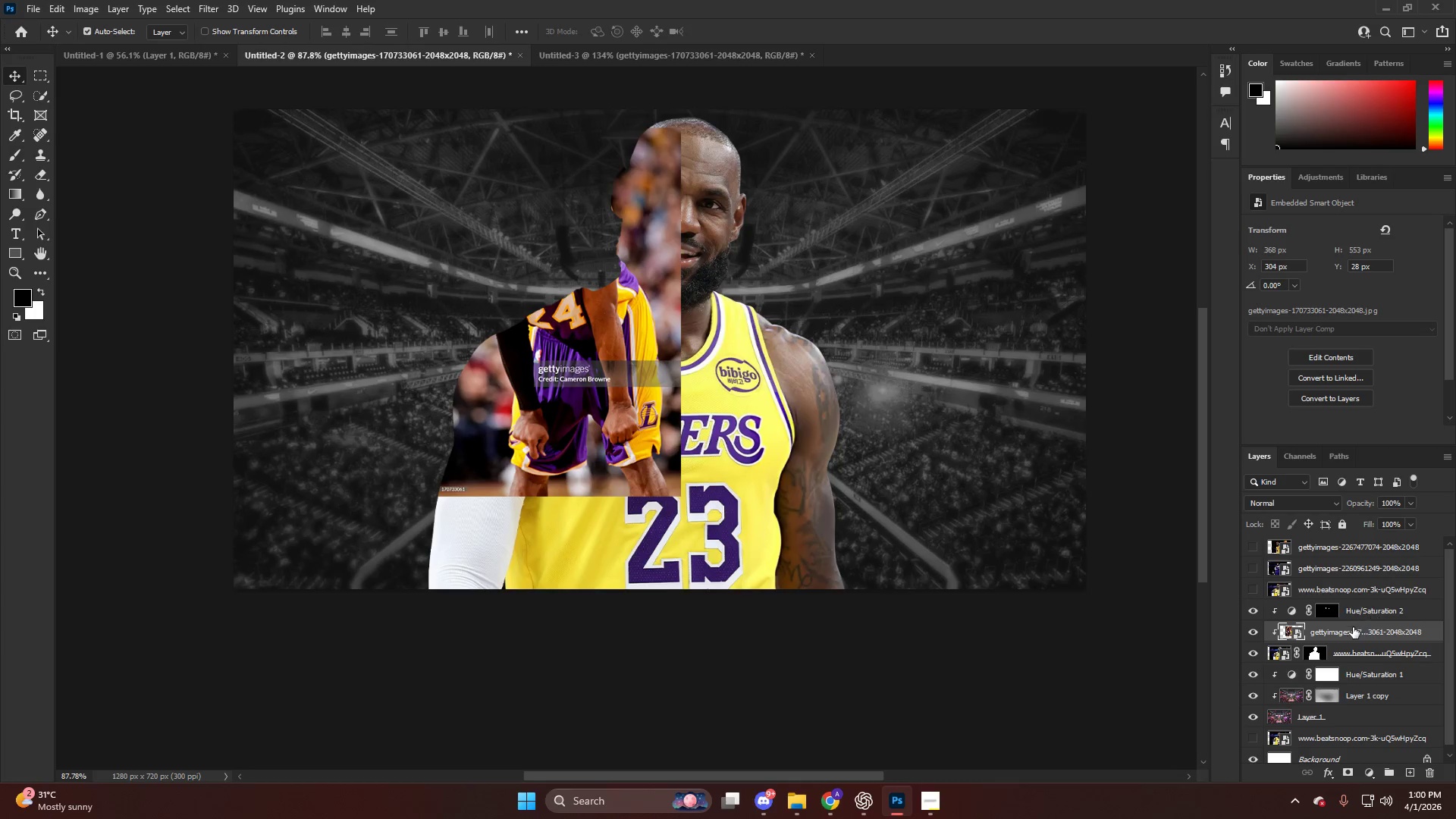 
left_click_drag(start_coordinate=[1353, 629], to_coordinate=[1347, 603])
 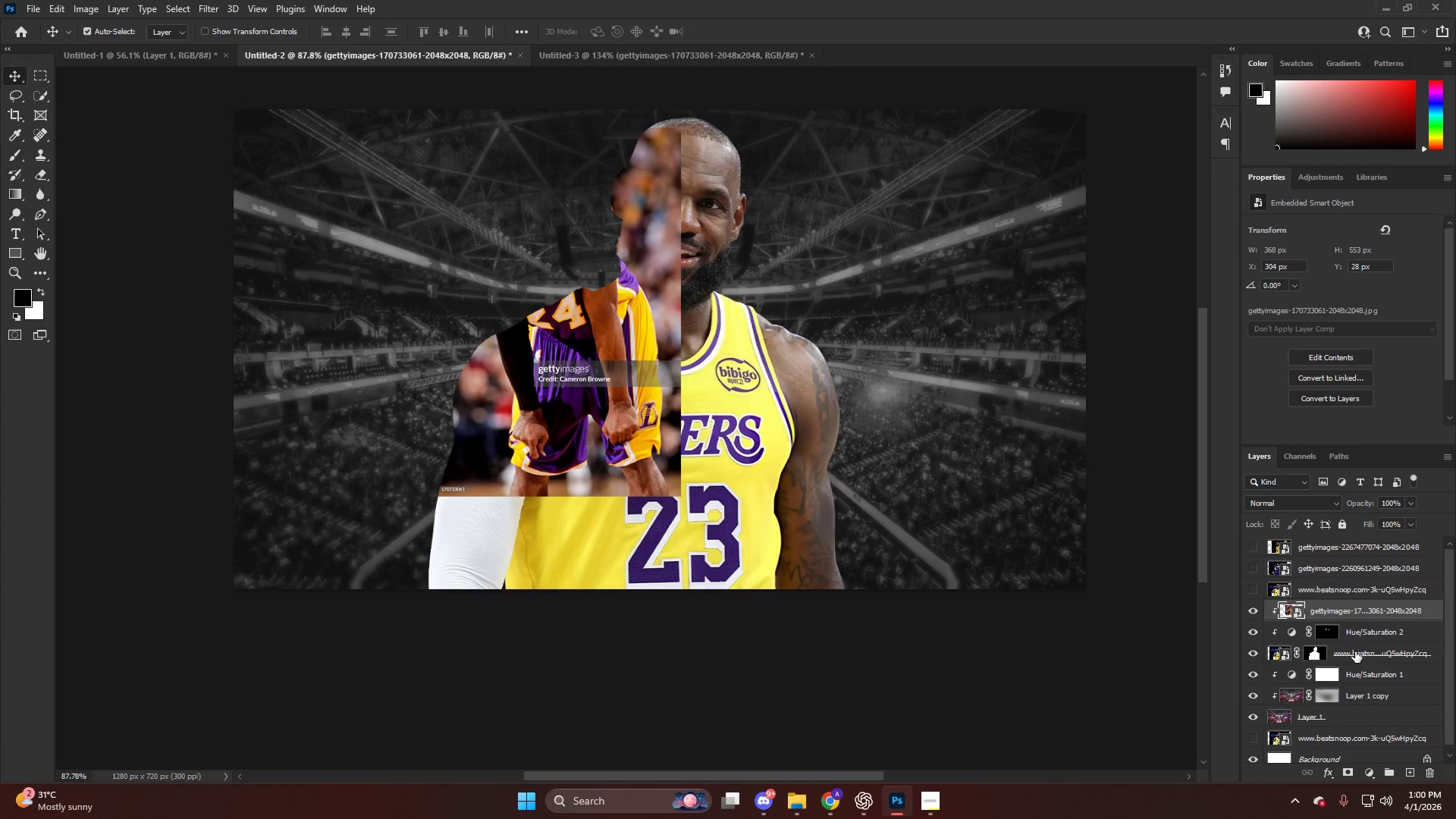 
key(Alt+AltLeft)
 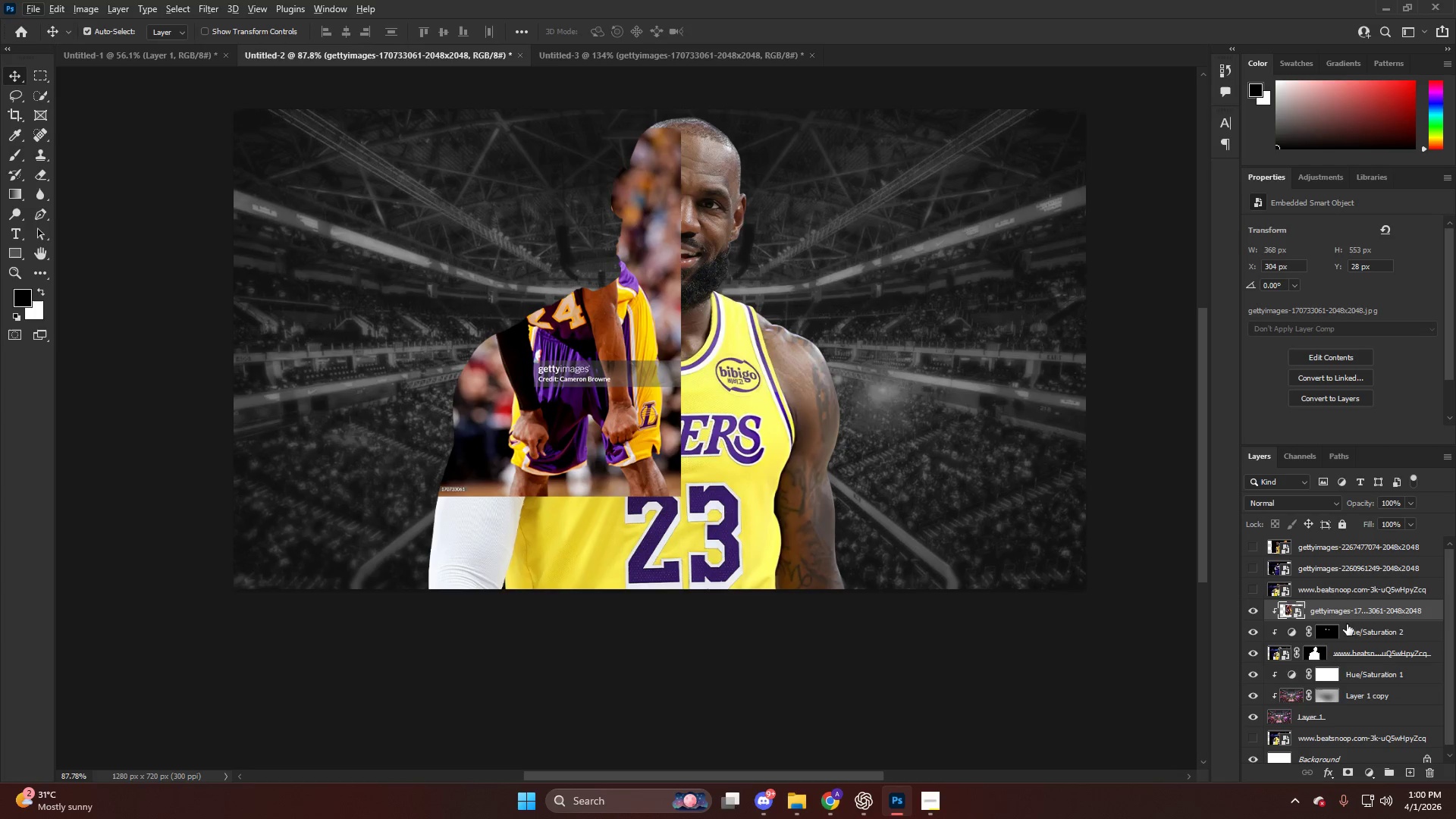 
hold_key(key=AltLeft, duration=0.45)
left_click([1349, 624])
 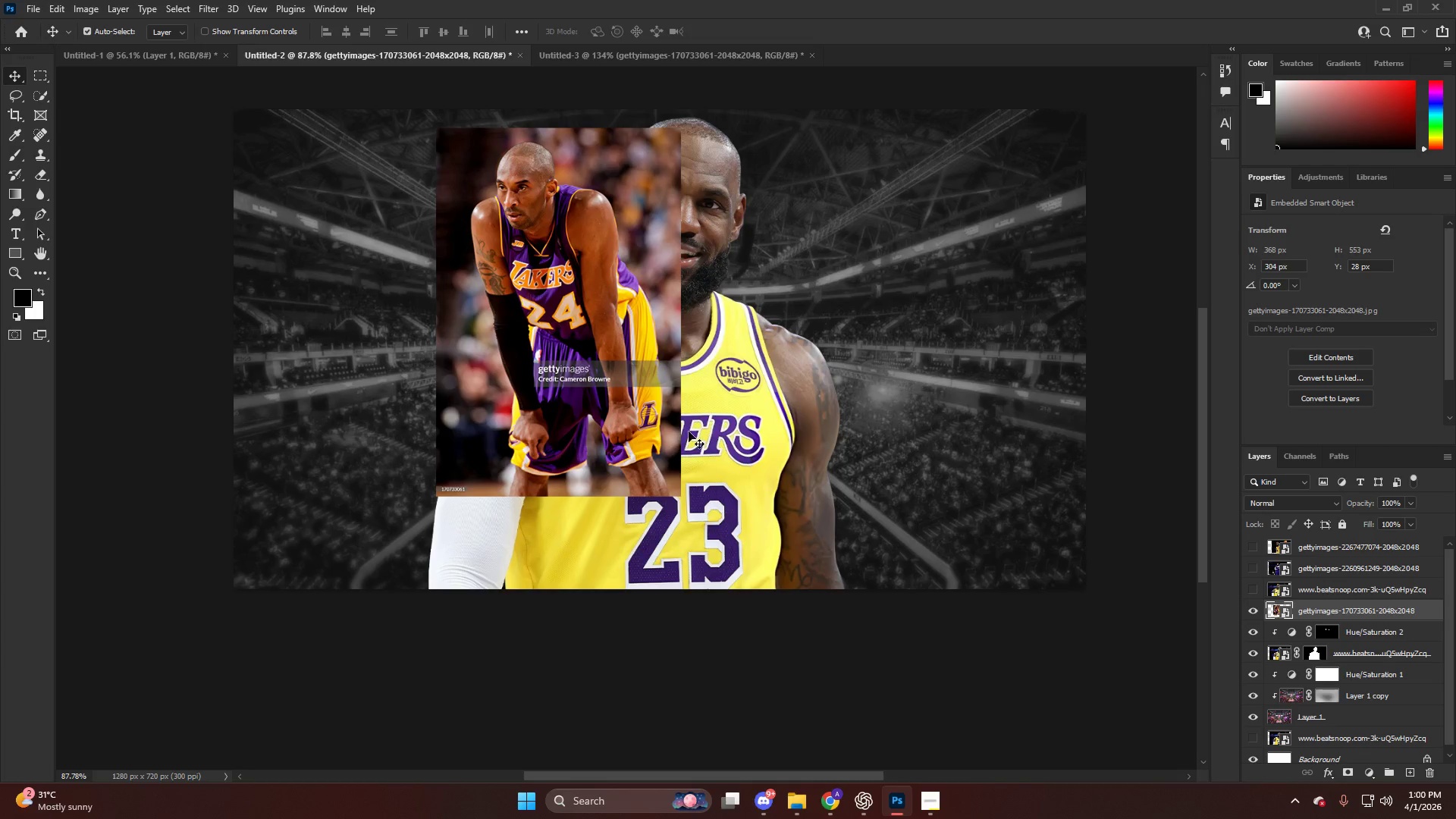 
key(V)
 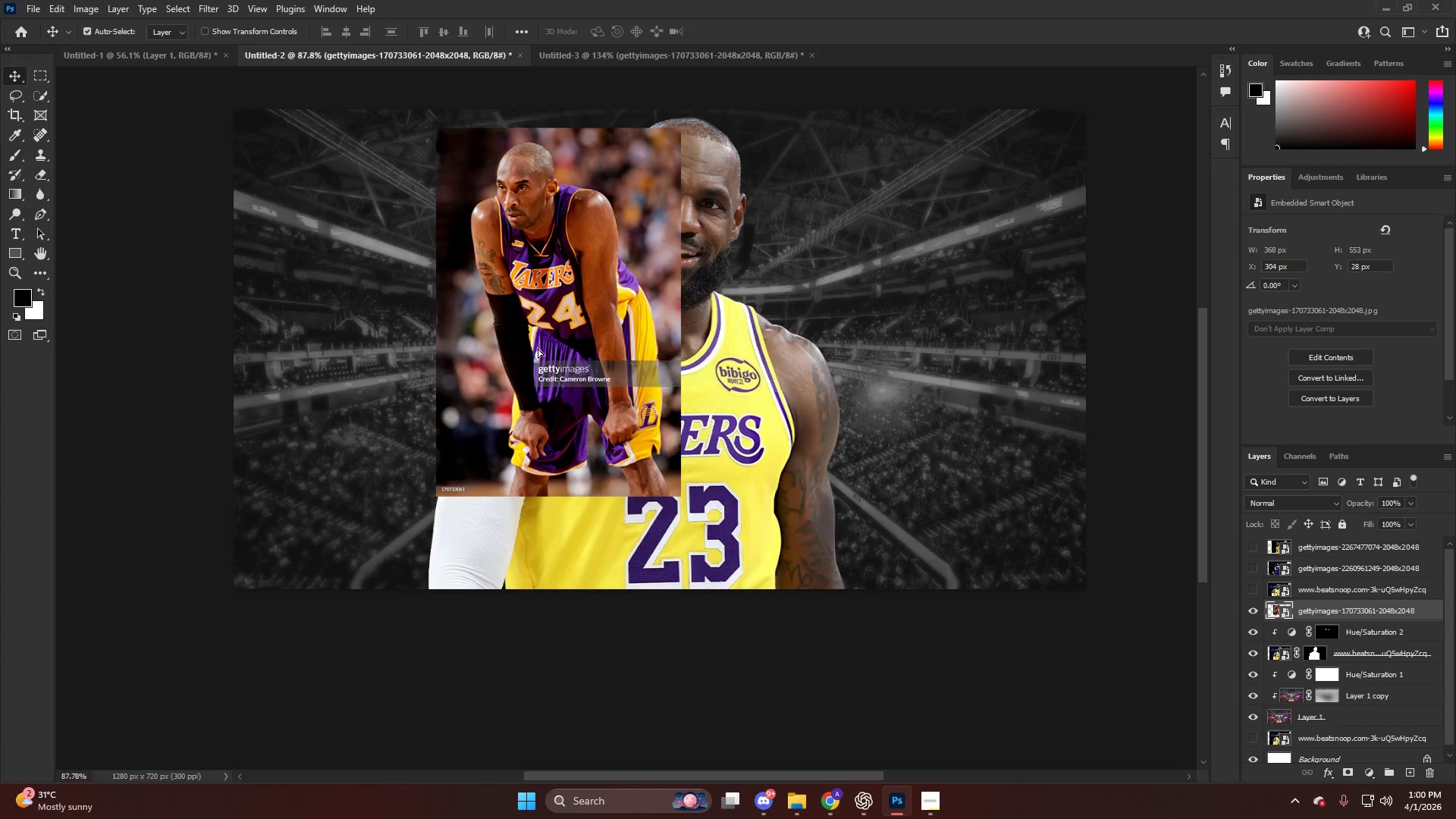 
left_click_drag(start_coordinate=[529, 324], to_coordinate=[554, 424])
 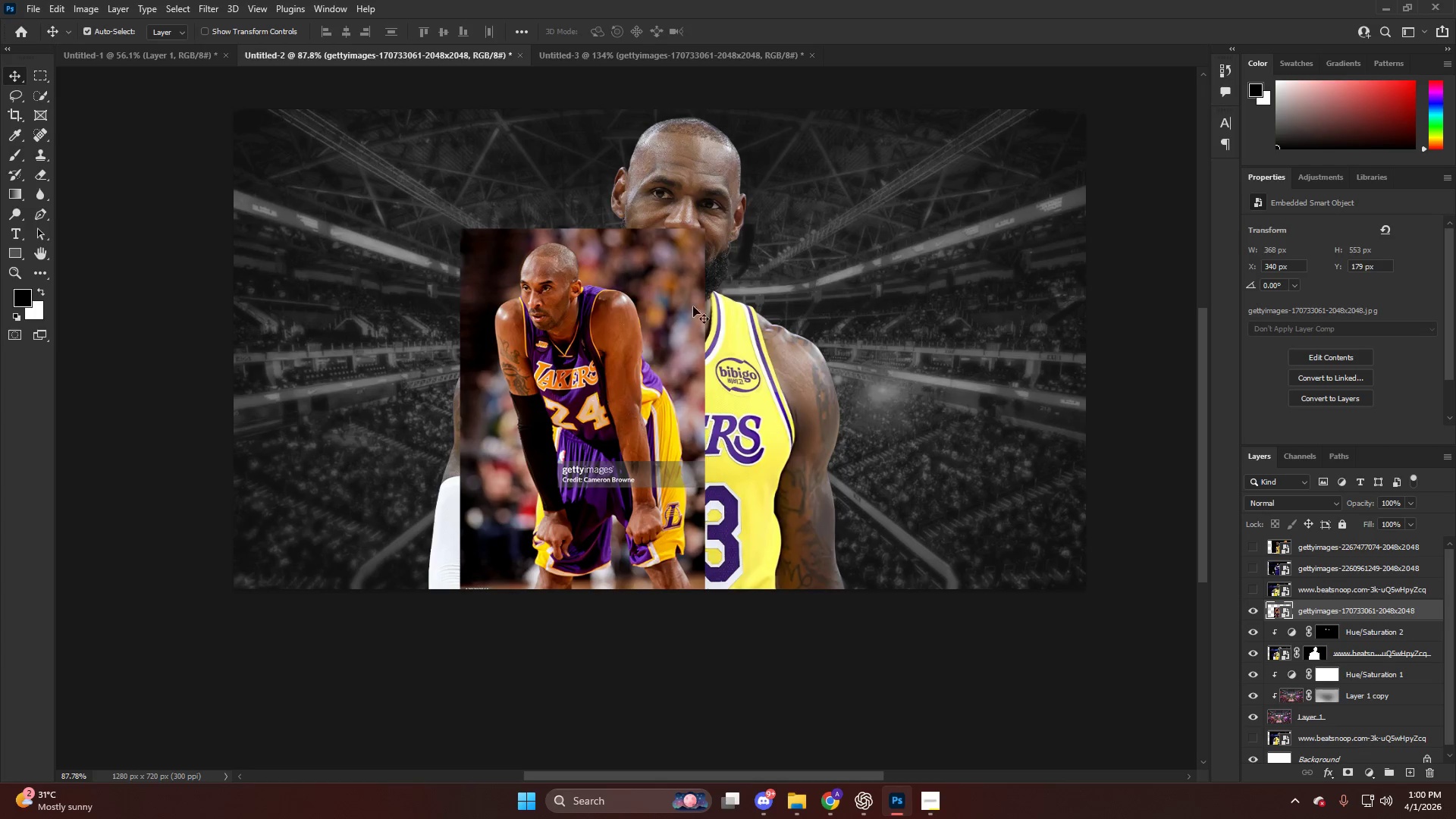 
key(Control+T)
 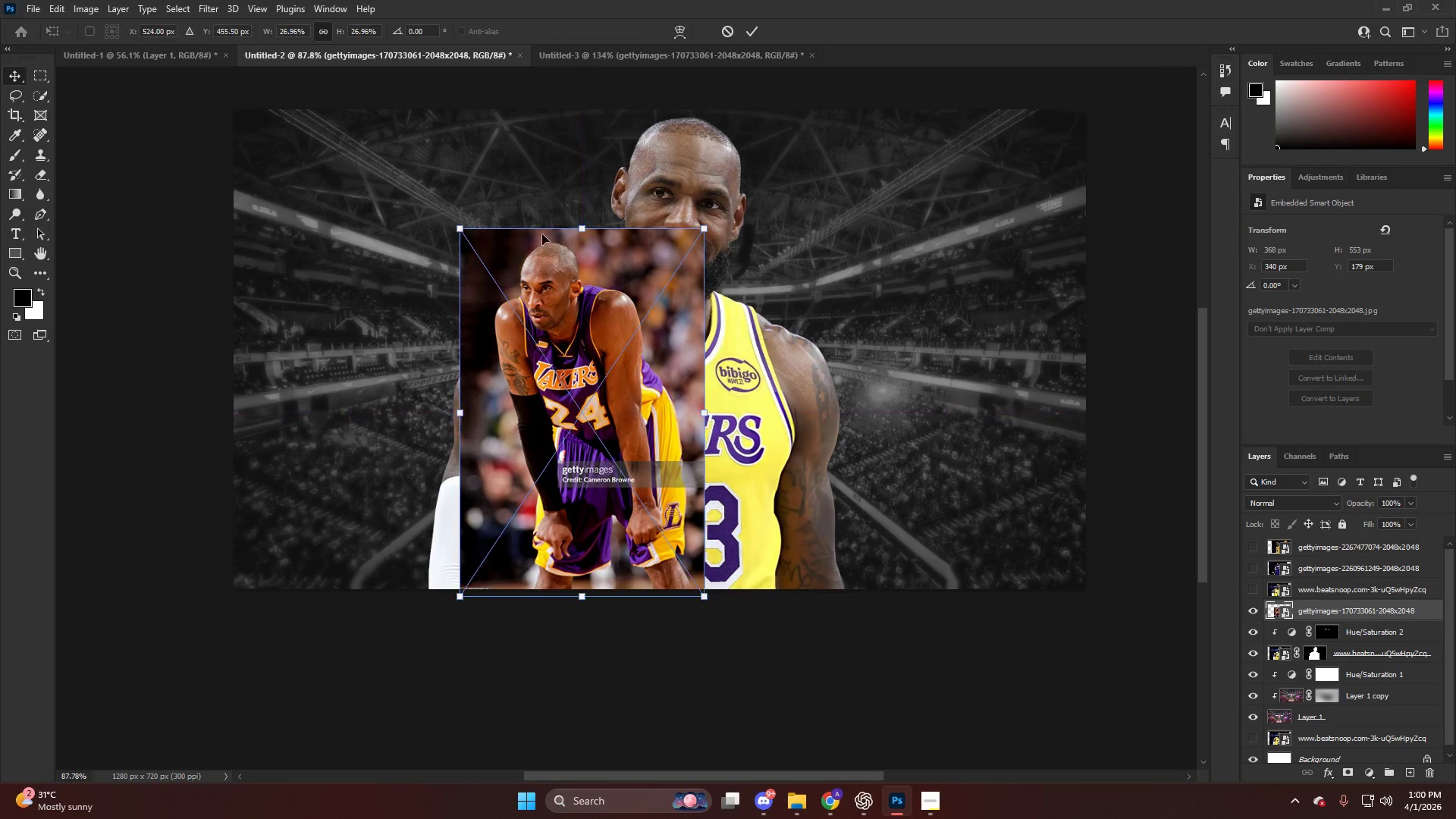 
hold_key(key=AltLeft, duration=1.08)
left_click_drag(start_coordinate=[565, 224], to_coordinate=[598, 102])
 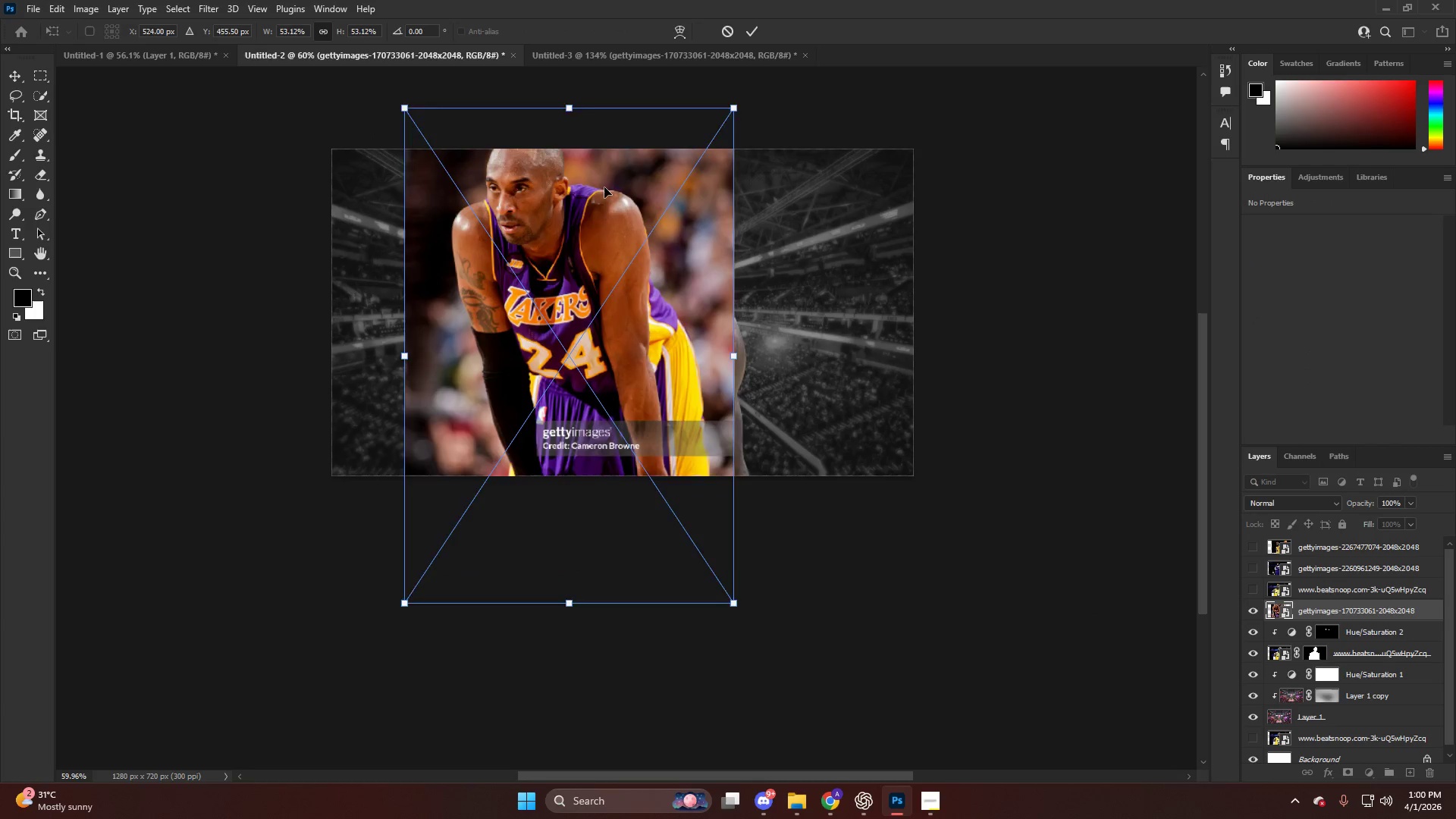 
scroll: coordinate [542, 234], scroll_direction: down, amount: 4.0
 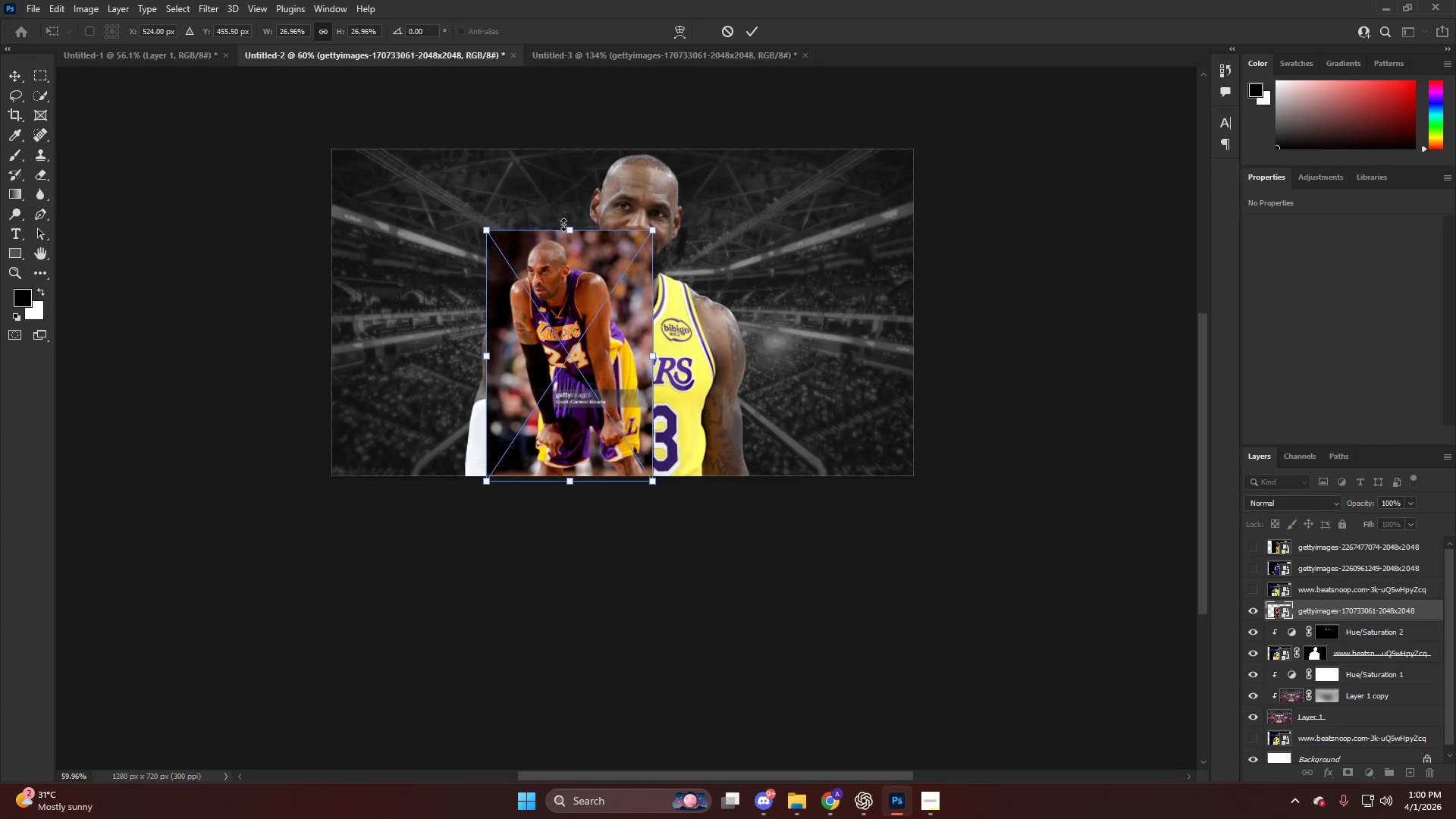 
left_click_drag(start_coordinate=[604, 187], to_coordinate=[604, 242])
 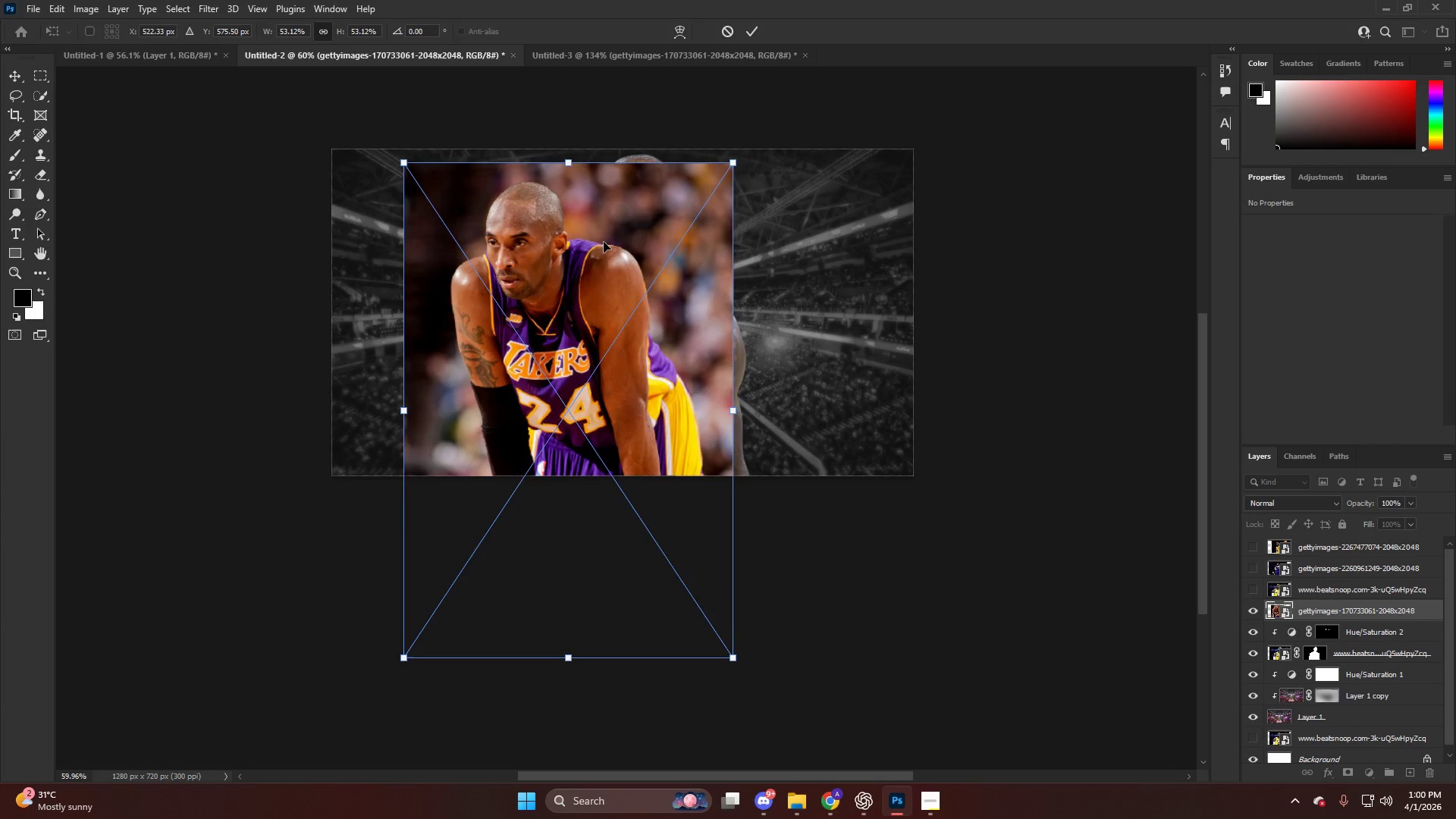 
key(NumpadEnter)
 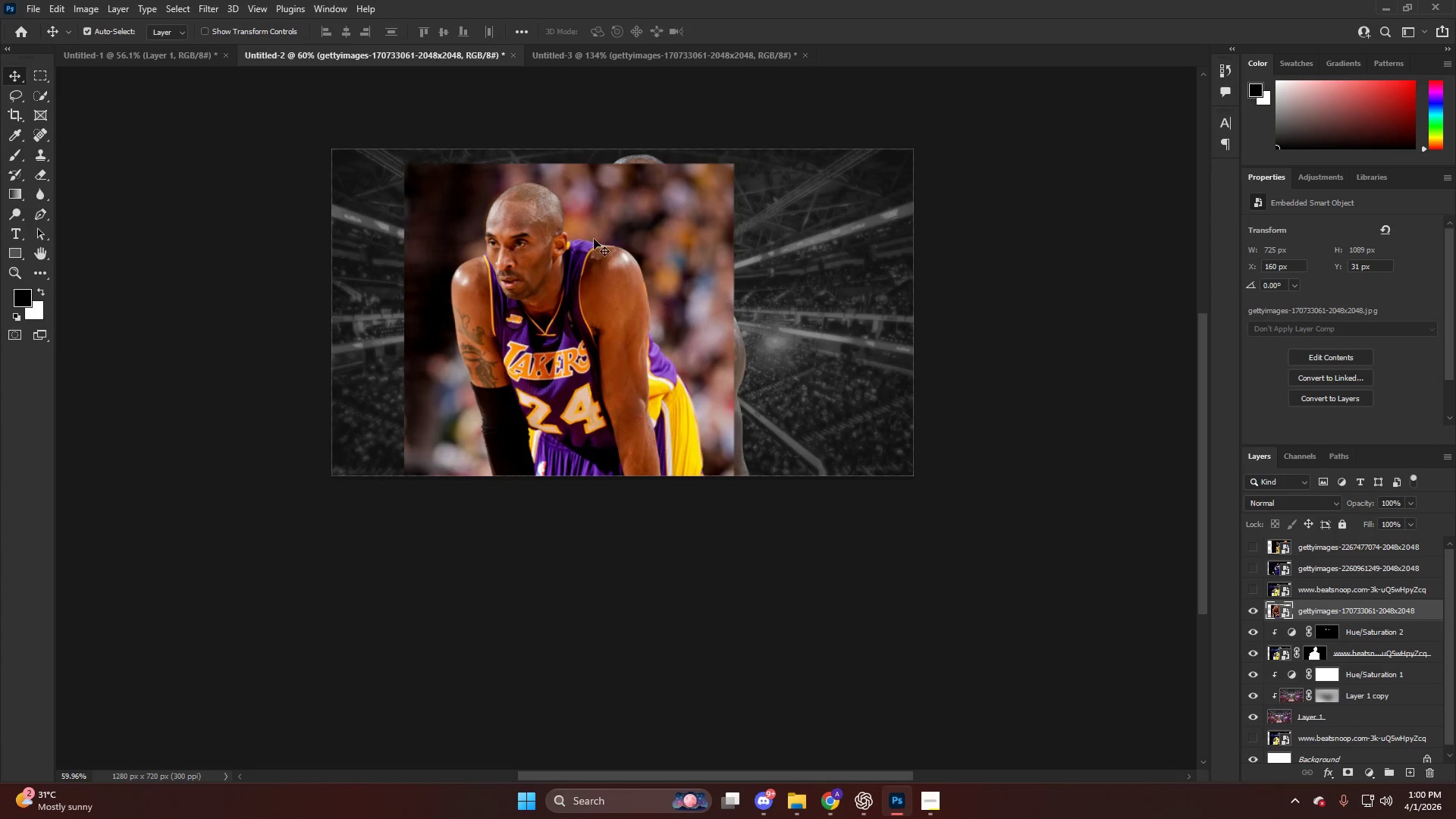 
hold_key(key=AltLeft, duration=0.78)
 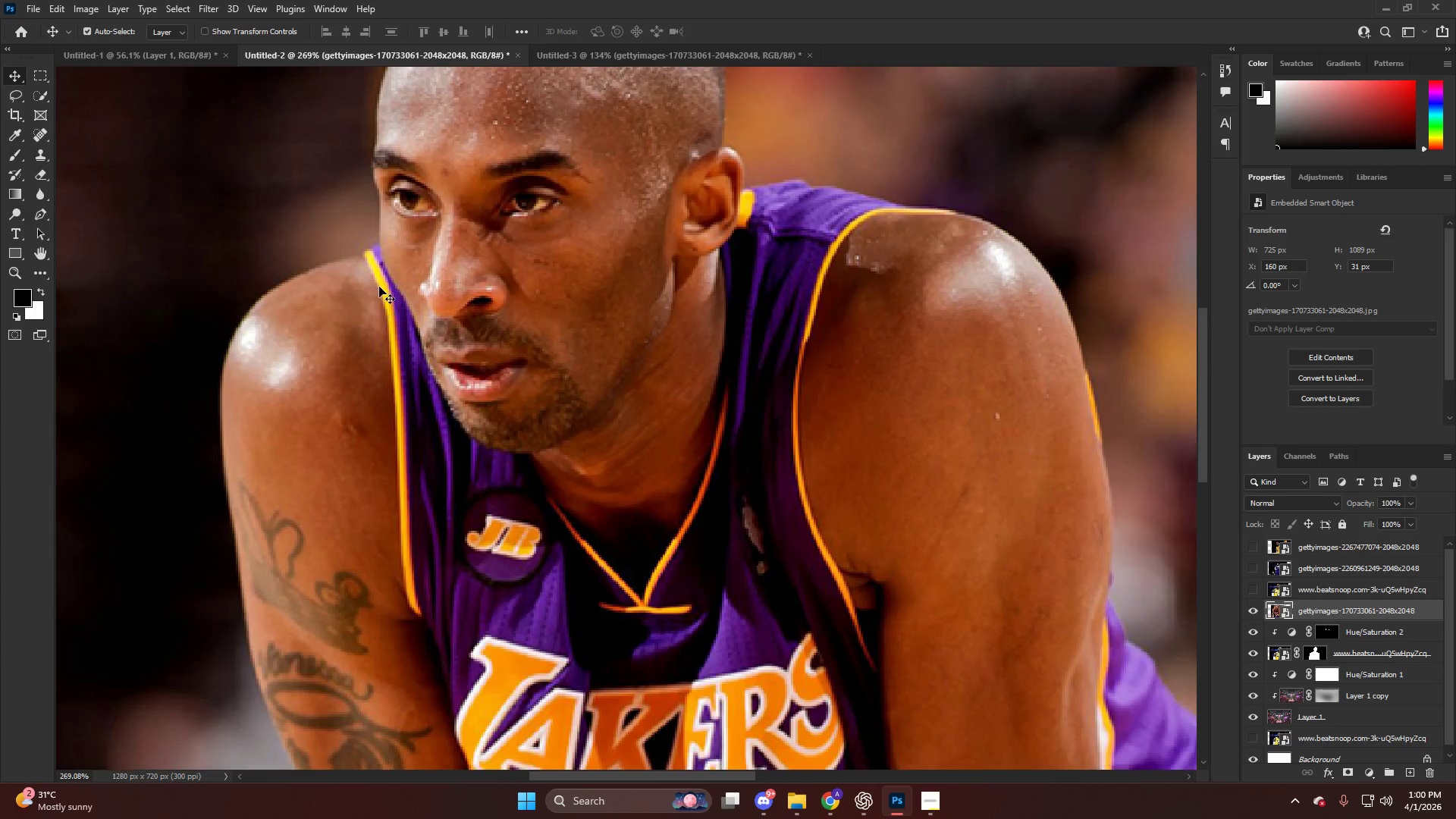 
key(Alt+AltLeft)
 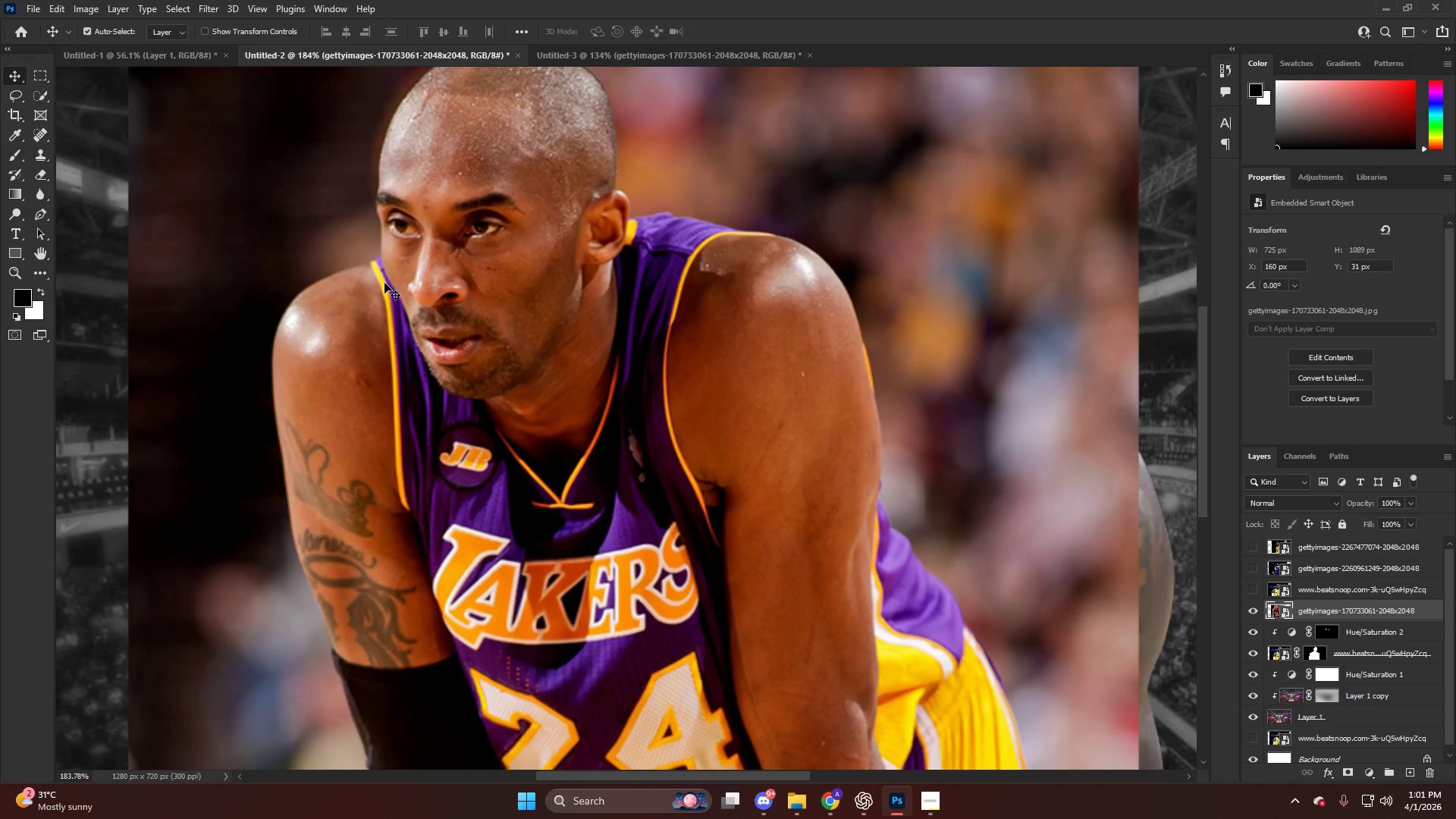 
scroll: coordinate [383, 283], scroll_direction: up, amount: 15.0
 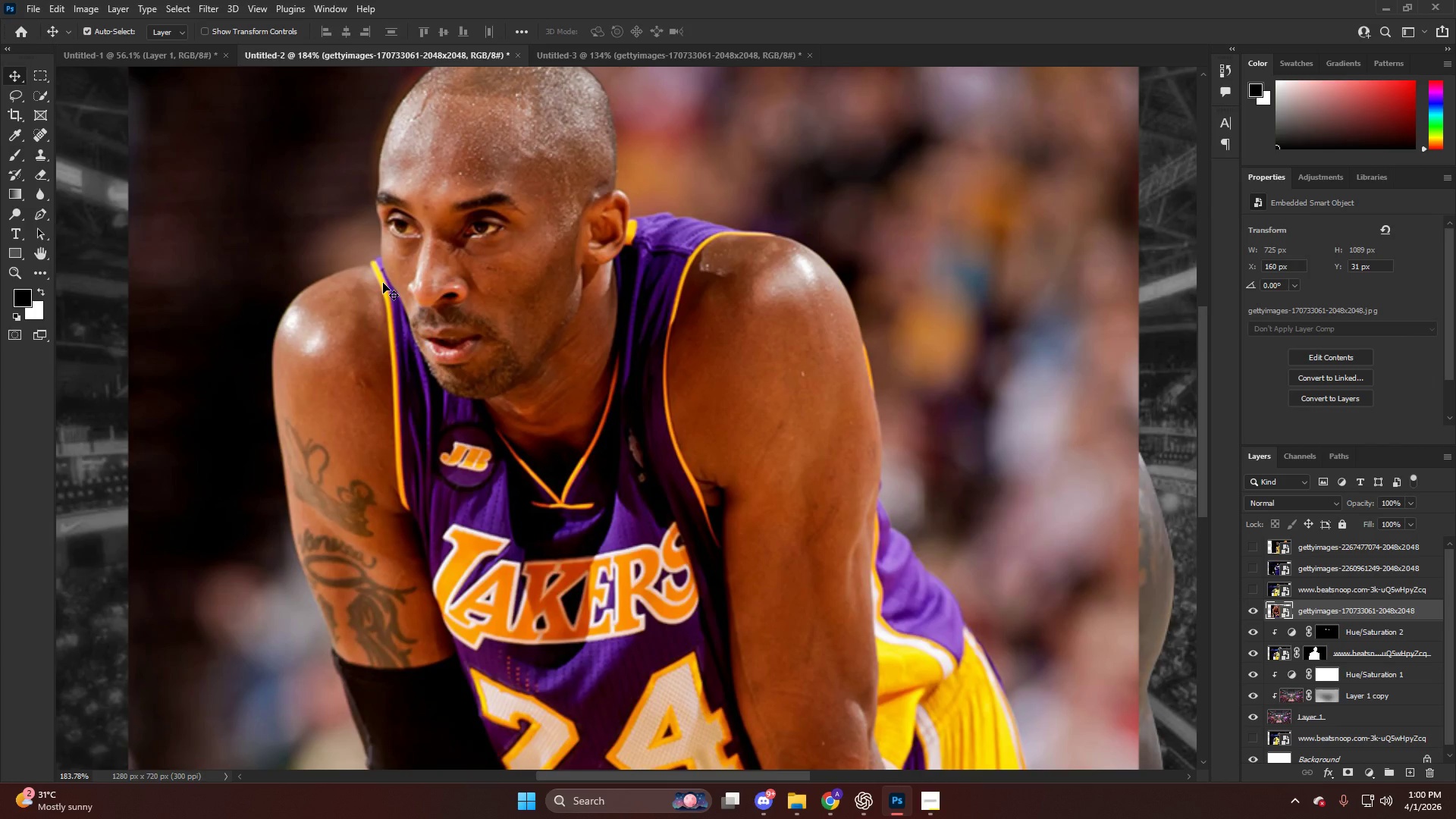 
wait(17.23)
 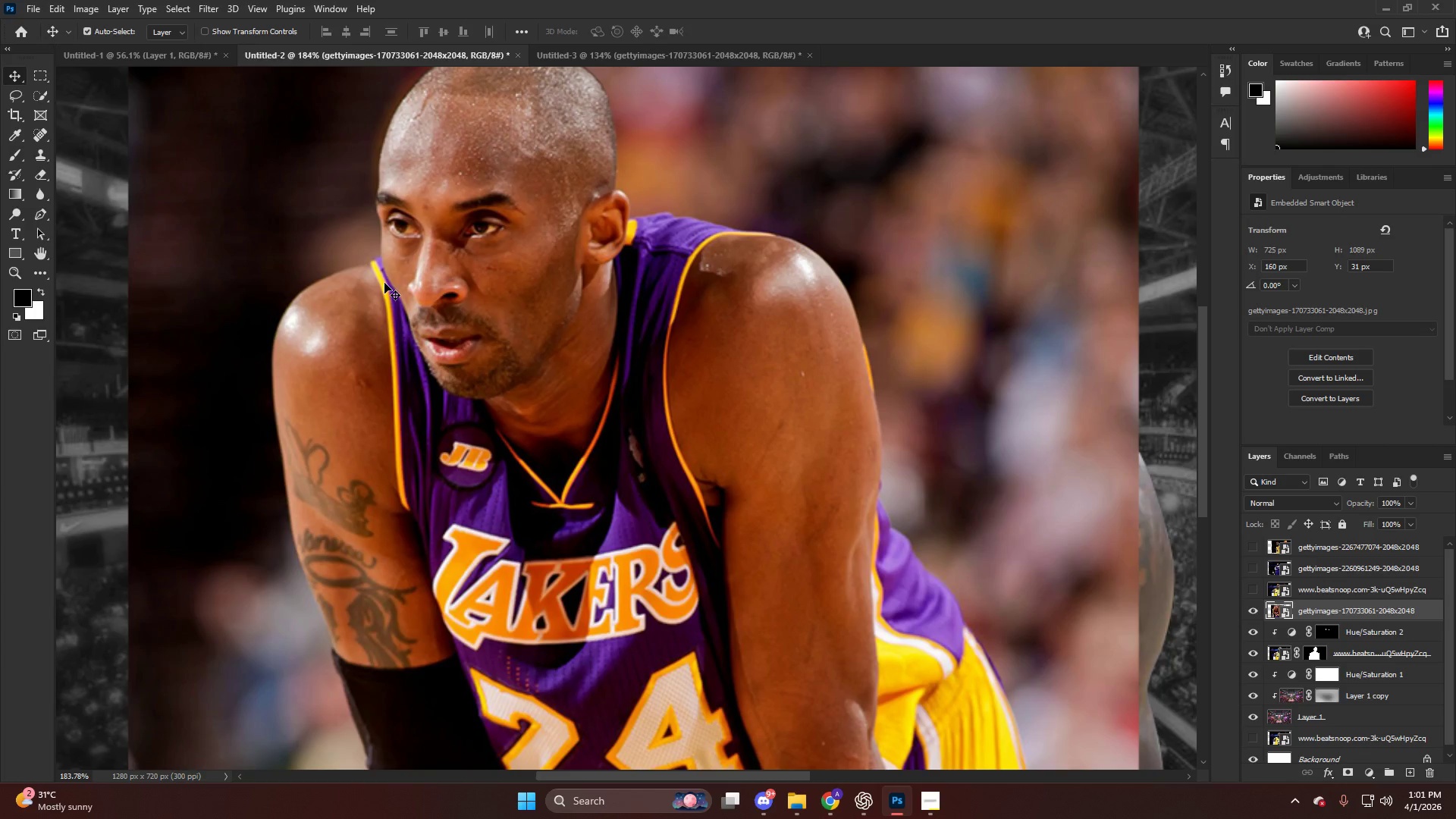 
left_click([349, 245])
 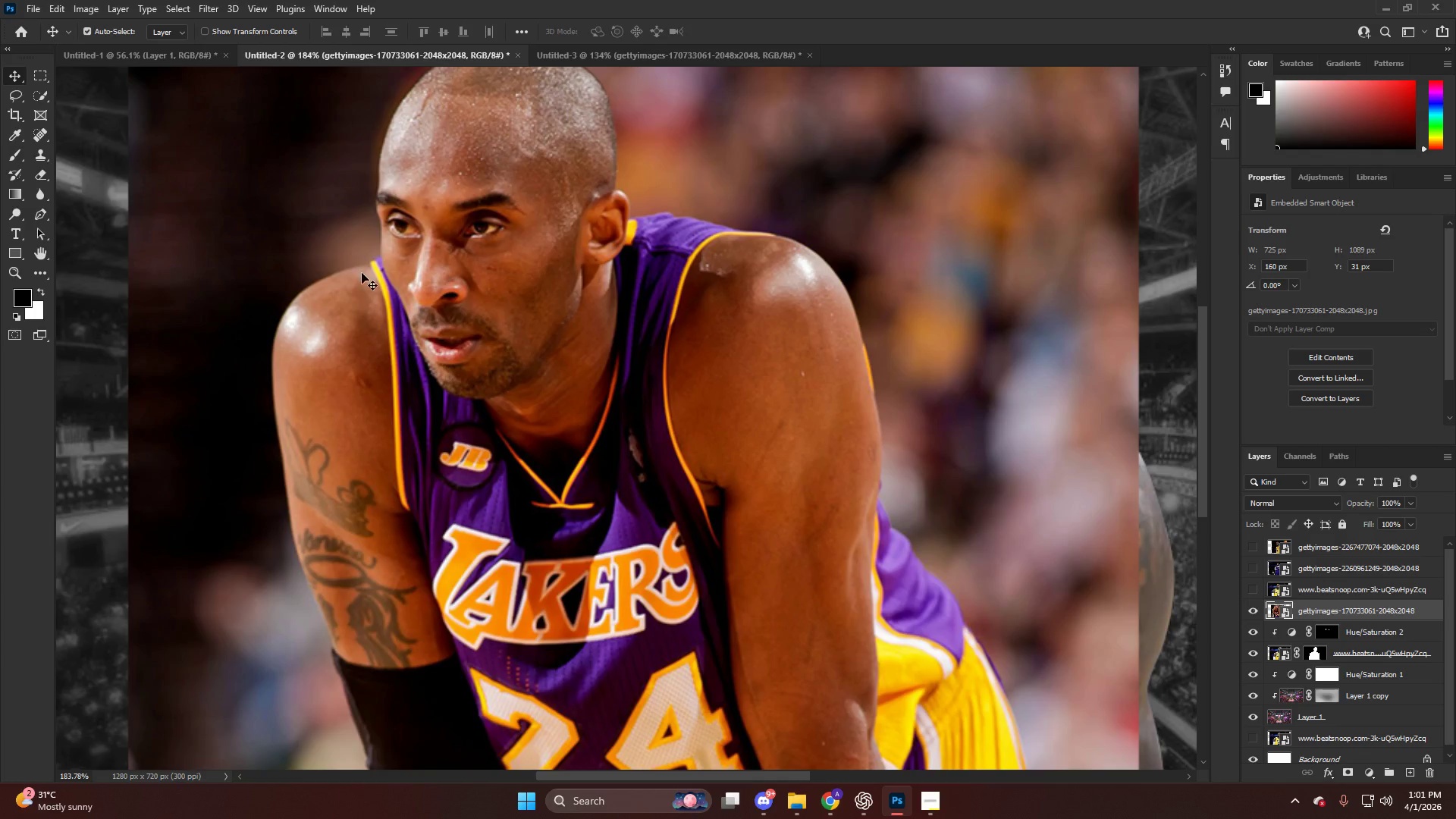 
hold_key(key=ControlLeft, duration=0.39)
scroll: coordinate [398, 294], scroll_direction: up, amount: 12.0
 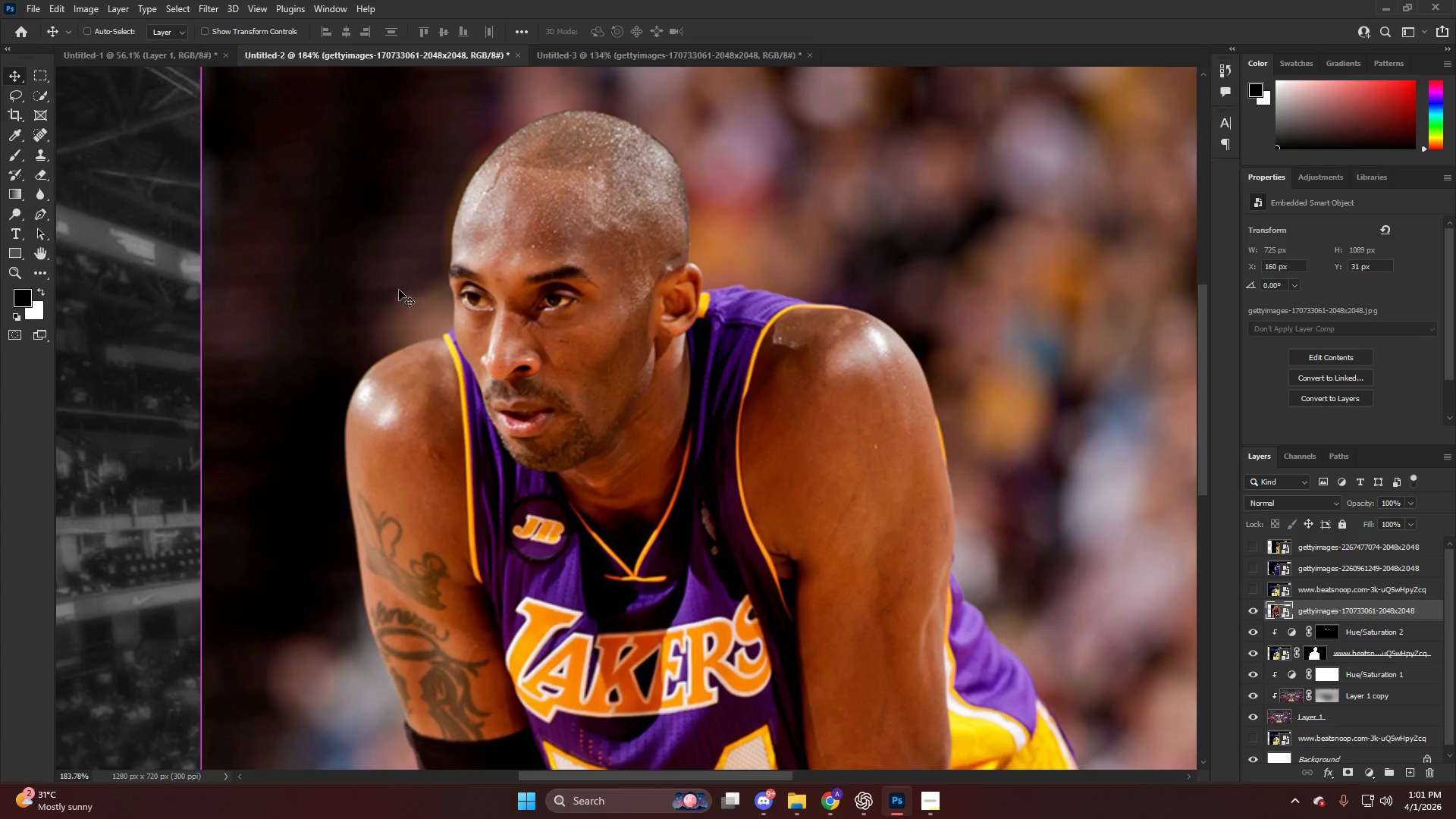 
wait(7.97)
 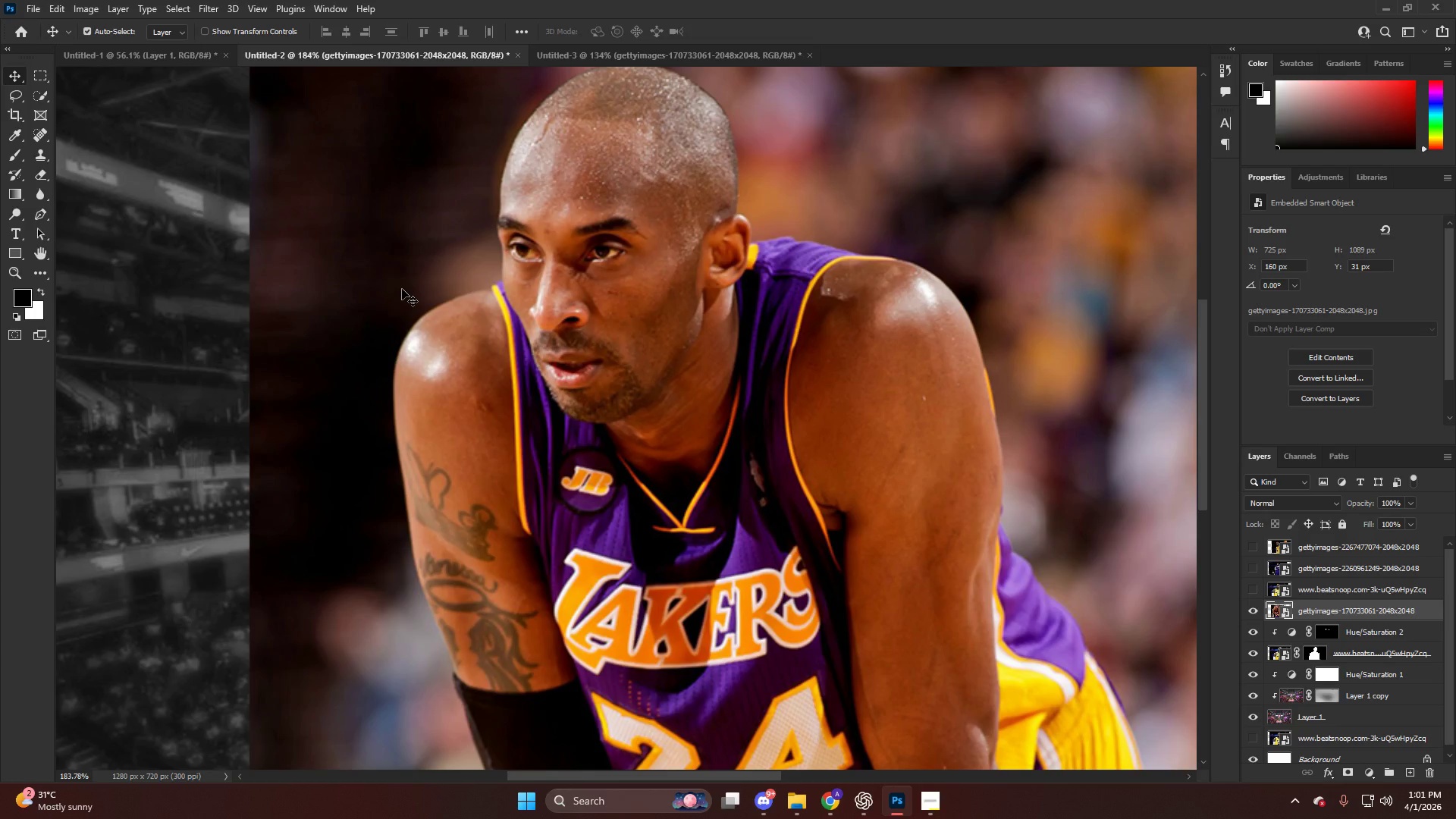 
hold_key(key=AltLeft, duration=0.73)
 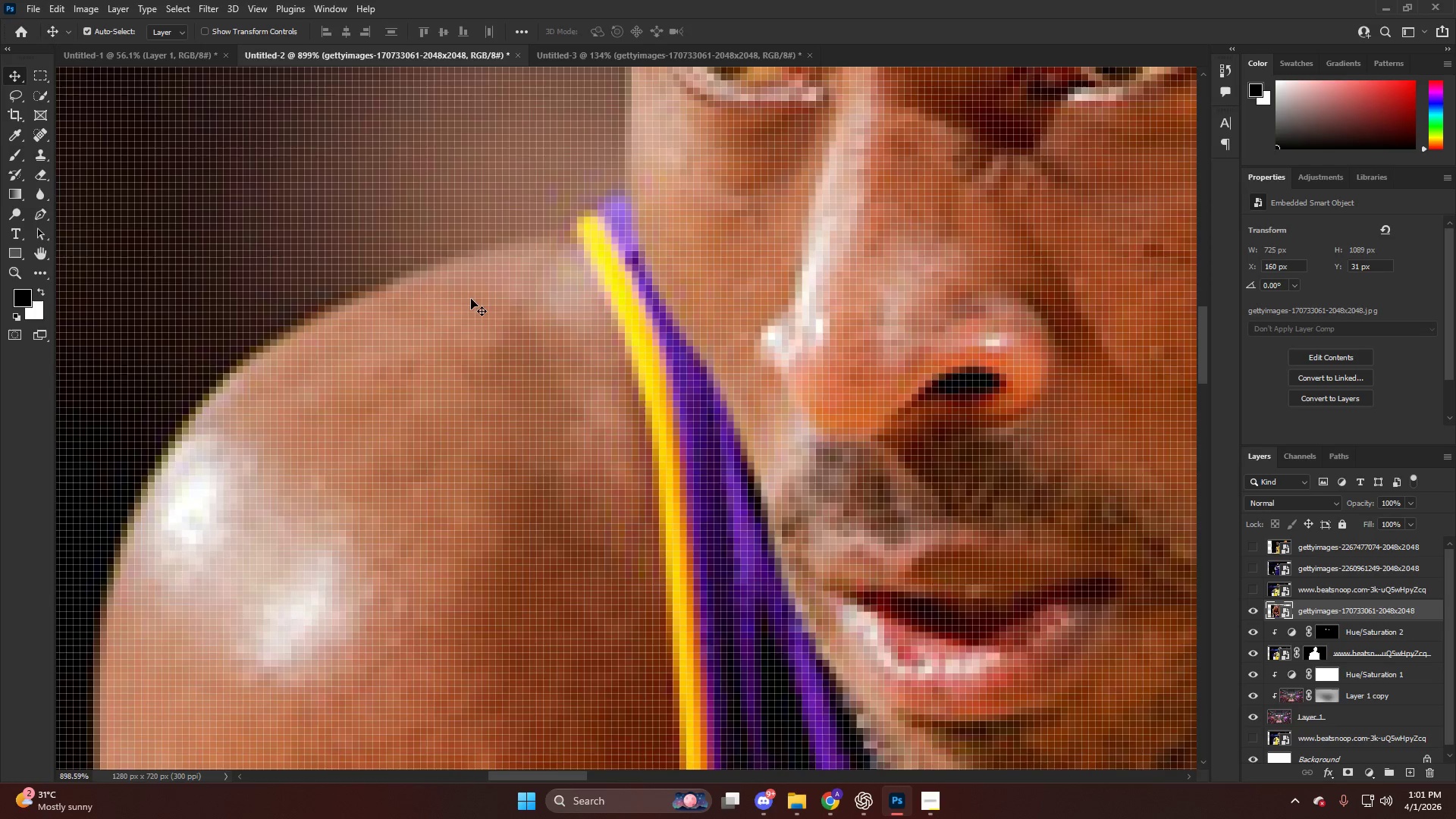 
left_click([471, 299])
 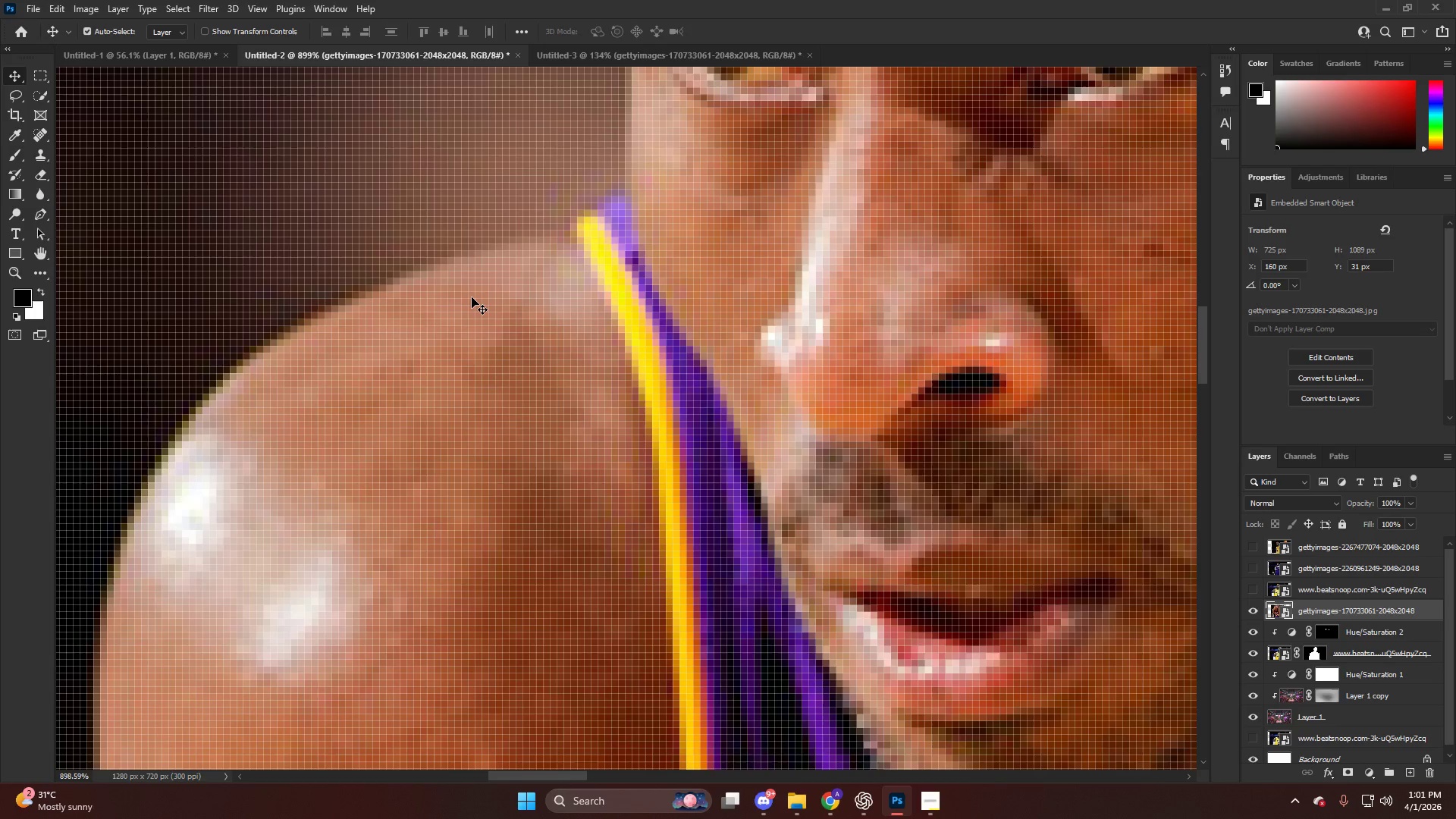 
hold_key(key=ControlLeft, duration=0.94)
 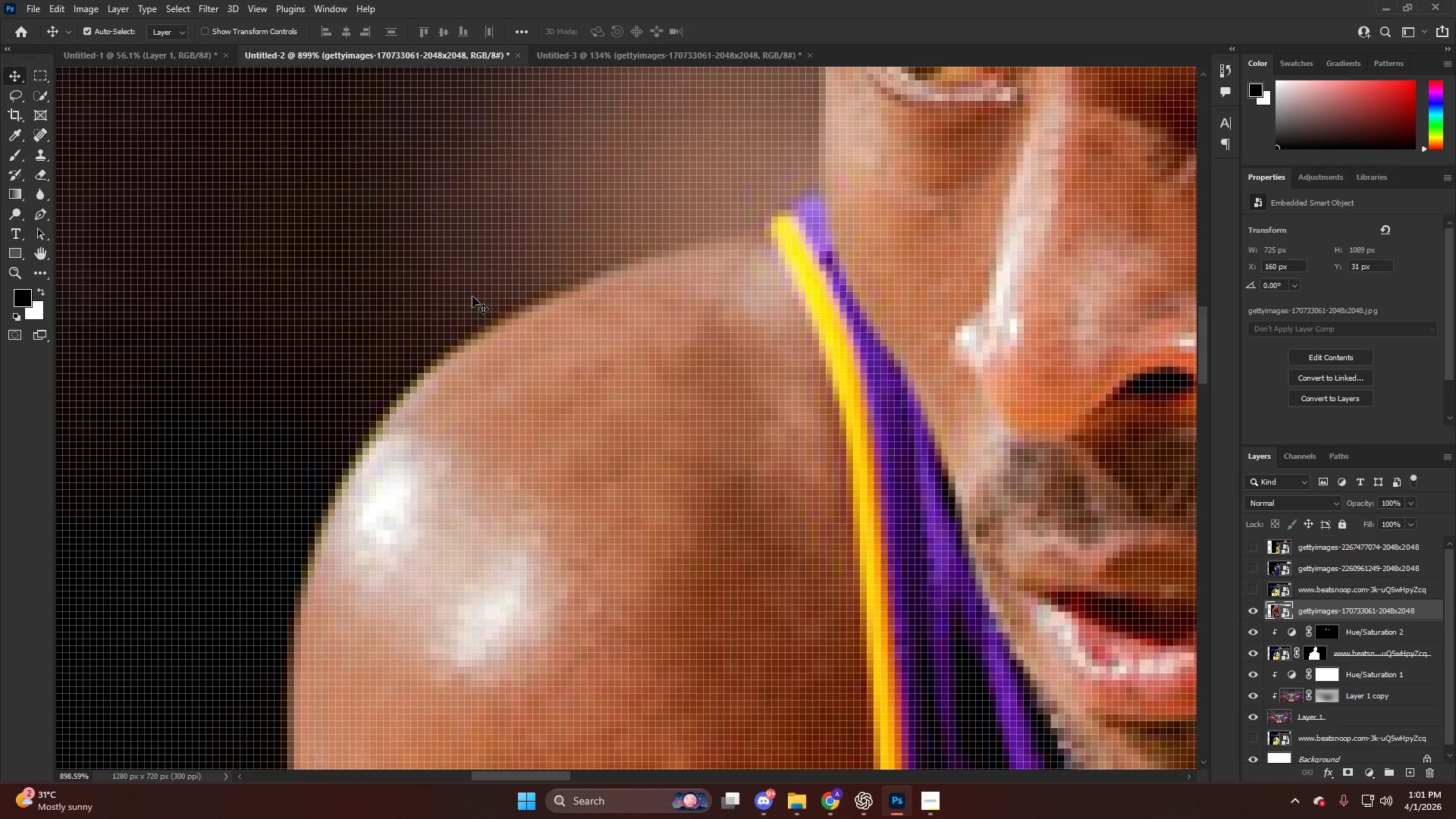 
scroll: coordinate [472, 297], scroll_direction: up, amount: 31.0
 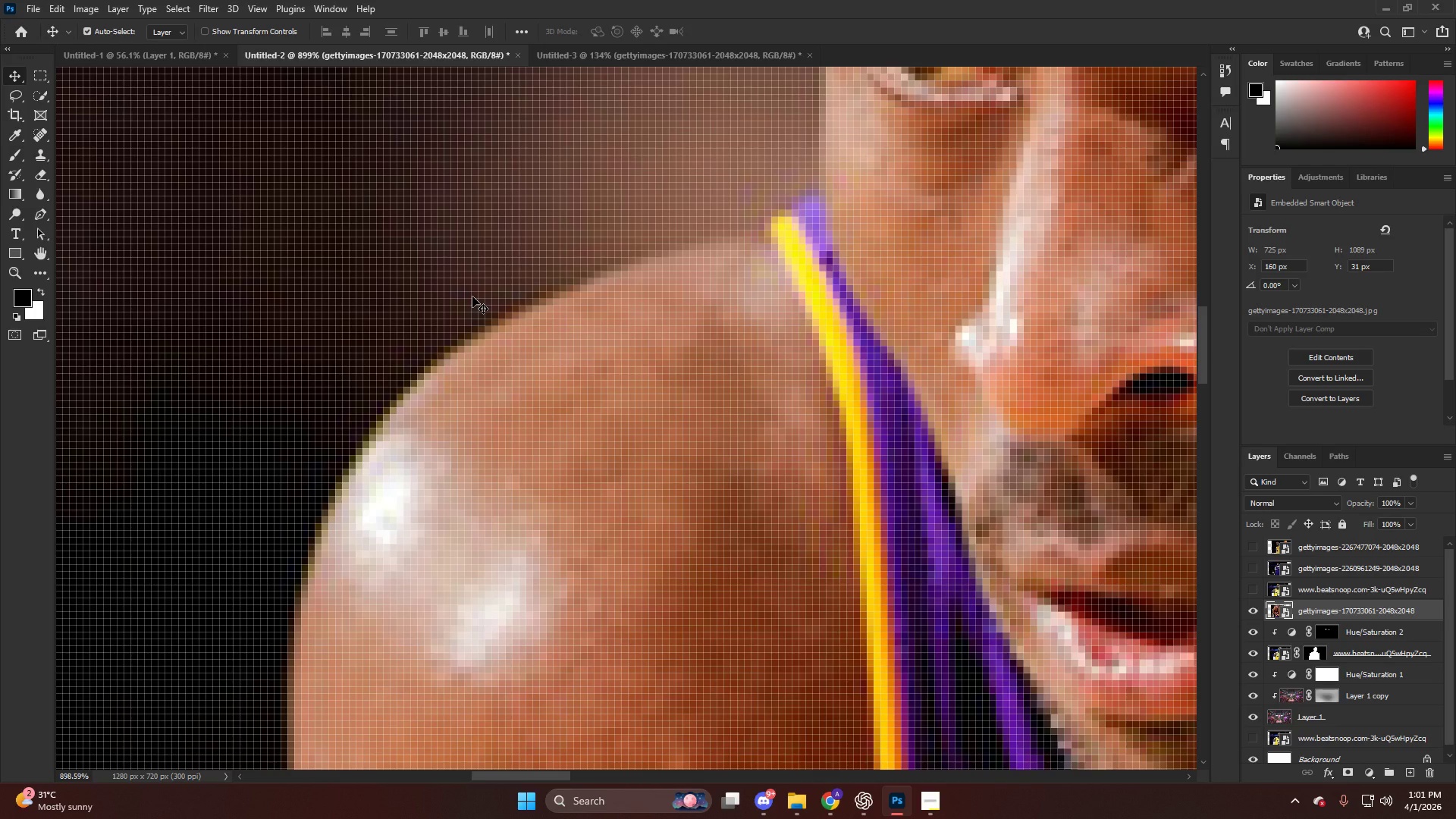 
wait(31.14)
 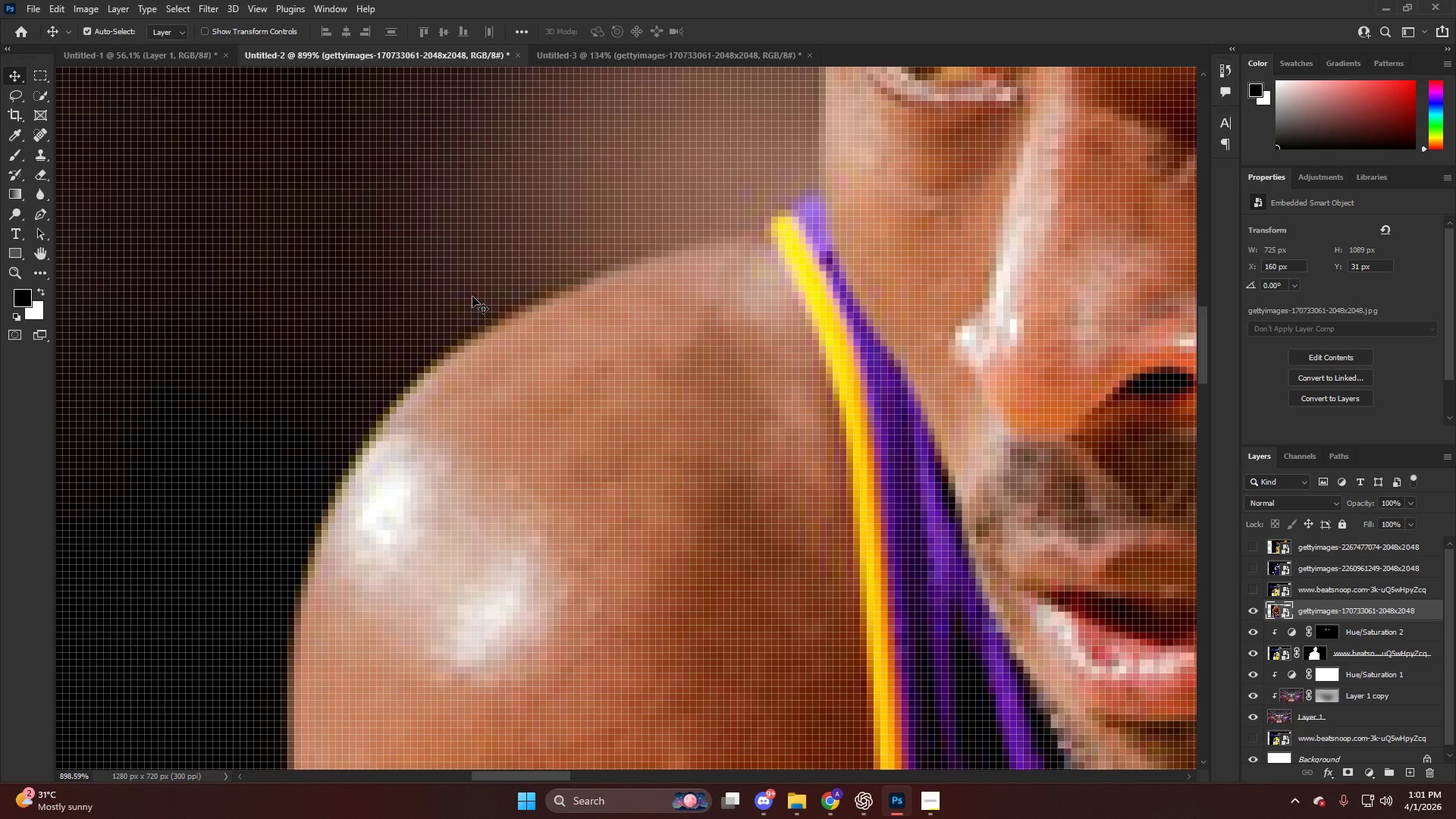 
hold_key(key=AltLeft, duration=0.8)
 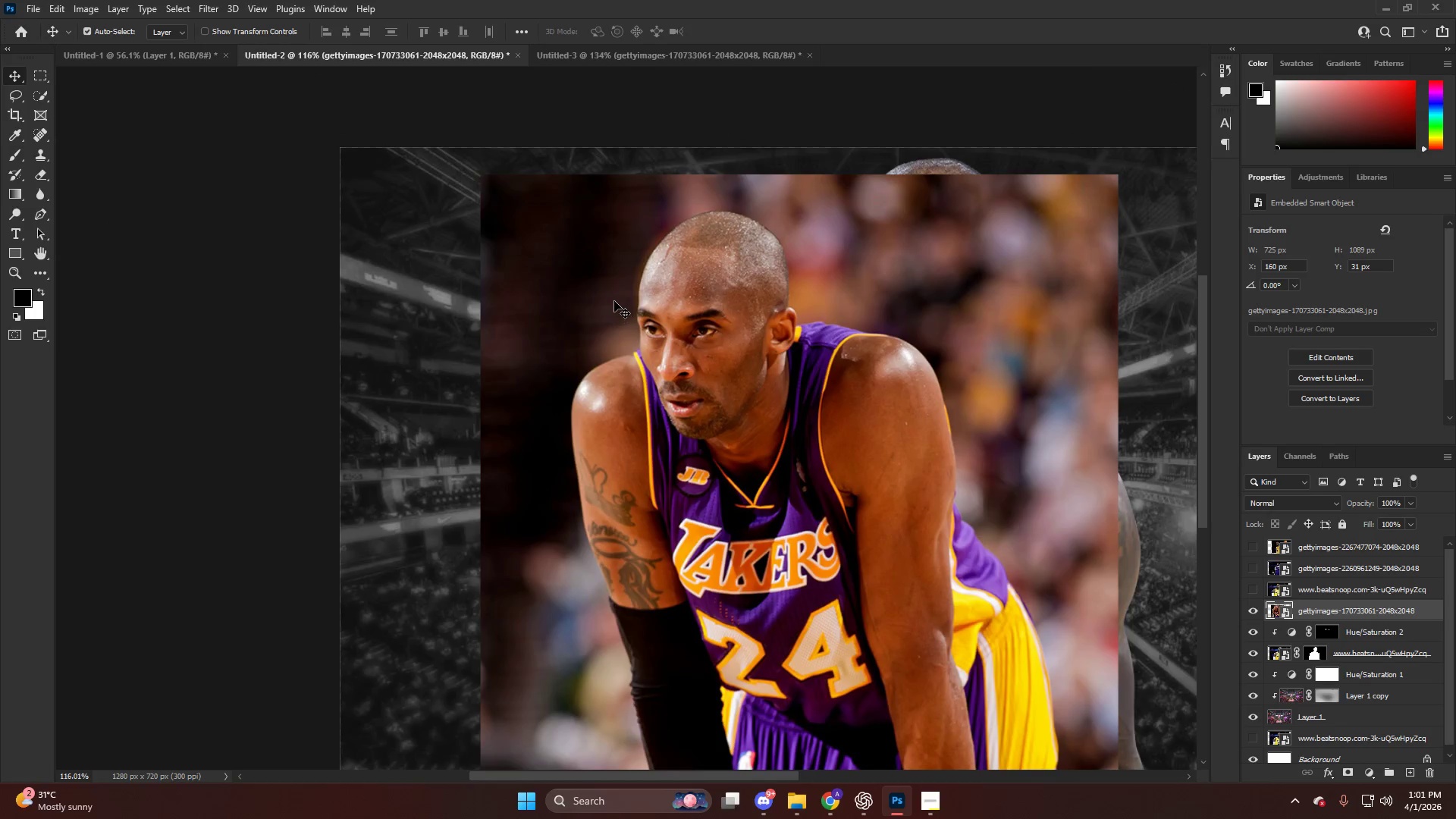 
hold_key(key=AltLeft, duration=1.02)
 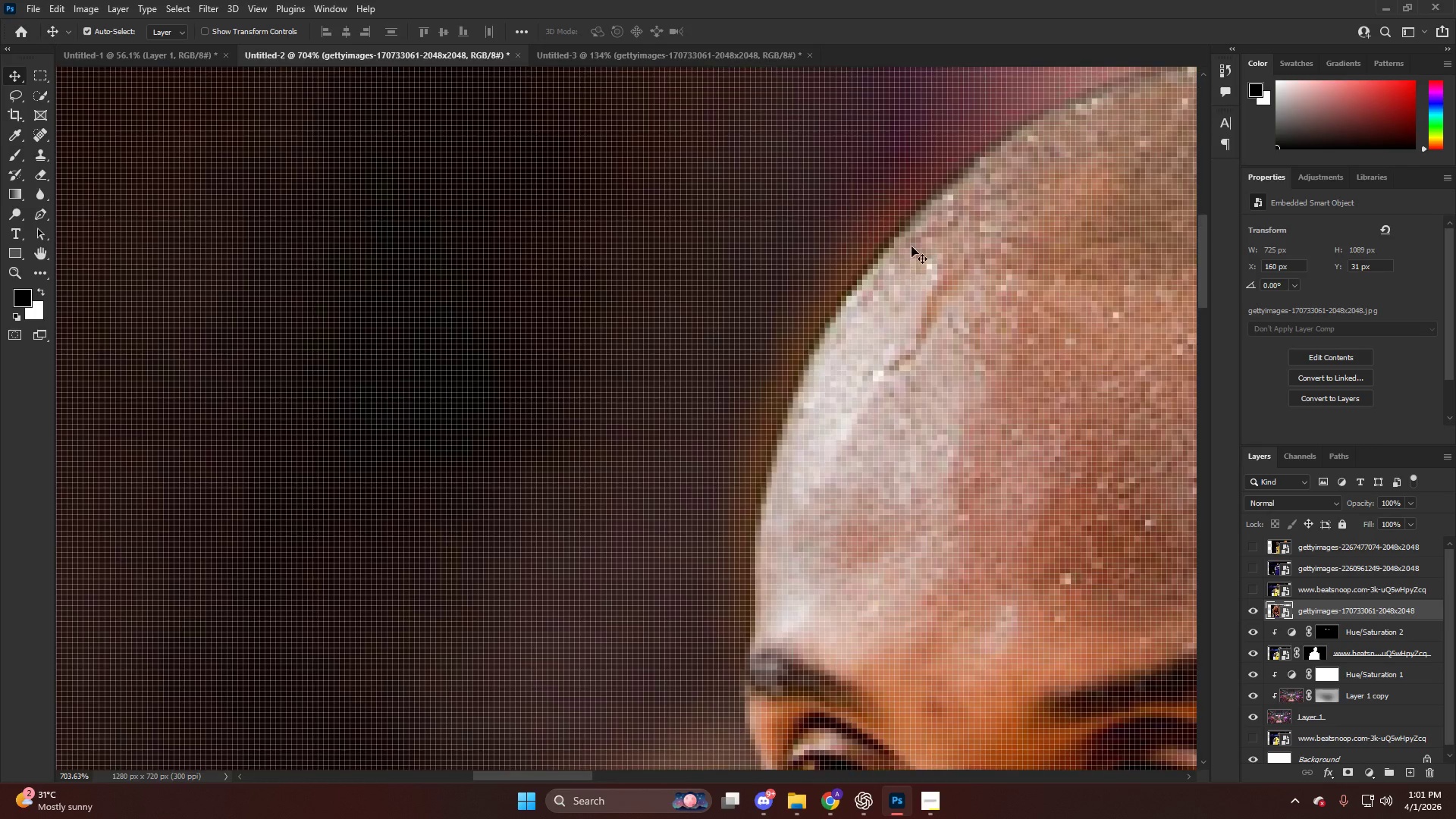 
key(Alt+AltLeft)
 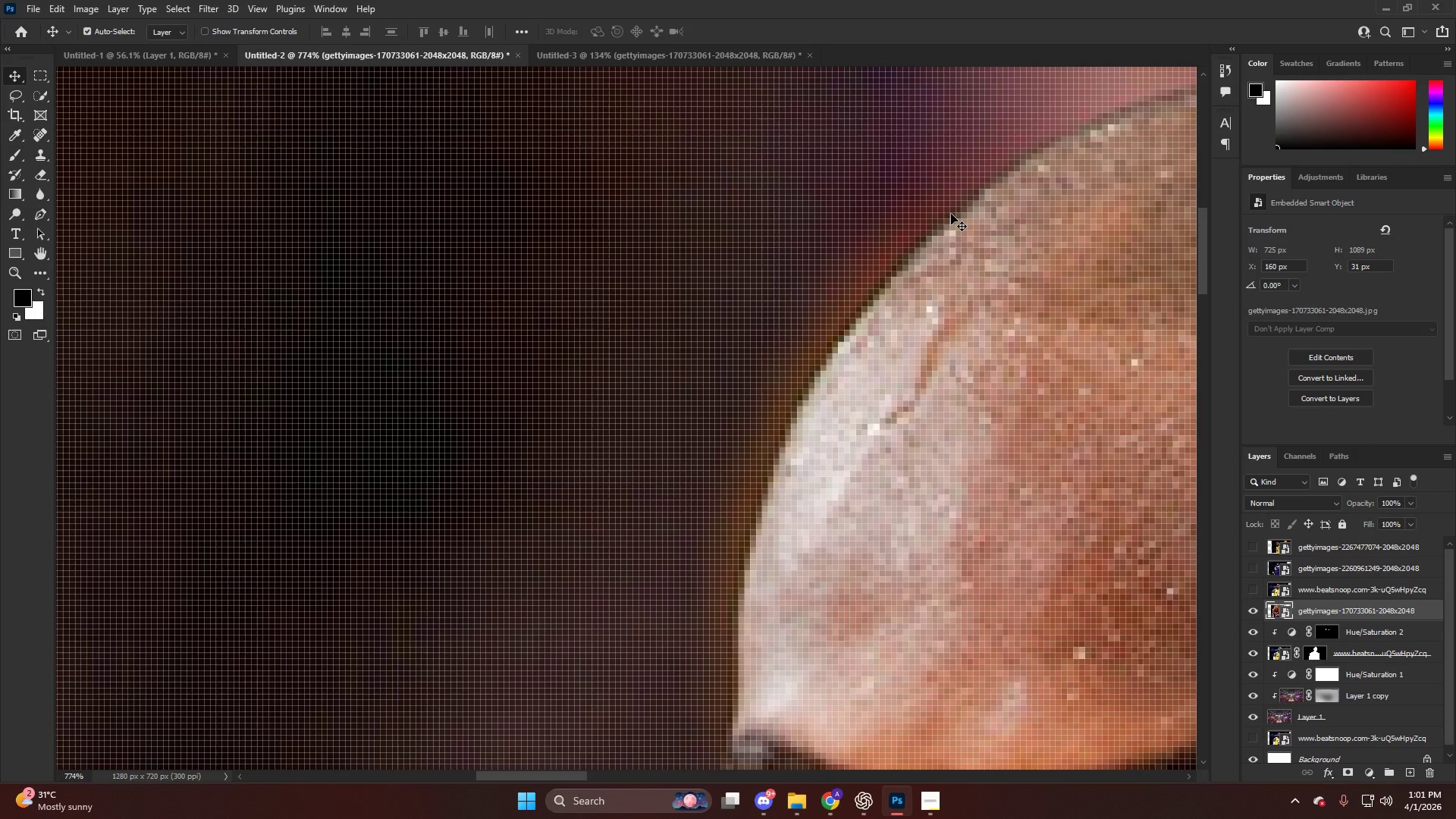 
scroll: coordinate [923, 245], scroll_direction: up, amount: 1.0
 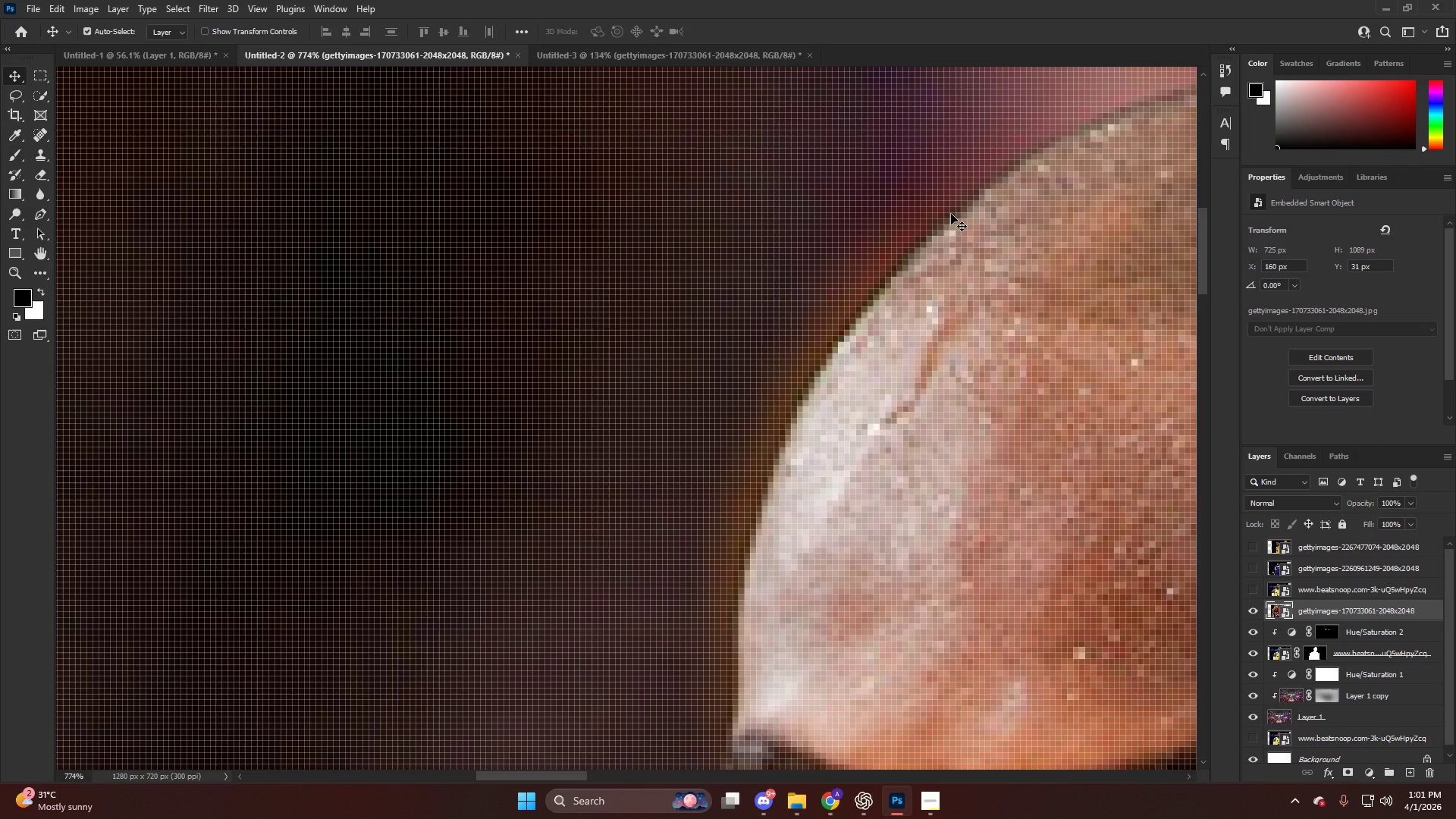 
left_click([951, 214])
 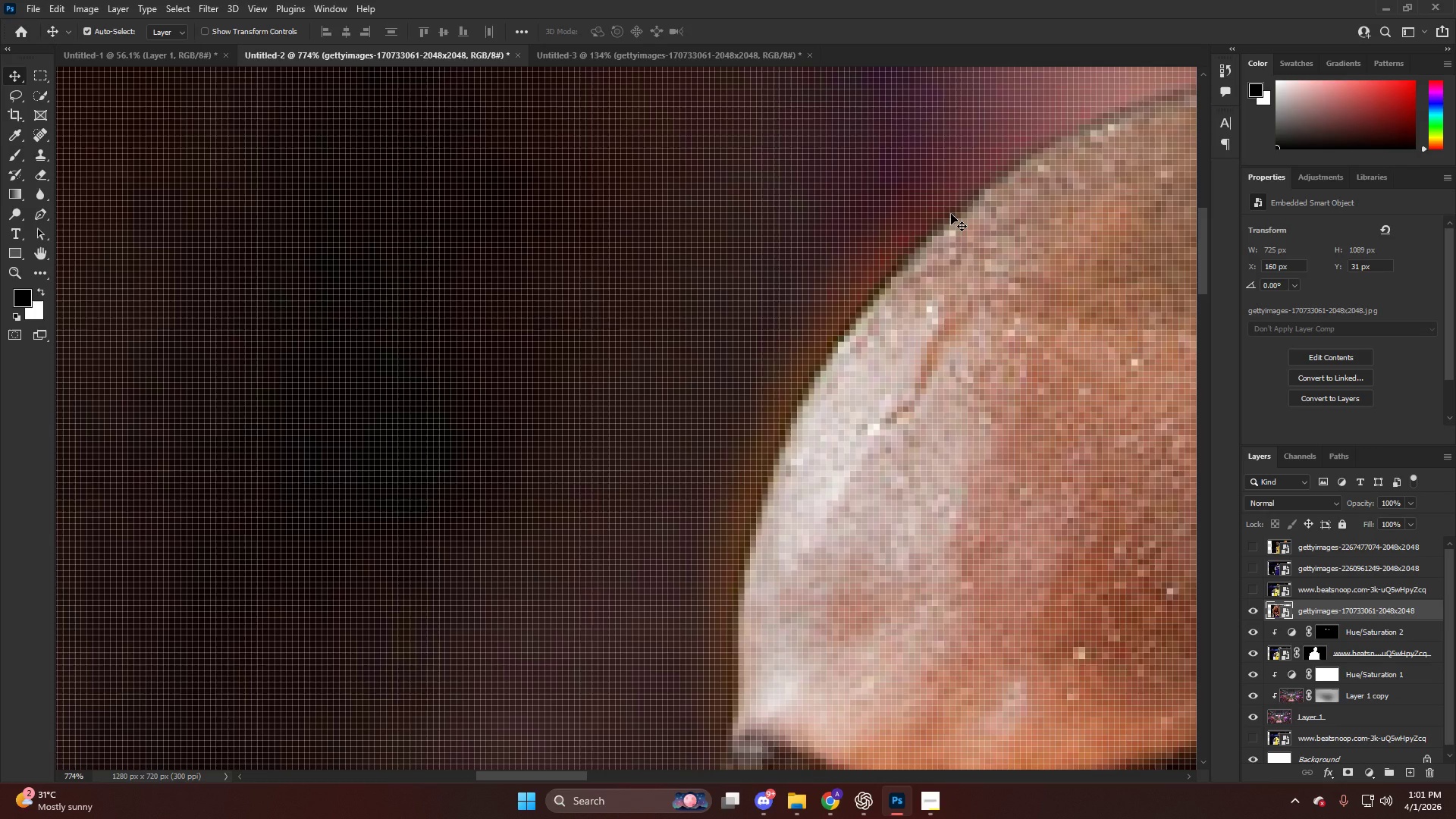 
key(P)
 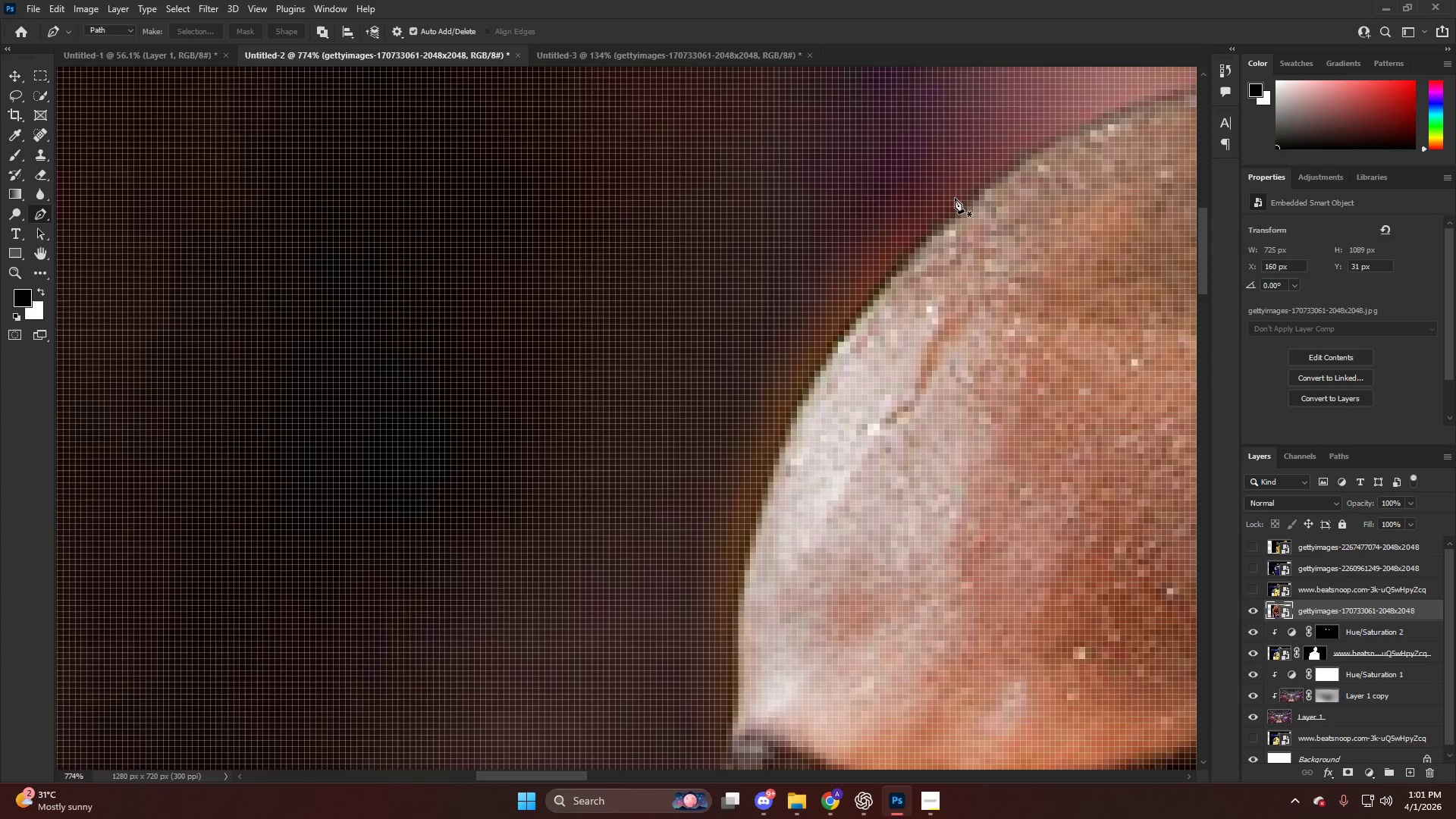 
hold_key(key=AltLeft, duration=0.89)
hold_key(key=AltLeft, duration=1.0)
hold_key(key=AltLeft, duration=0.47)
hold_key(key=ControlLeft, duration=0.42)
hold_key(key=AltLeft, duration=0.38)
scroll: coordinate [1006, 546], scroll_direction: down, amount: 44.0
 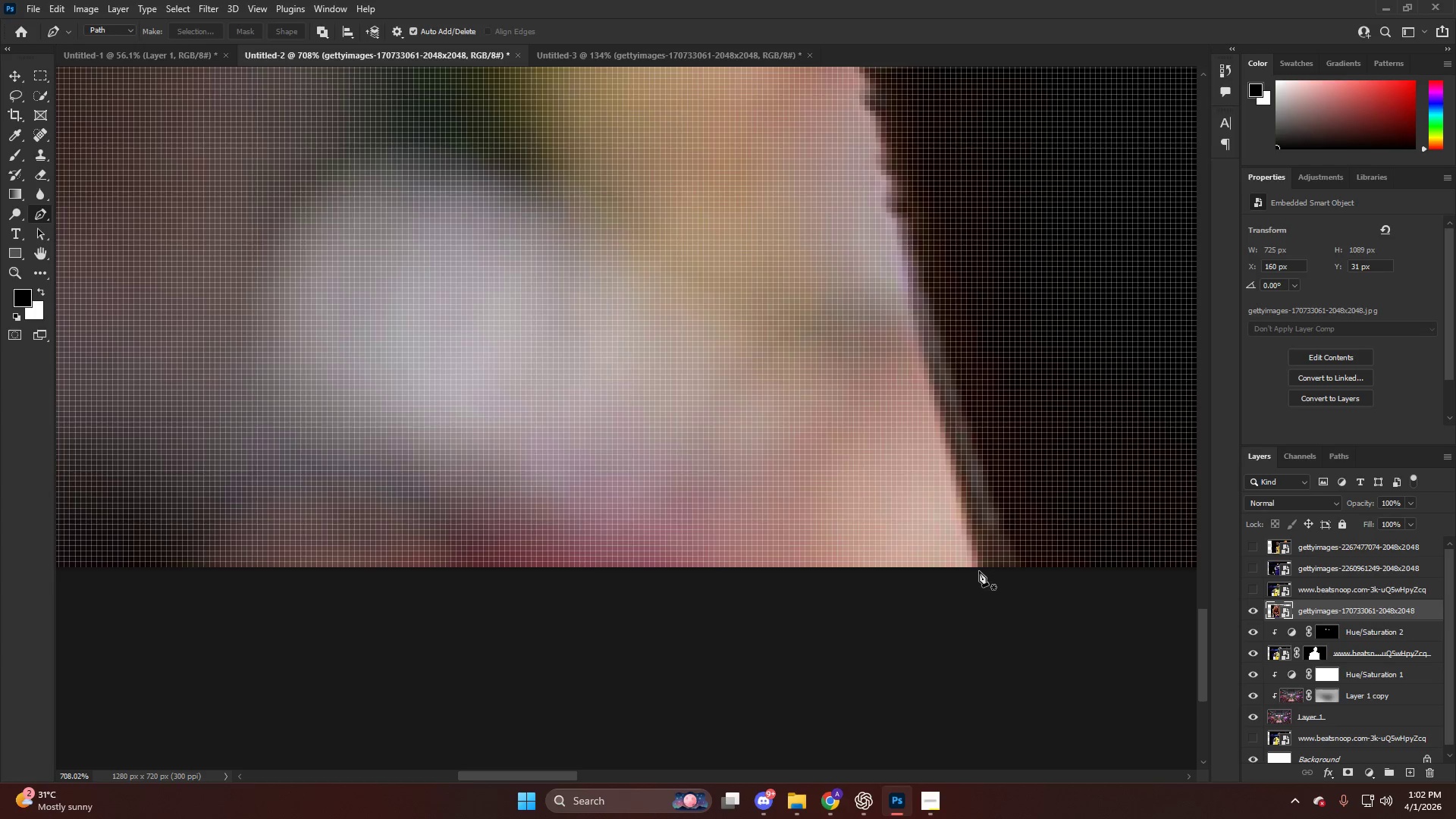 
key(Alt+AltLeft)
 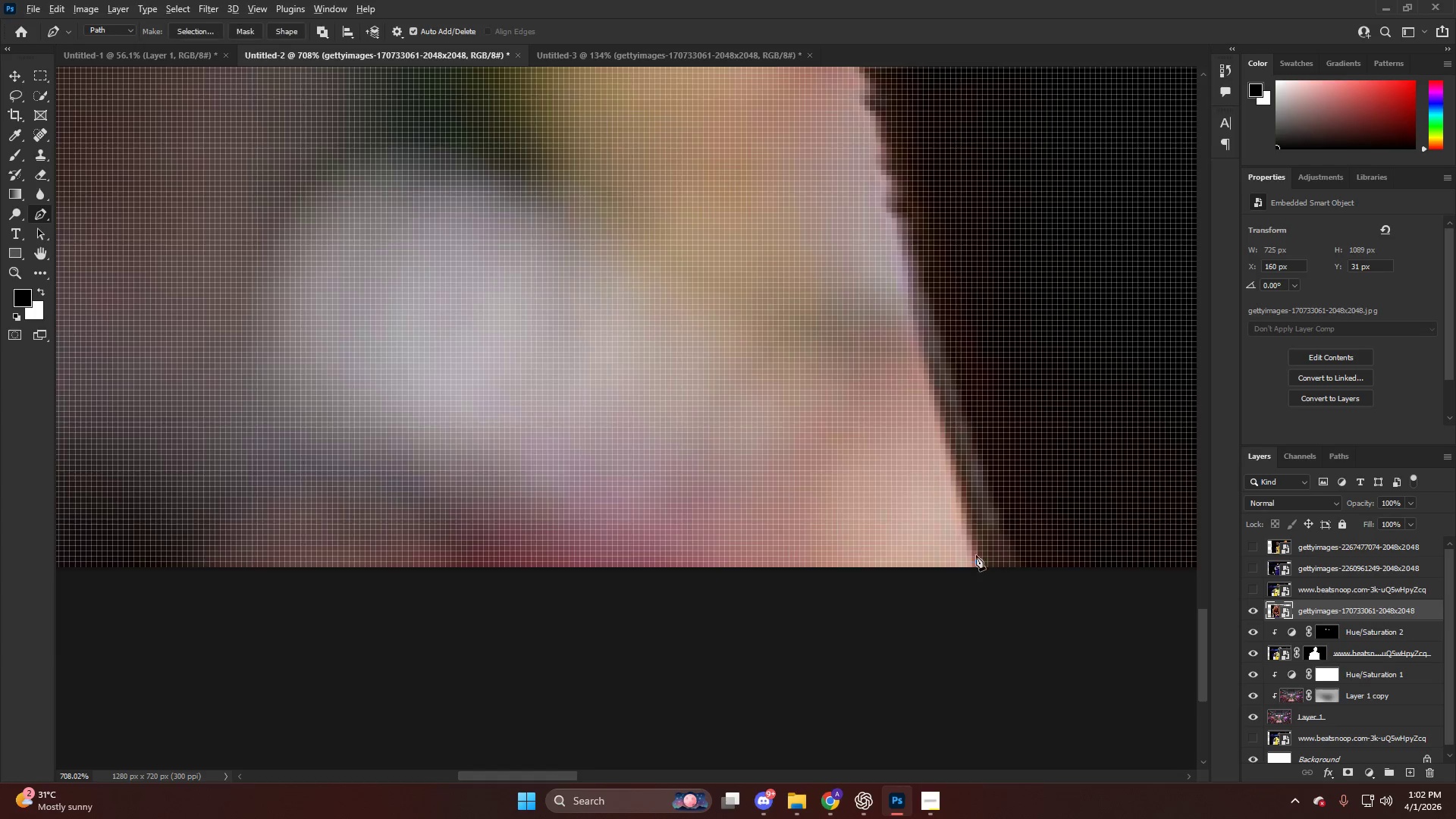 
key(Alt+AltLeft)
 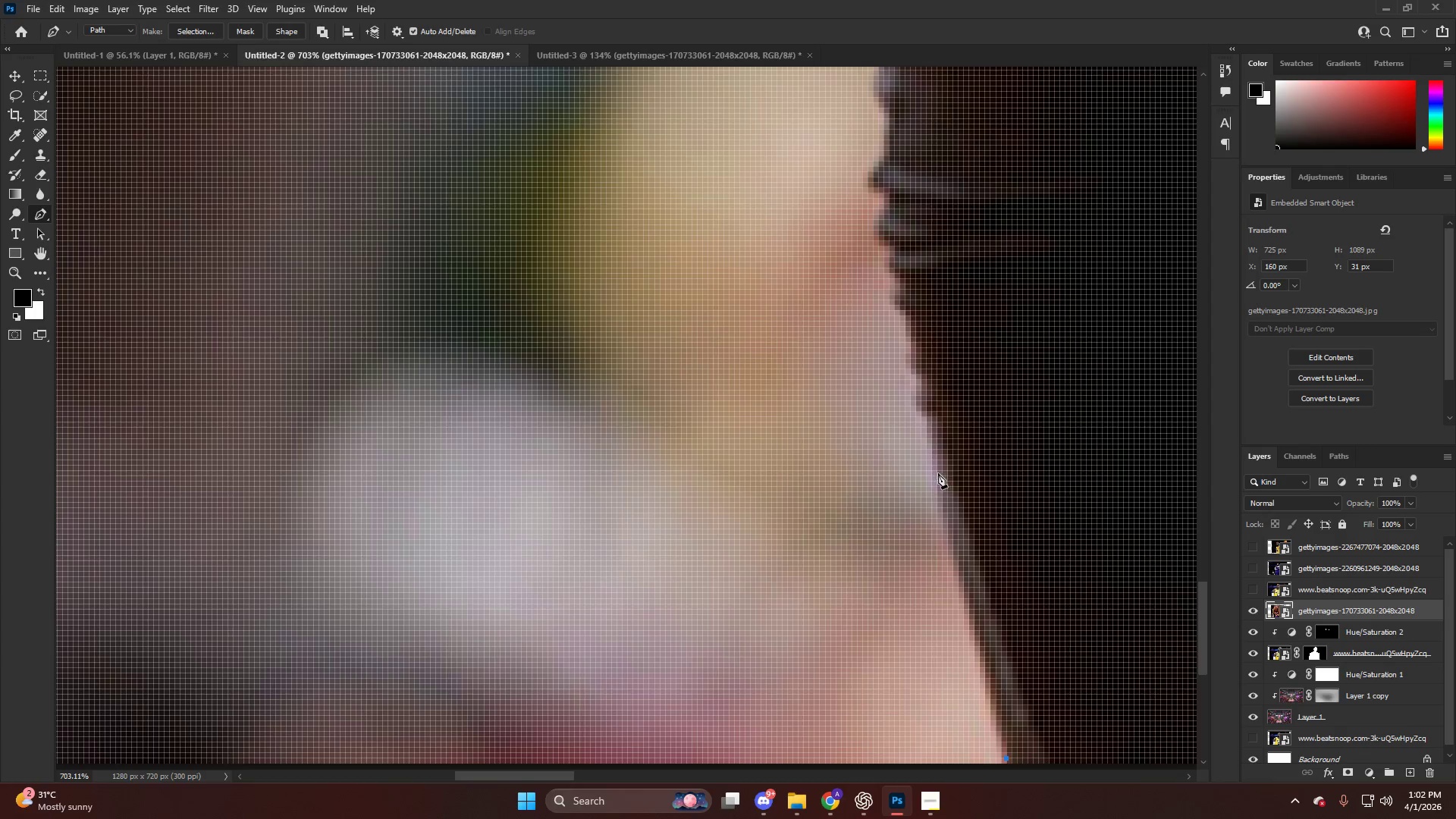 
scroll: coordinate [930, 485], scroll_direction: up, amount: 7.0
 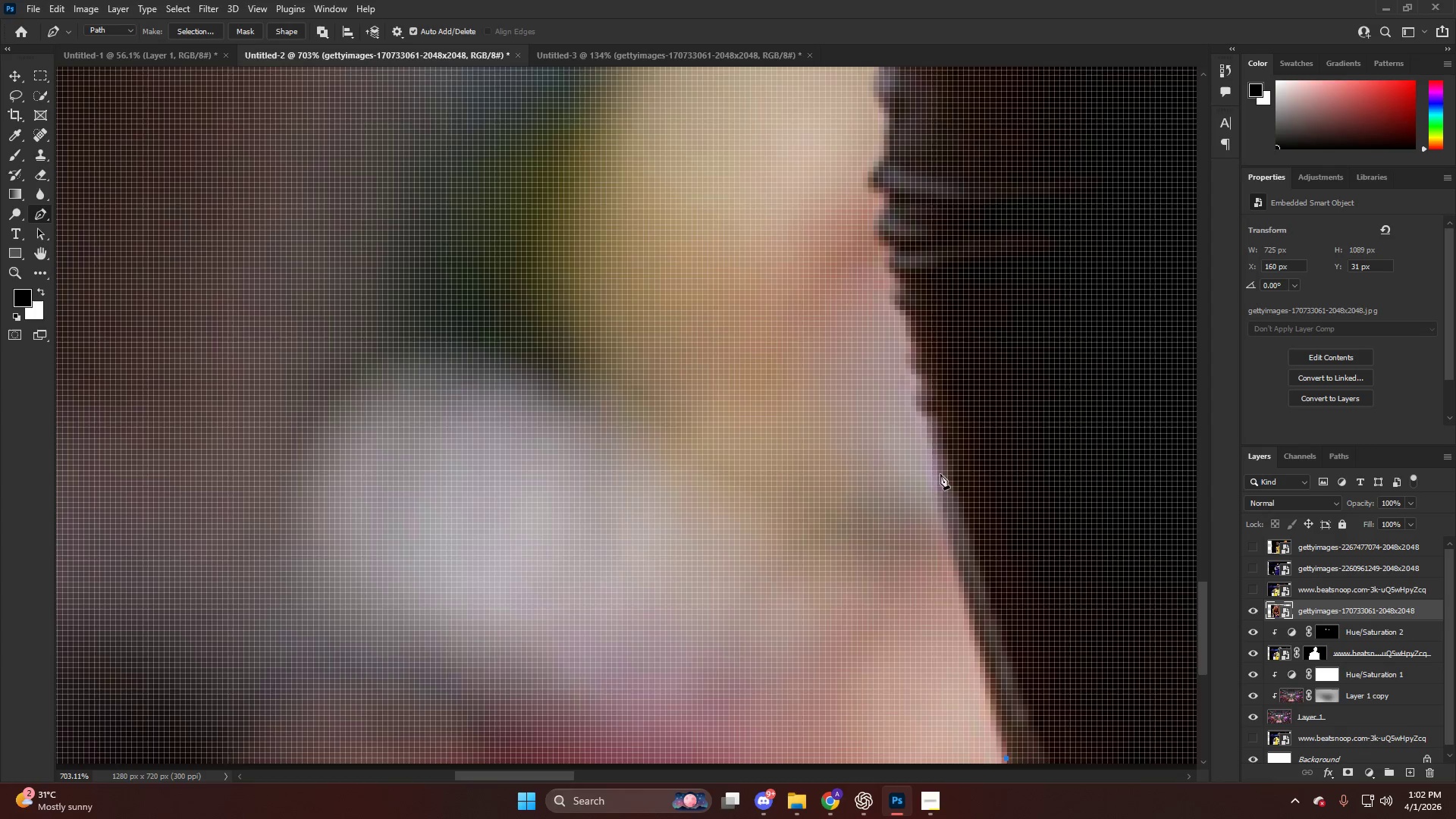 
left_click_drag(start_coordinate=[935, 469], to_coordinate=[926, 388])
 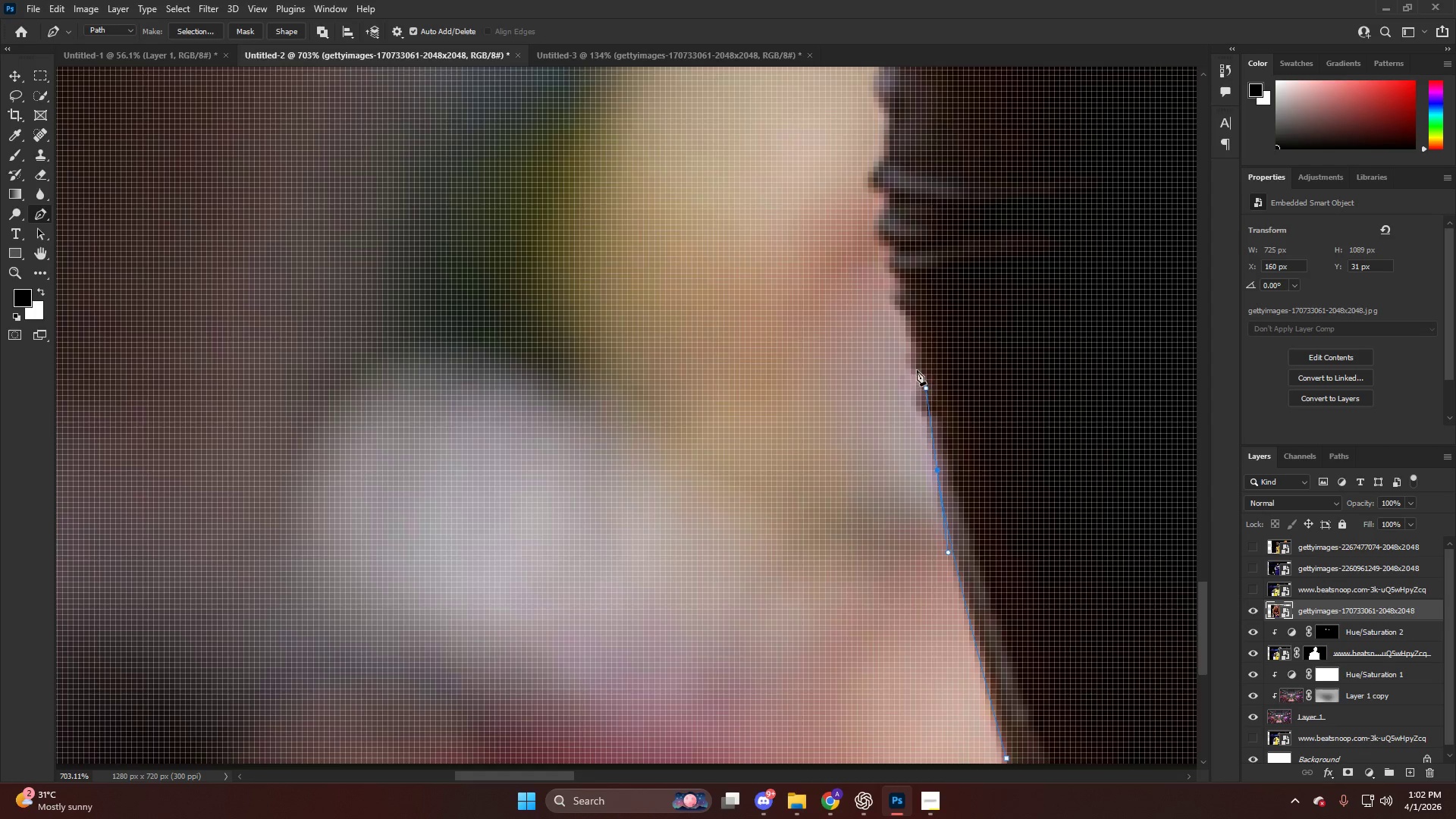 
left_click_drag(start_coordinate=[916, 368], to_coordinate=[915, 358])
 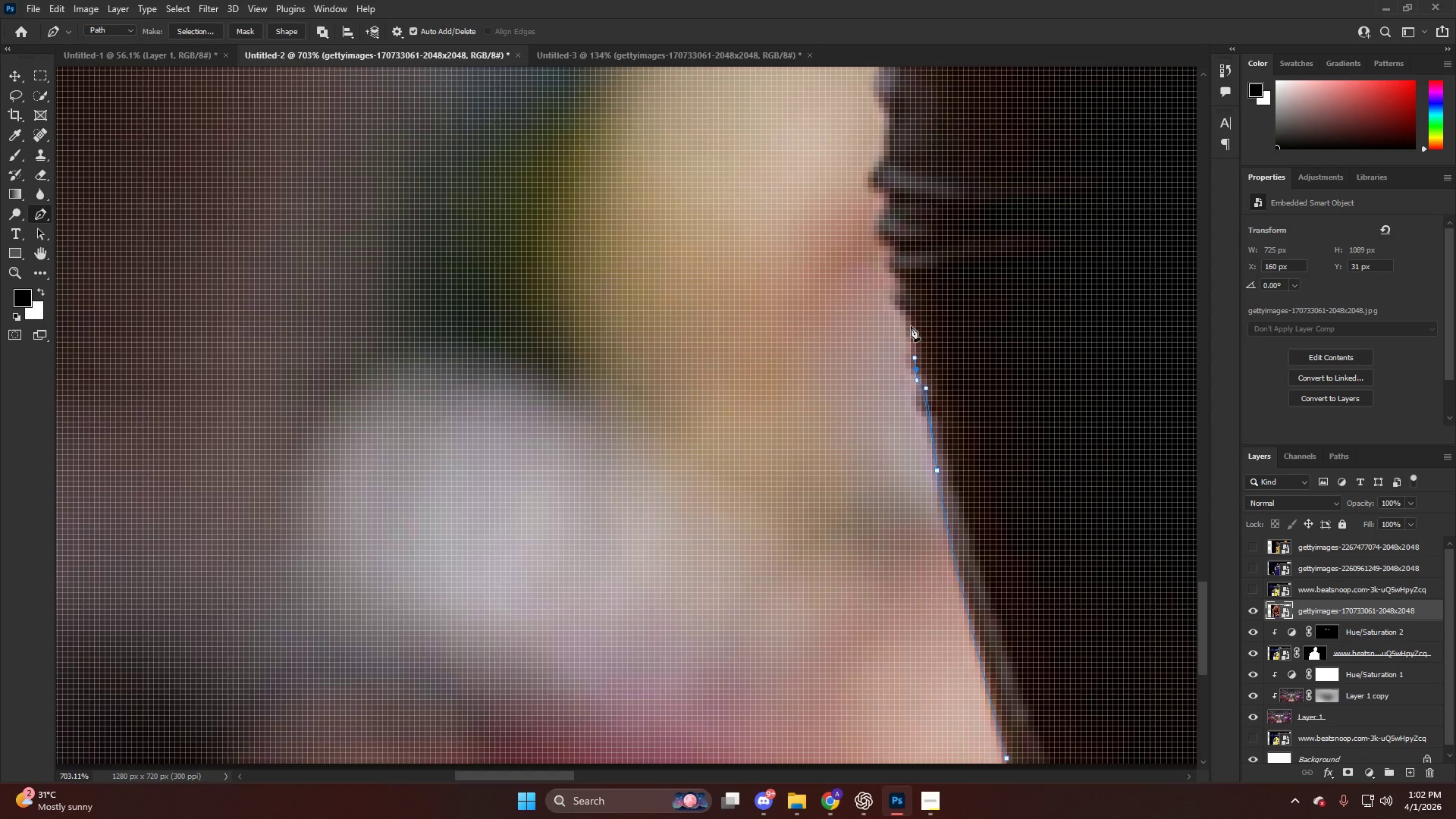 
left_click_drag(start_coordinate=[910, 323], to_coordinate=[903, 310])
 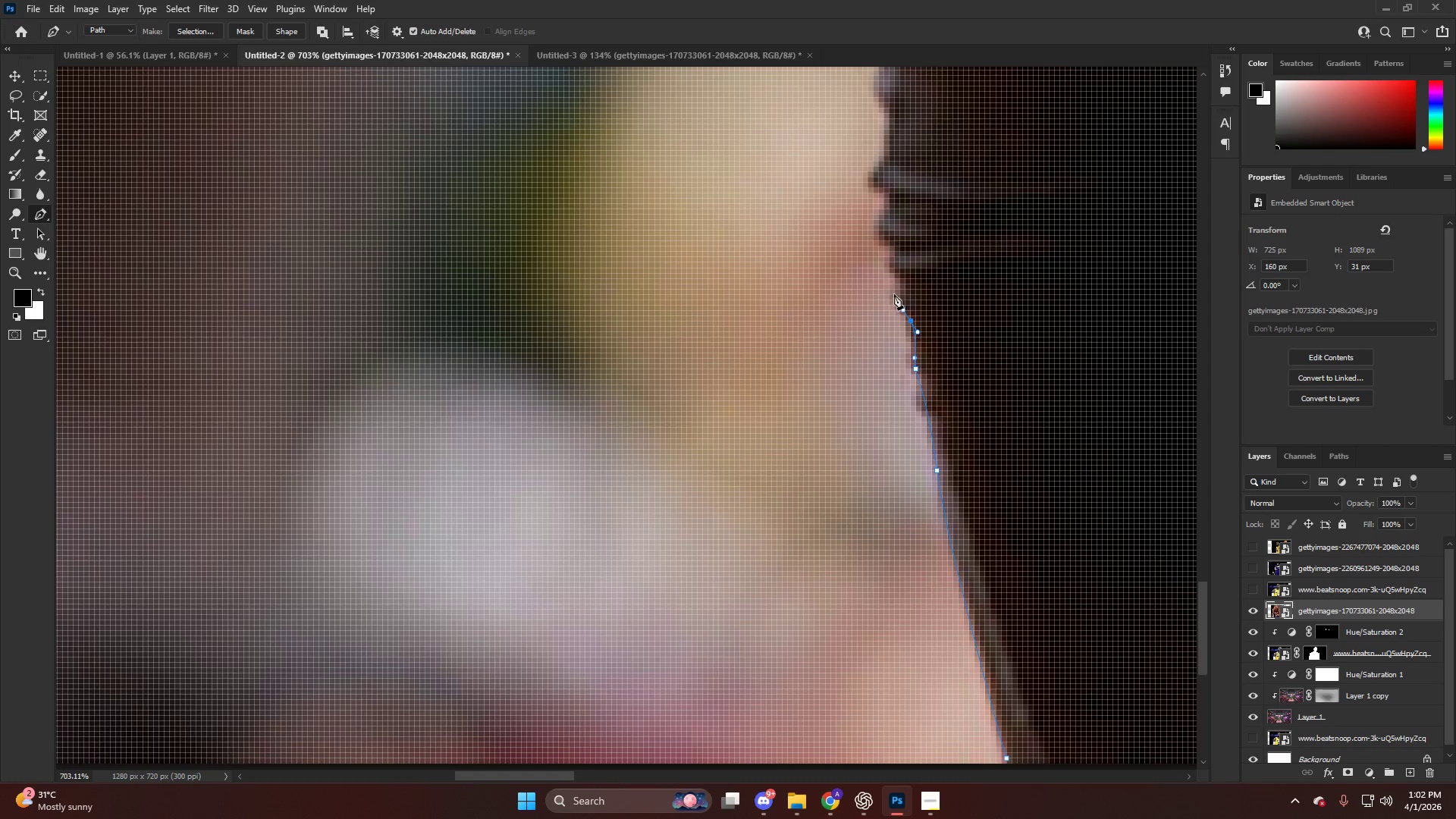 
left_click_drag(start_coordinate=[894, 294], to_coordinate=[899, 285])
 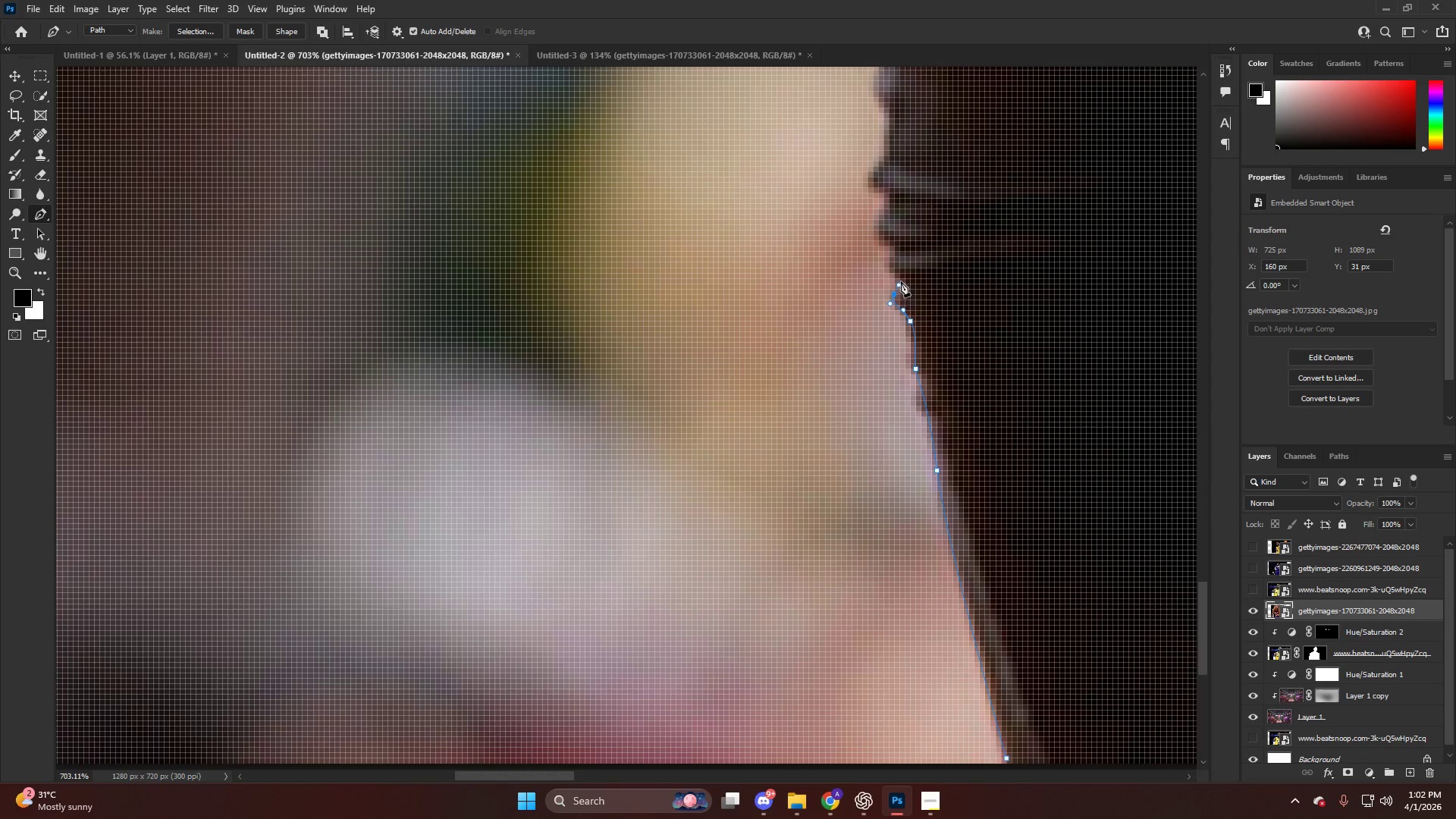 
left_click_drag(start_coordinate=[901, 281], to_coordinate=[893, 269])
 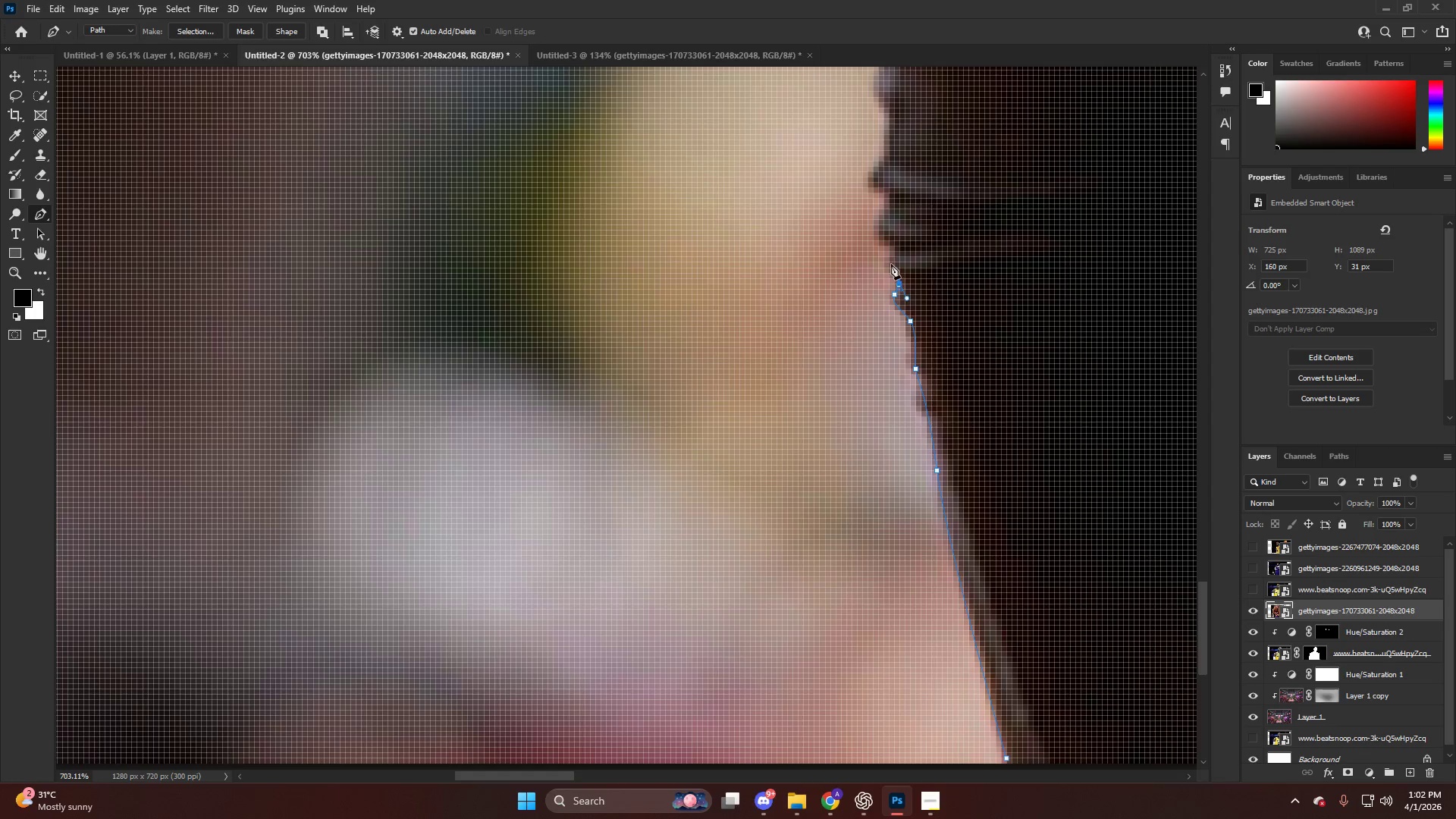 
left_click_drag(start_coordinate=[891, 263], to_coordinate=[894, 258])
 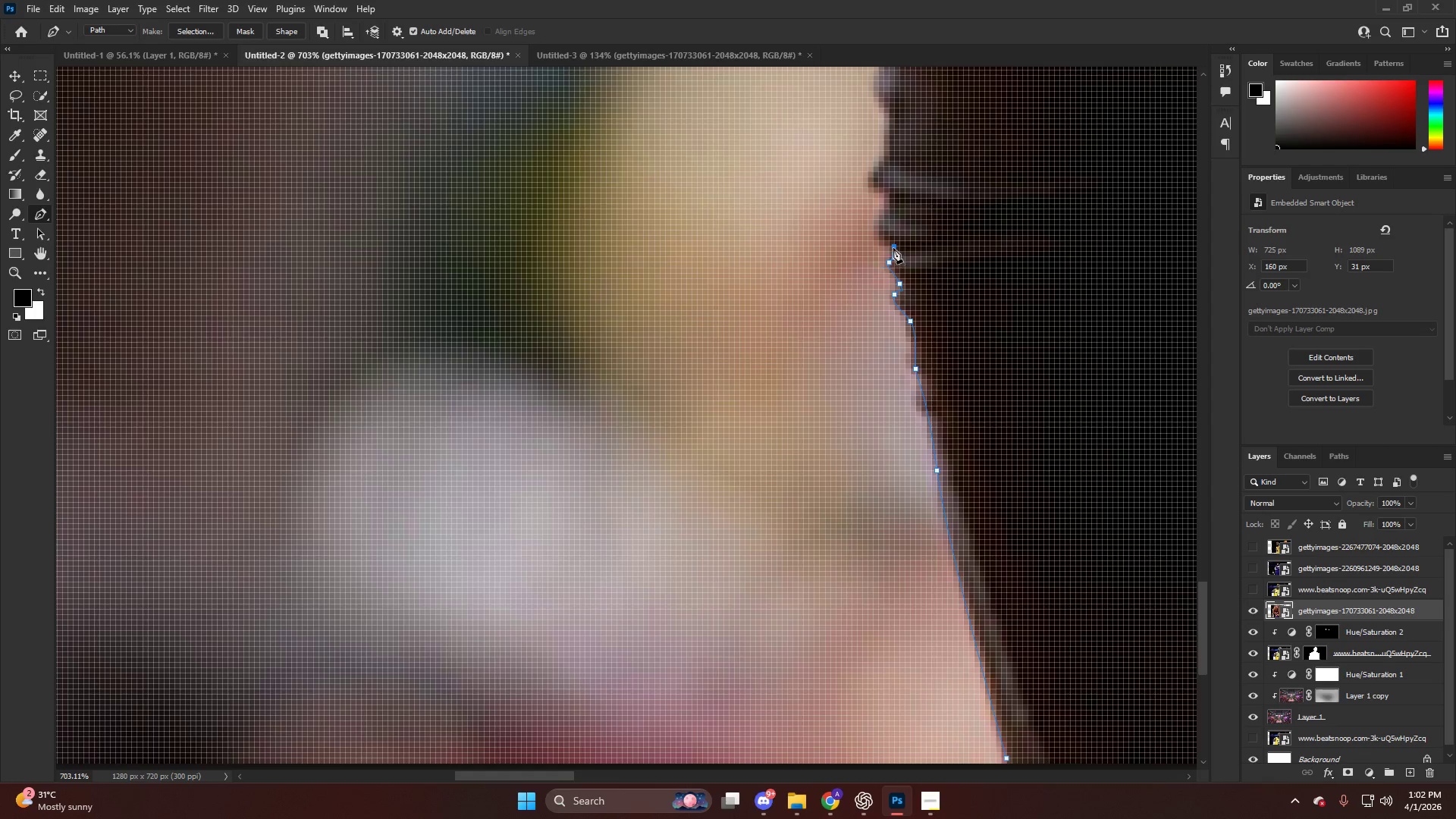 
left_click_drag(start_coordinate=[894, 249], to_coordinate=[885, 239])
 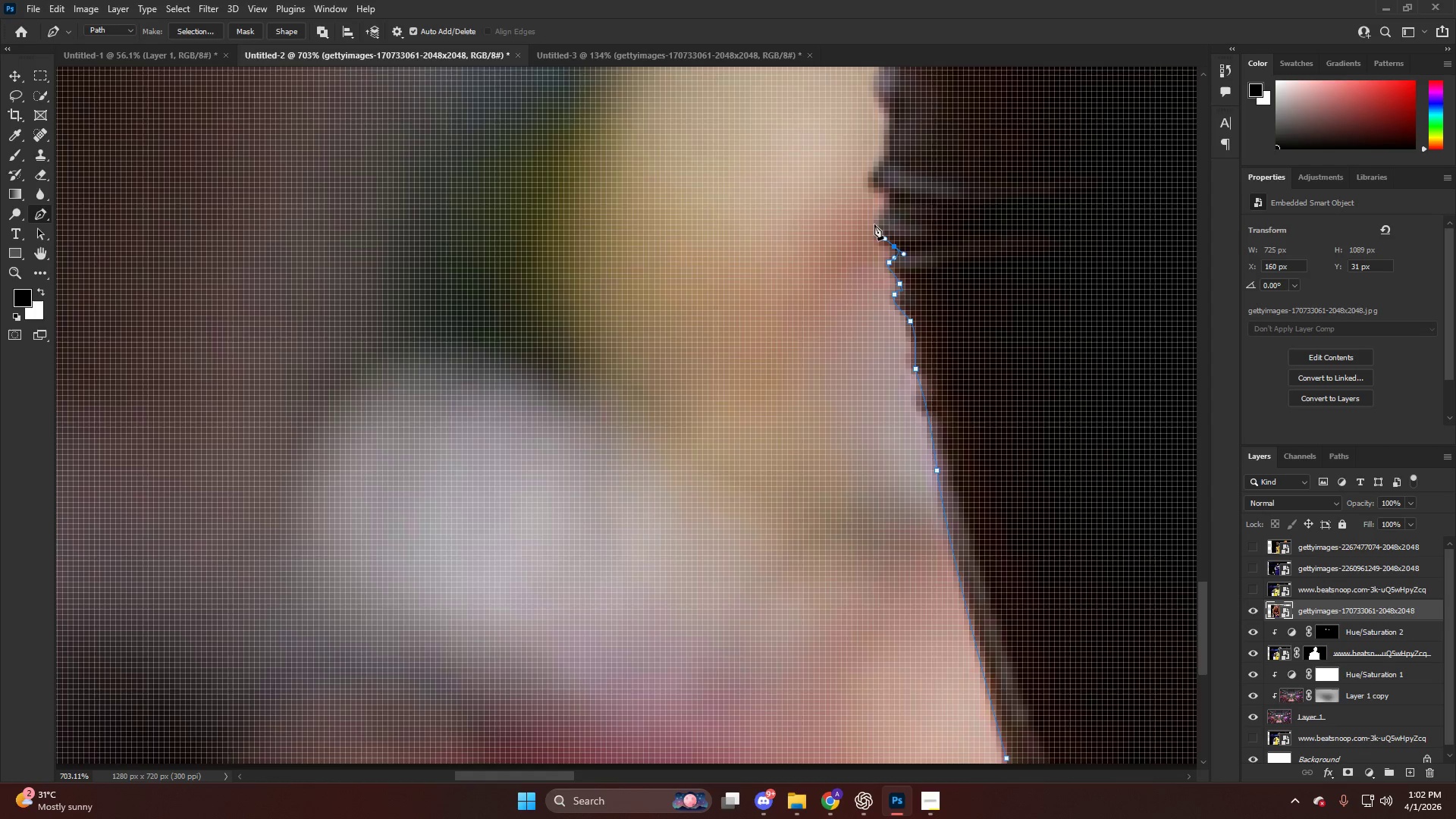 
left_click_drag(start_coordinate=[874, 224], to_coordinate=[882, 217])
 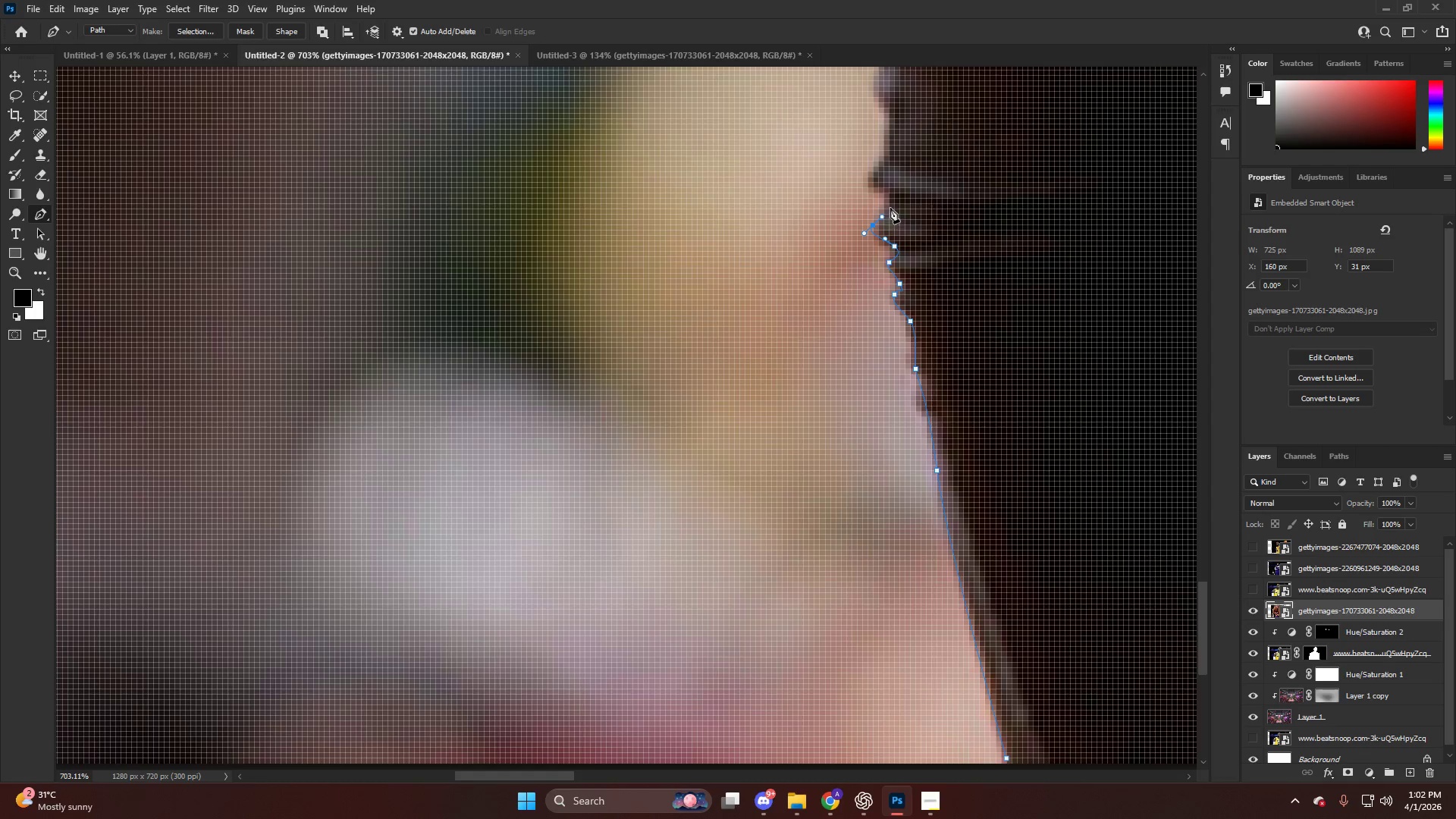 
left_click_drag(start_coordinate=[890, 204], to_coordinate=[886, 190])
 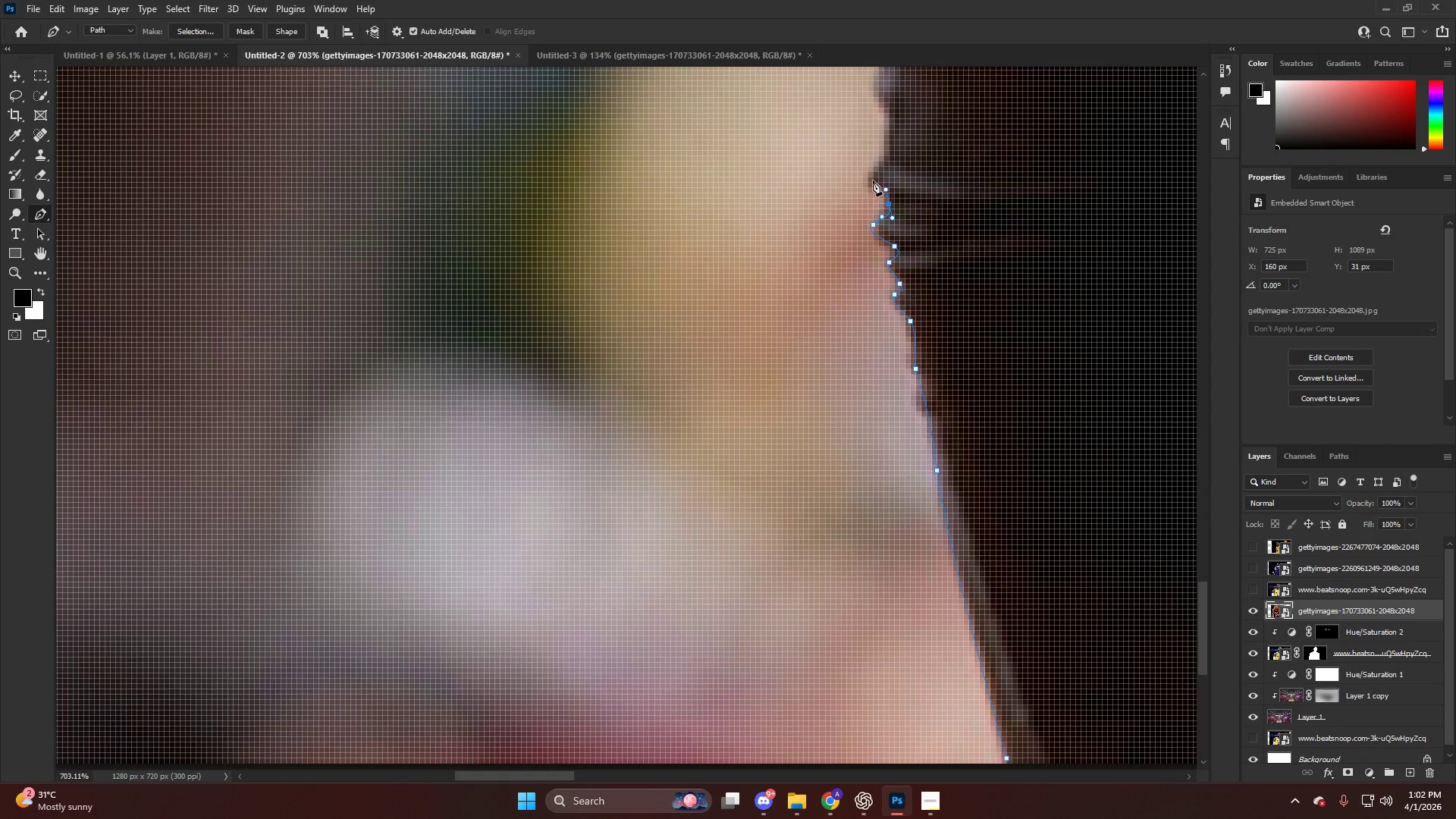 
triple_click([873, 180])
 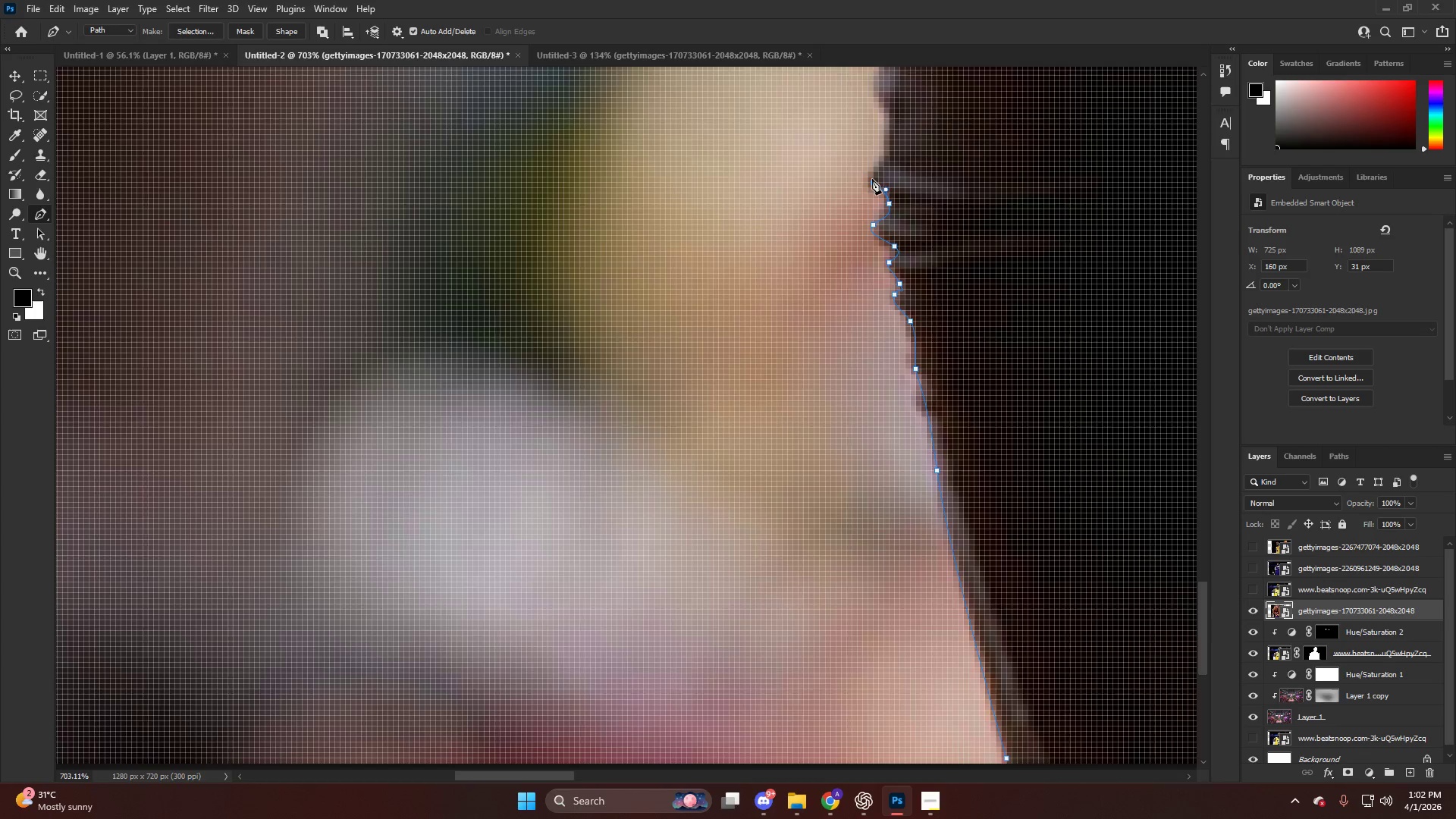 
hold_key(key=AltLeft, duration=0.31)
 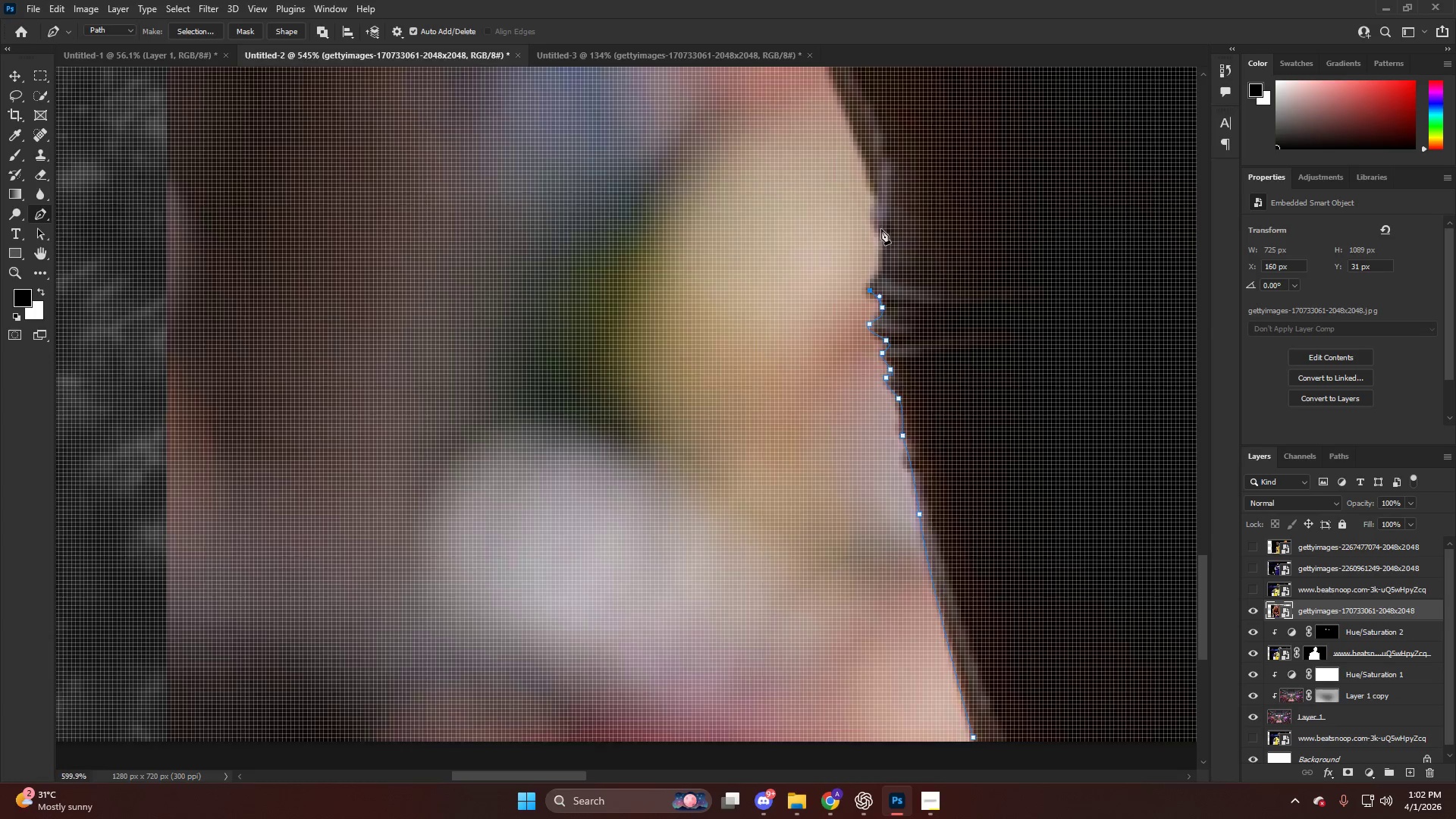 
hold_key(key=AltLeft, duration=0.39)
 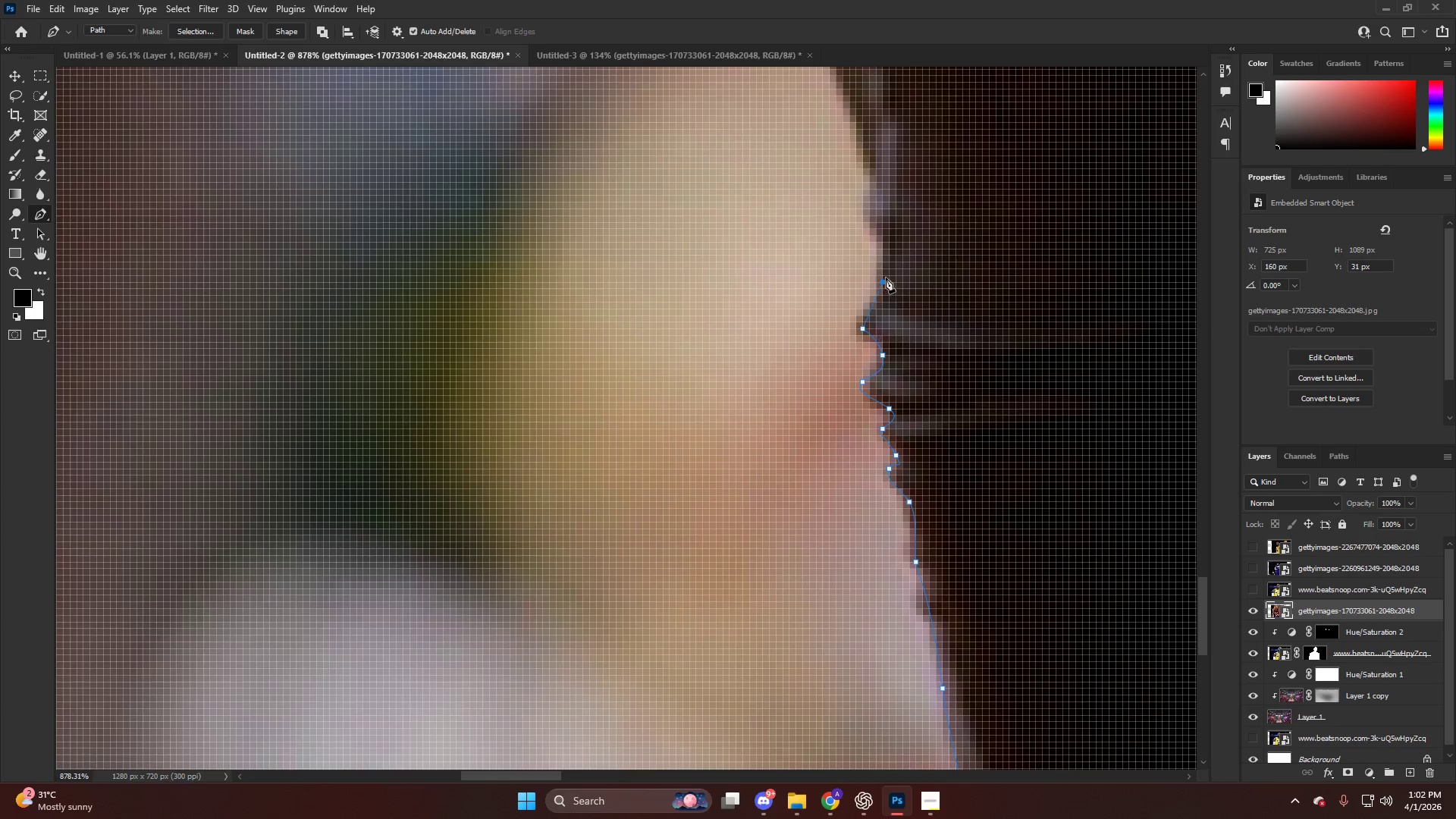 
left_click_drag(start_coordinate=[885, 279], to_coordinate=[887, 250])
 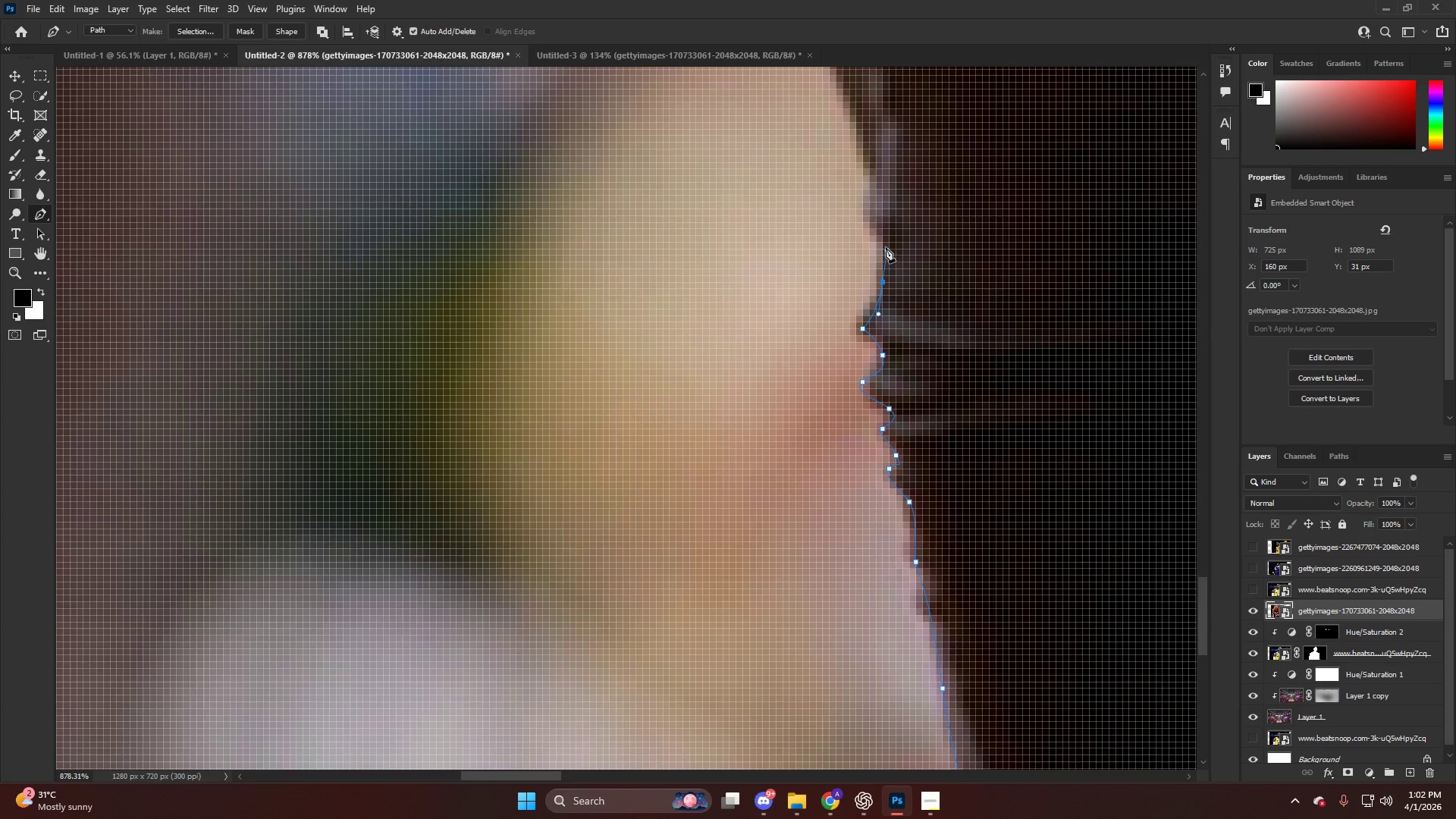 
scroll: coordinate [881, 230], scroll_direction: up, amount: 9.0
 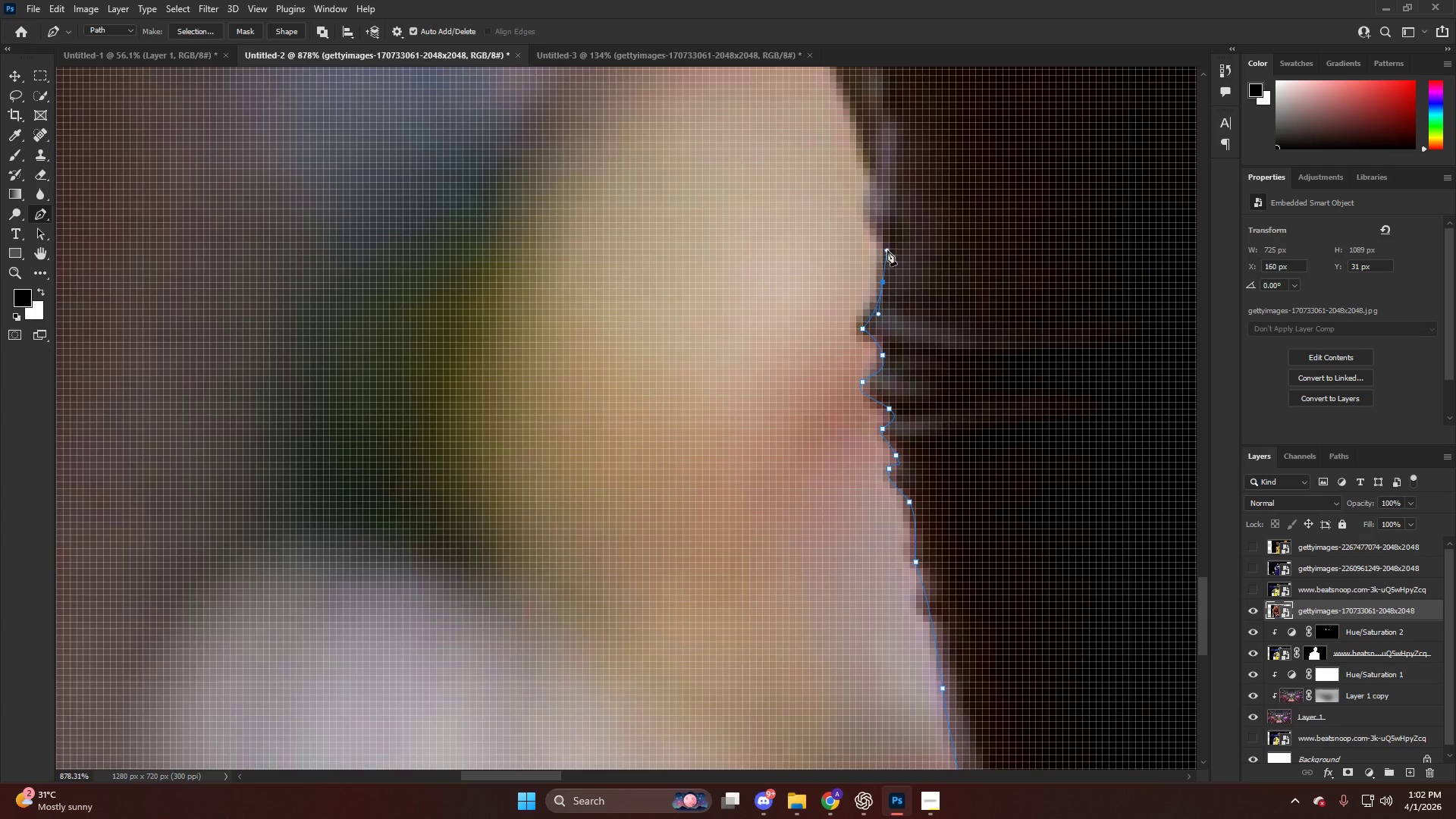 
key(Alt+AltLeft)
 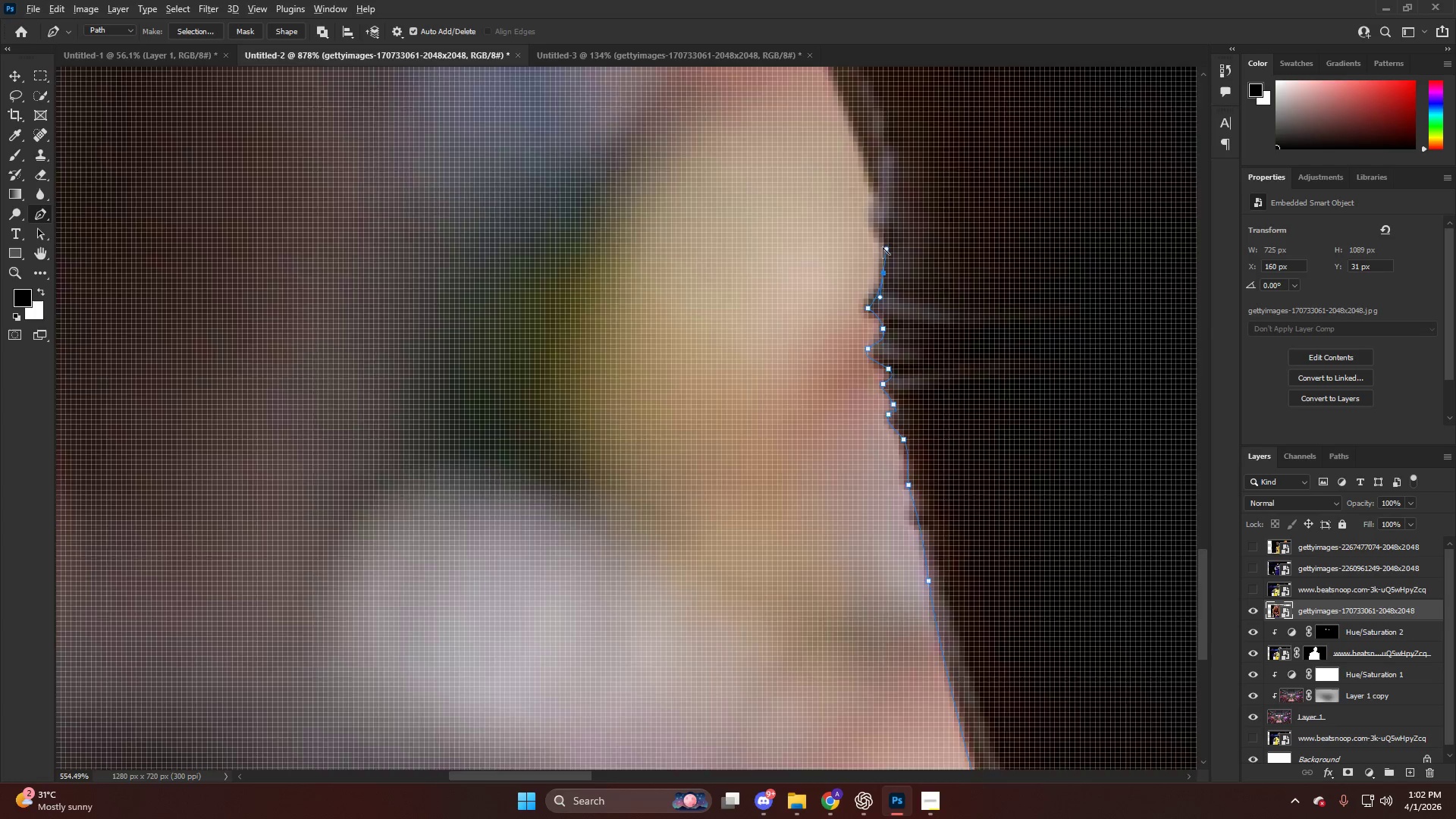 
hold_key(key=AltLeft, duration=0.39)
scroll: coordinate [864, 322], scroll_direction: up, amount: 11.0
 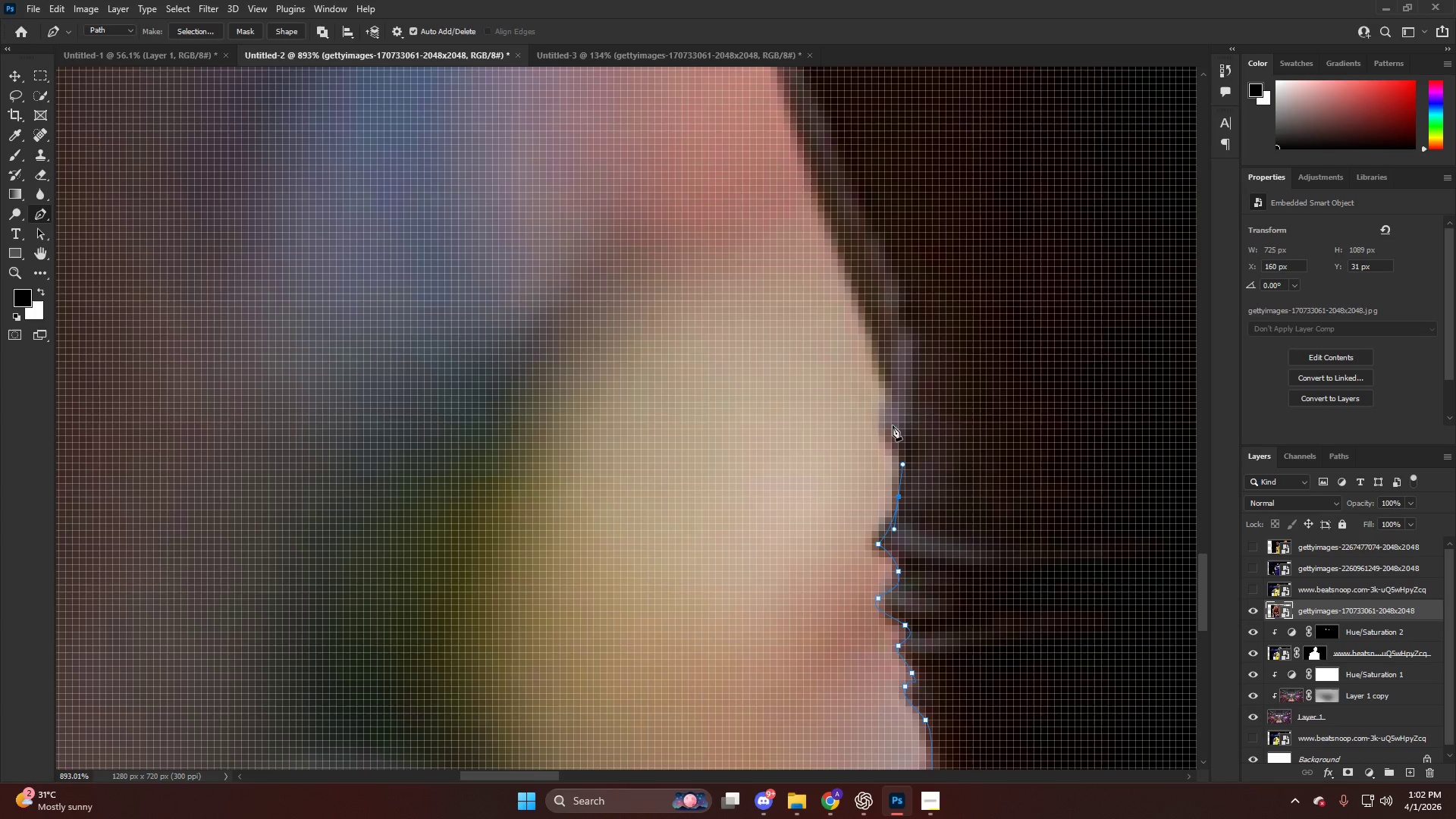 
left_click_drag(start_coordinate=[888, 422], to_coordinate=[886, 416])
 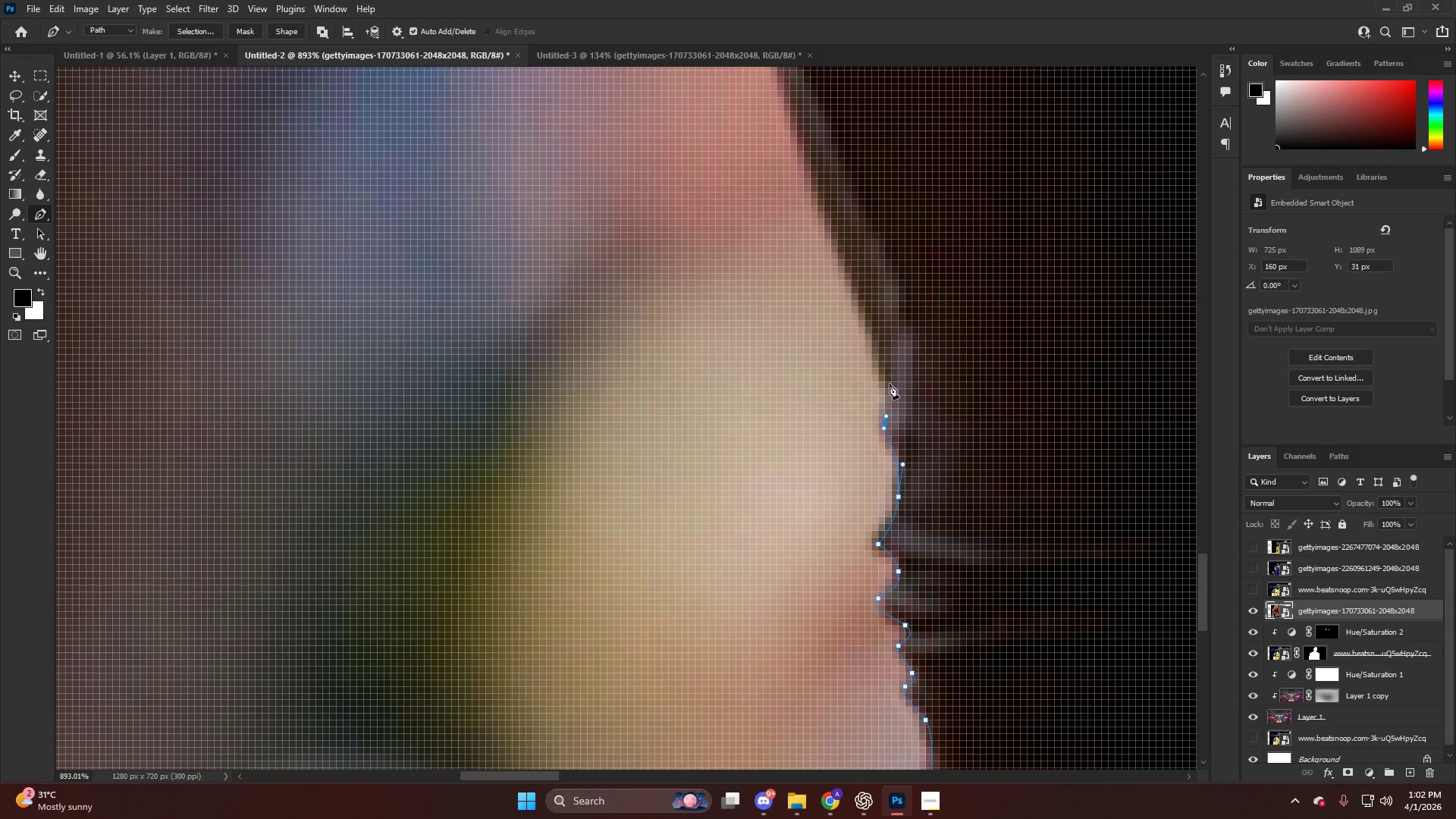 
left_click_drag(start_coordinate=[890, 383], to_coordinate=[887, 374])
 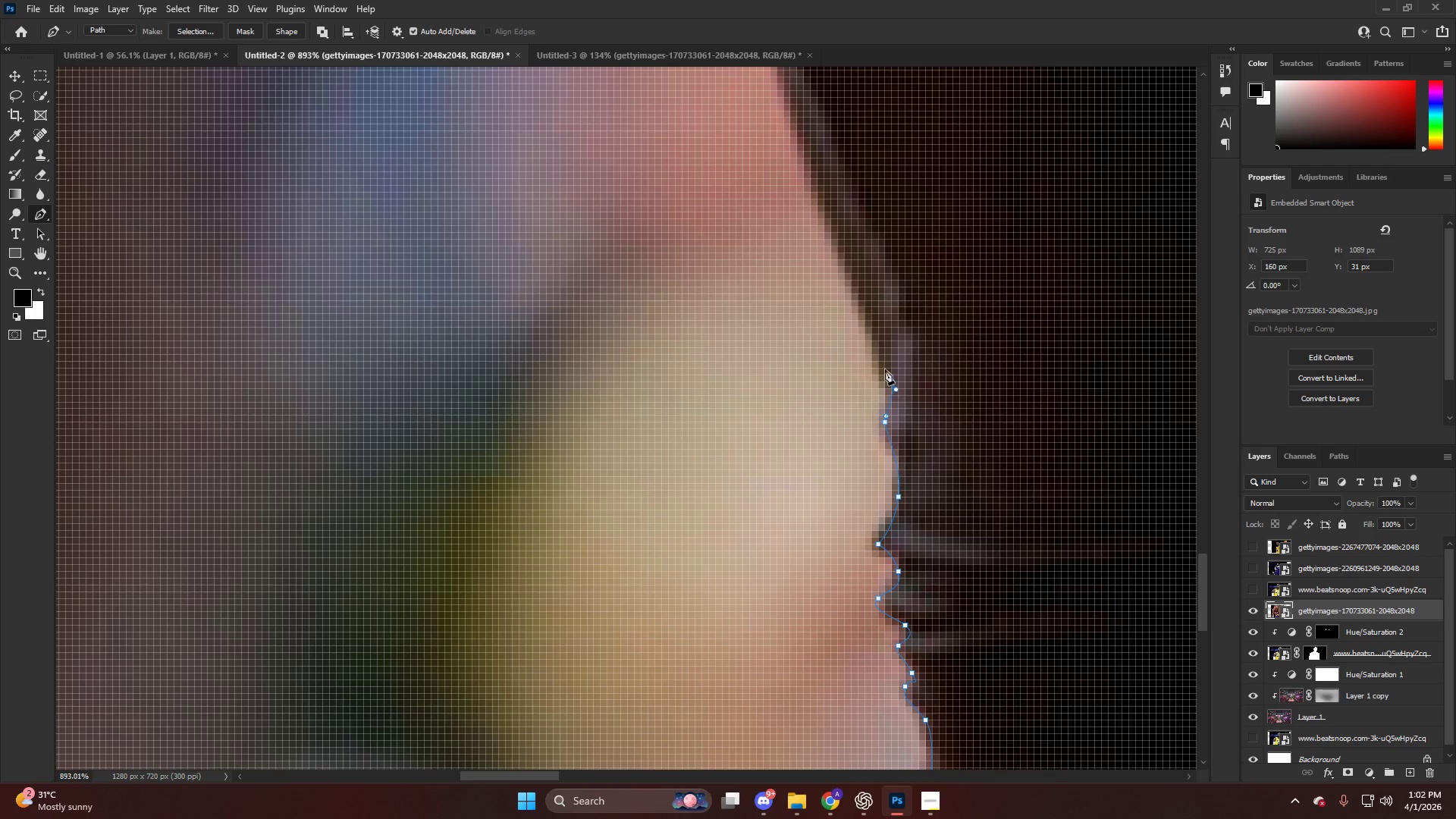 
key(Alt+AltLeft)
 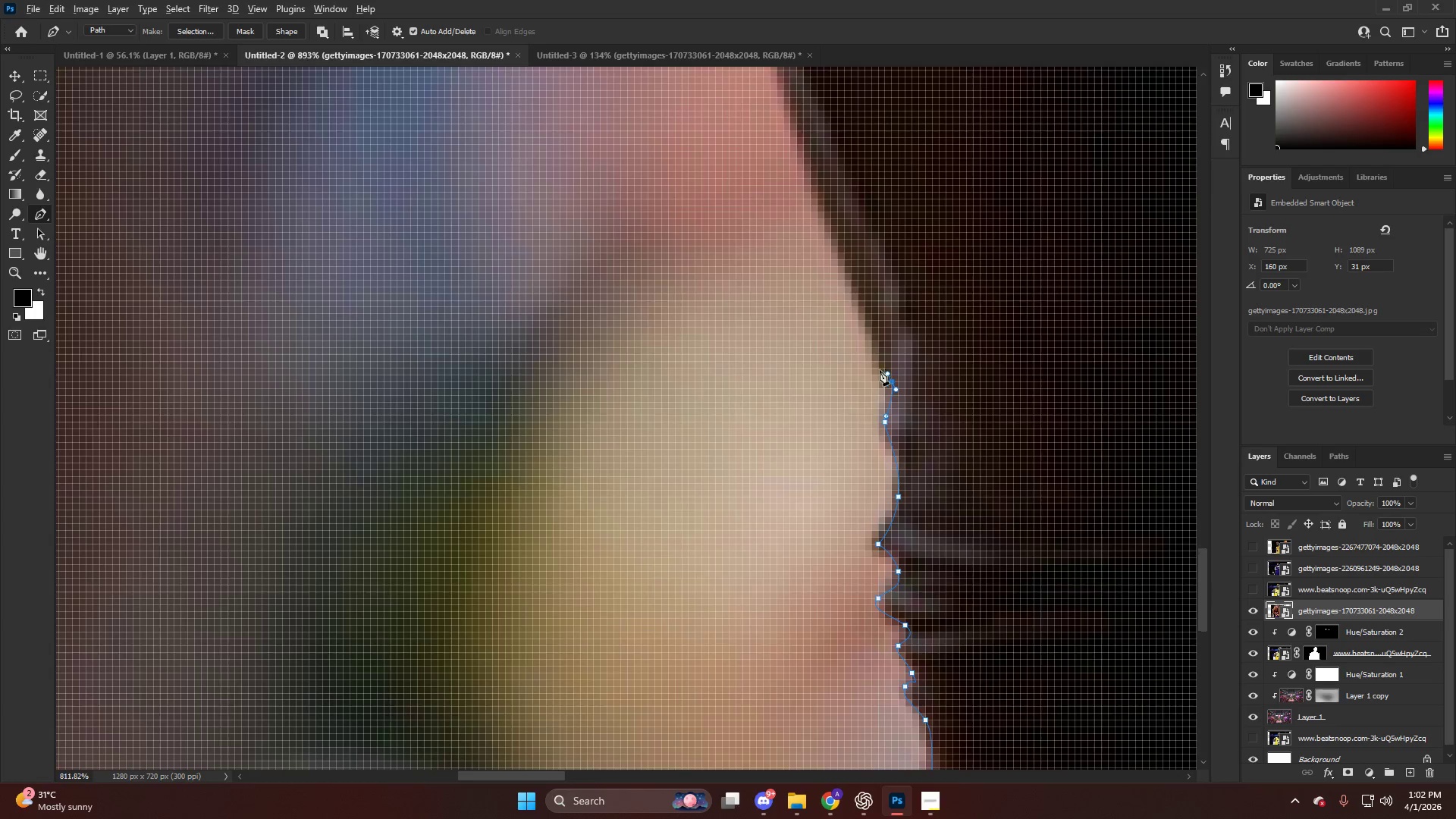 
key(Alt+AltLeft)
 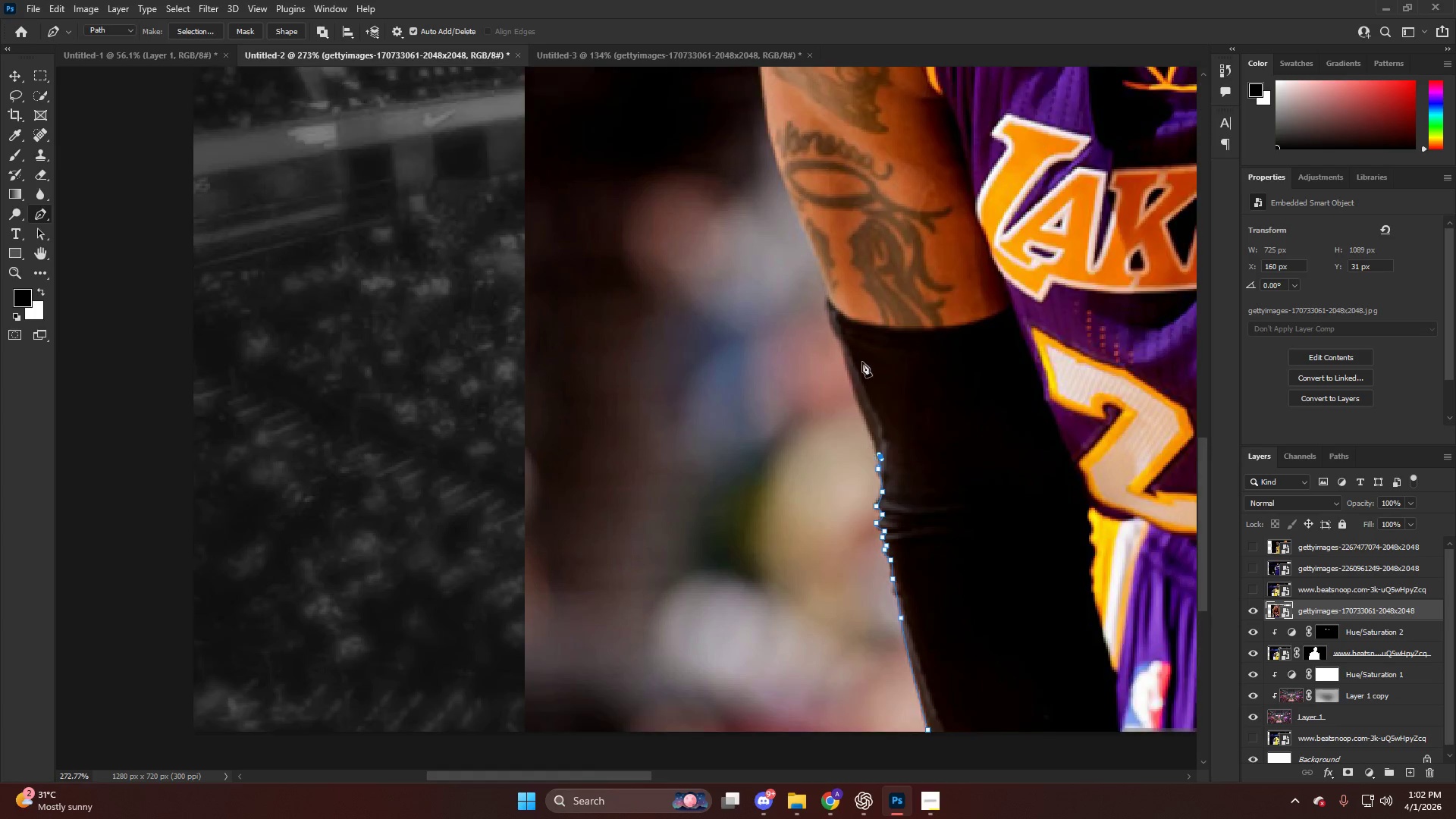 
hold_key(key=AltLeft, duration=0.48)
scroll: coordinate [859, 378], scroll_direction: up, amount: 5.0
 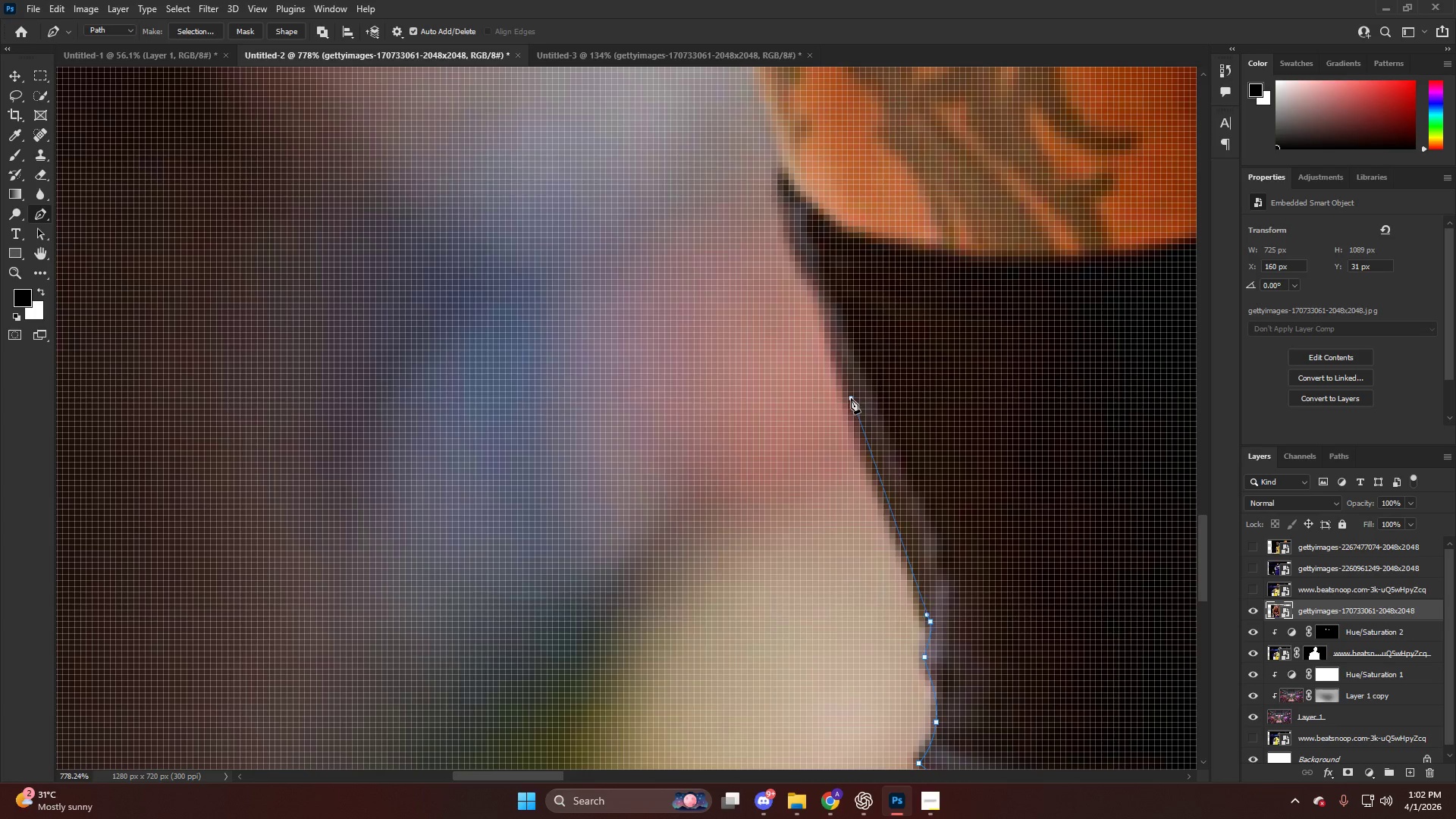 
key(Control+ControlLeft)
 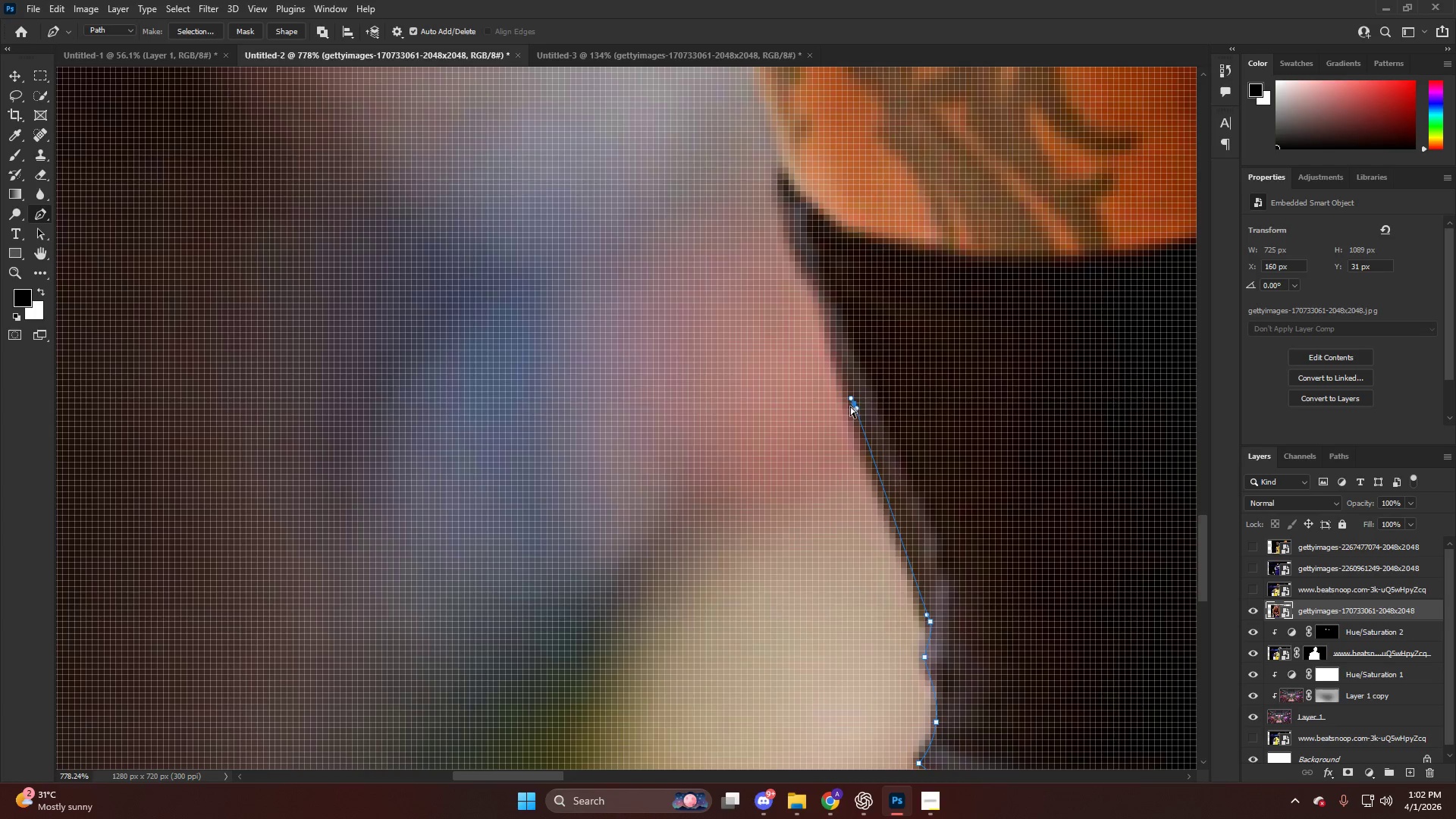 
key(Control+Z)
 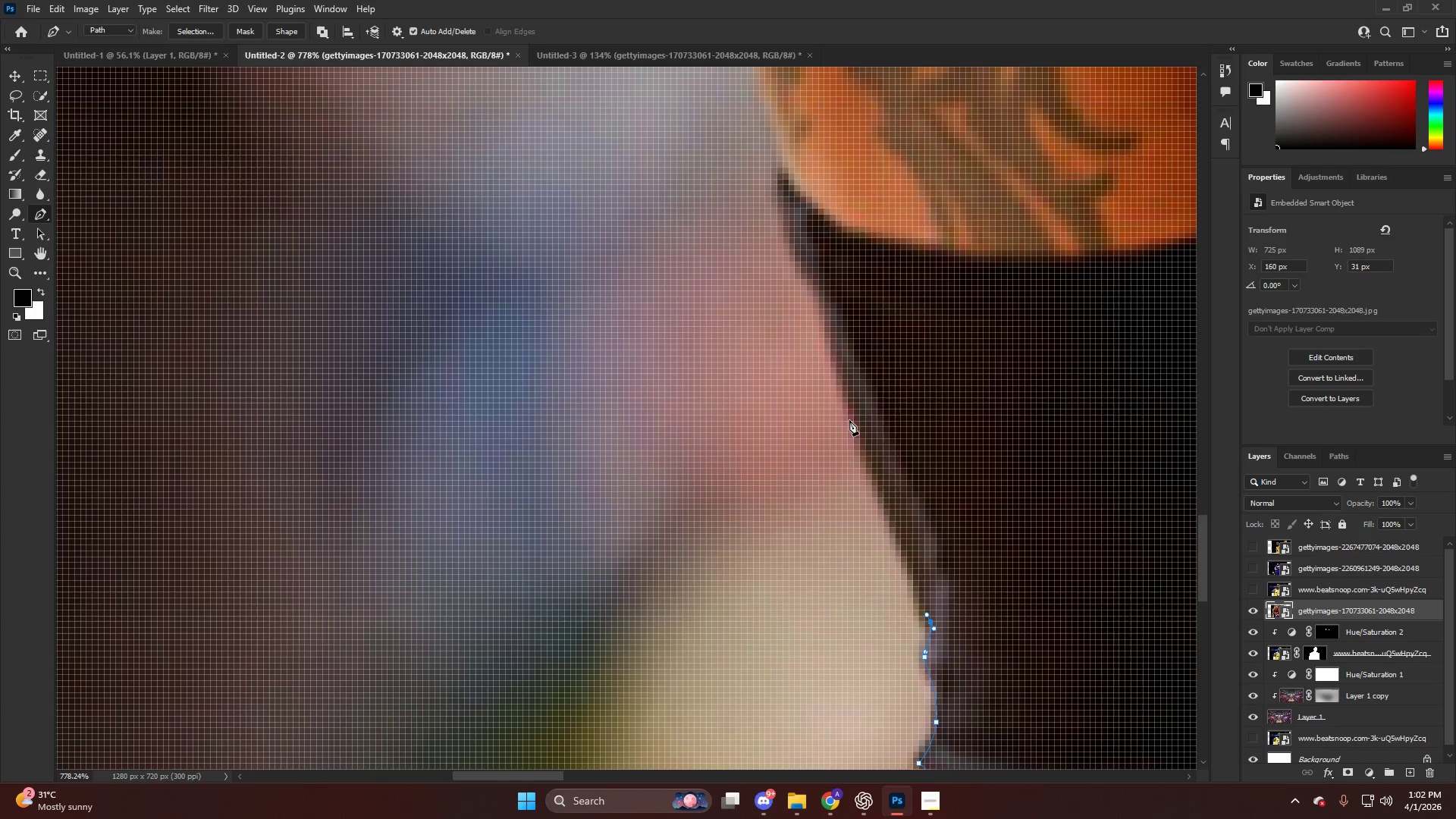 
left_click_drag(start_coordinate=[849, 416], to_coordinate=[824, 333])
 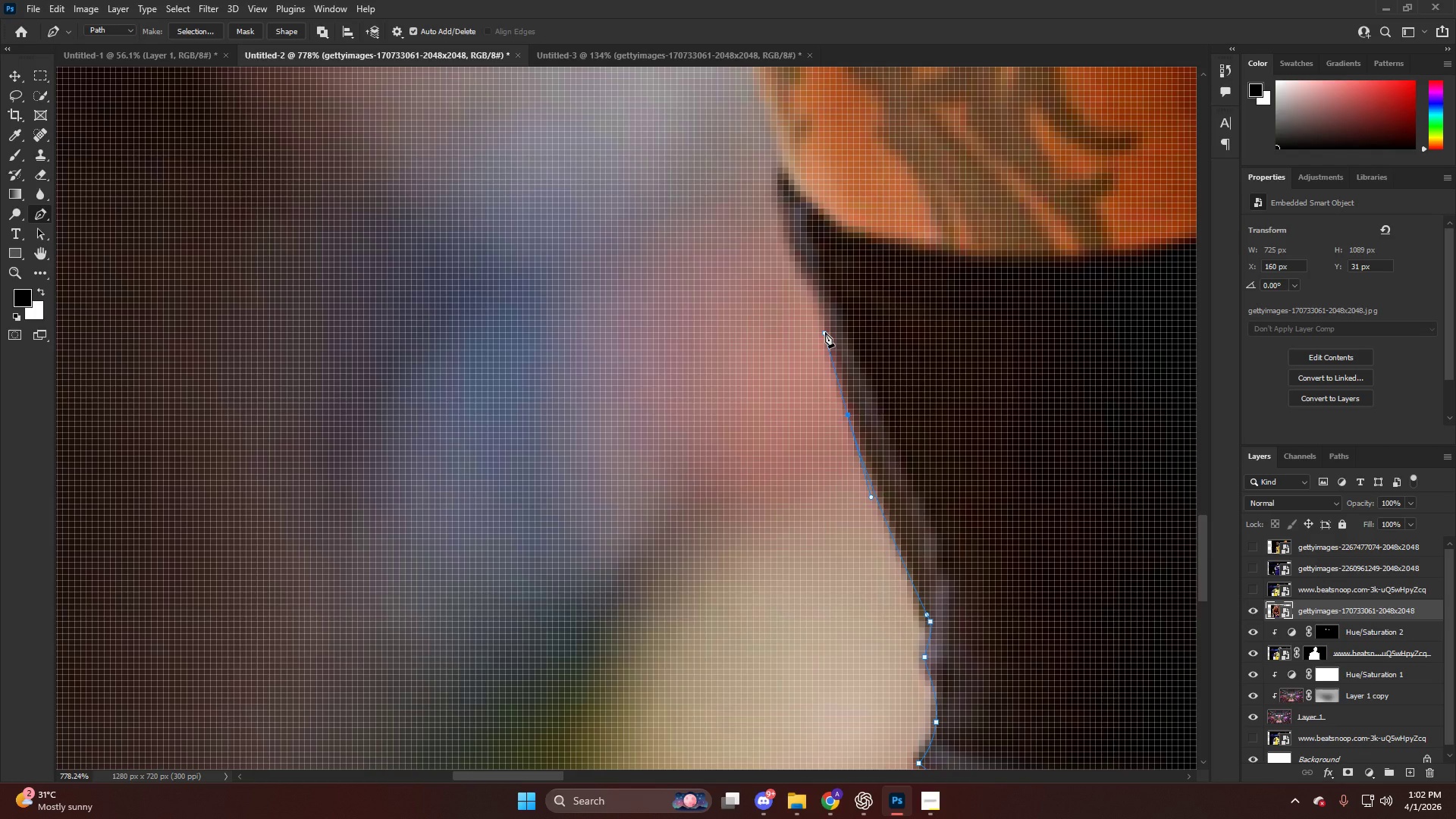 
key(Alt+AltLeft)
 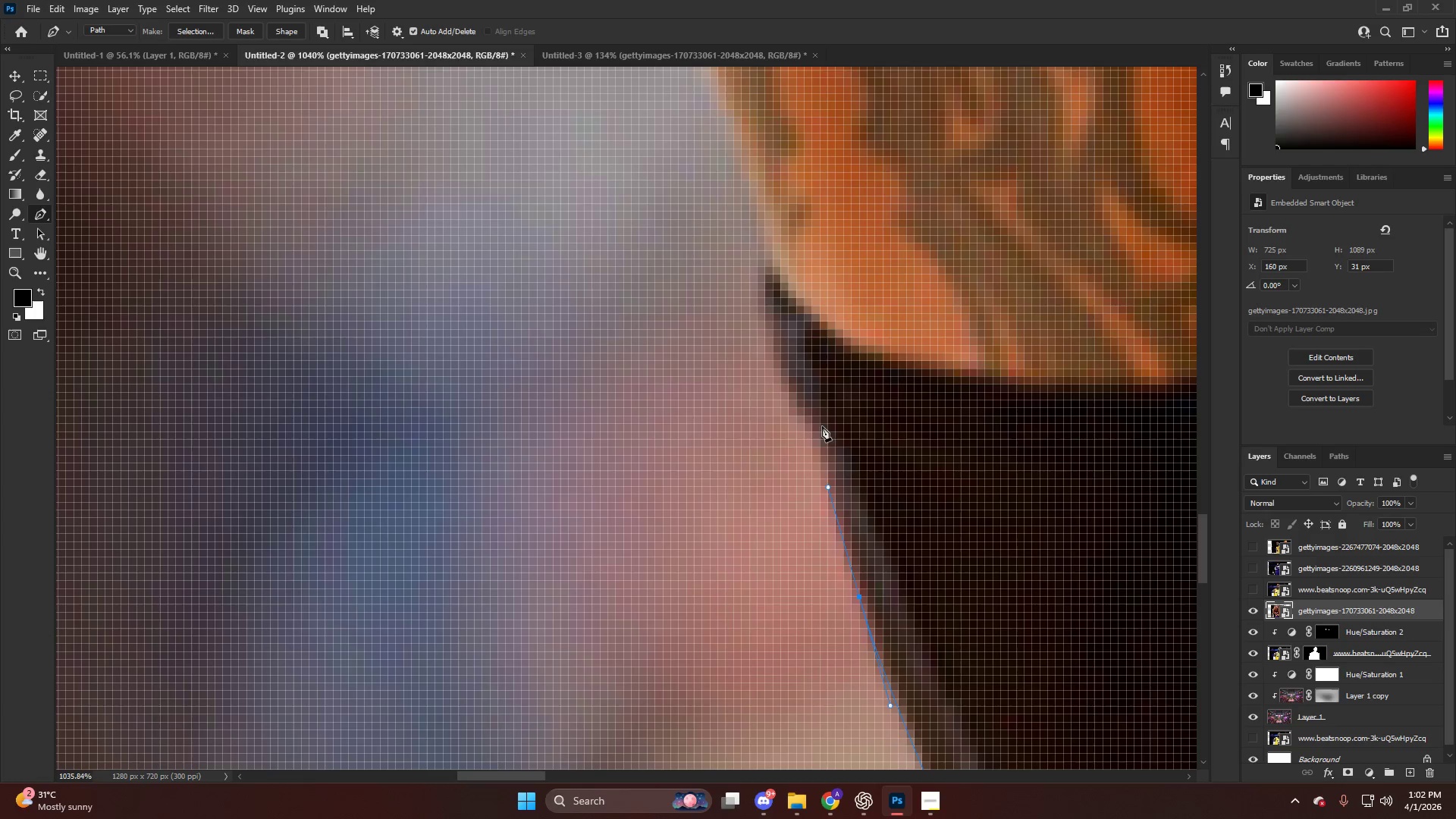 
scroll: coordinate [812, 358], scroll_direction: up, amount: 13.0
 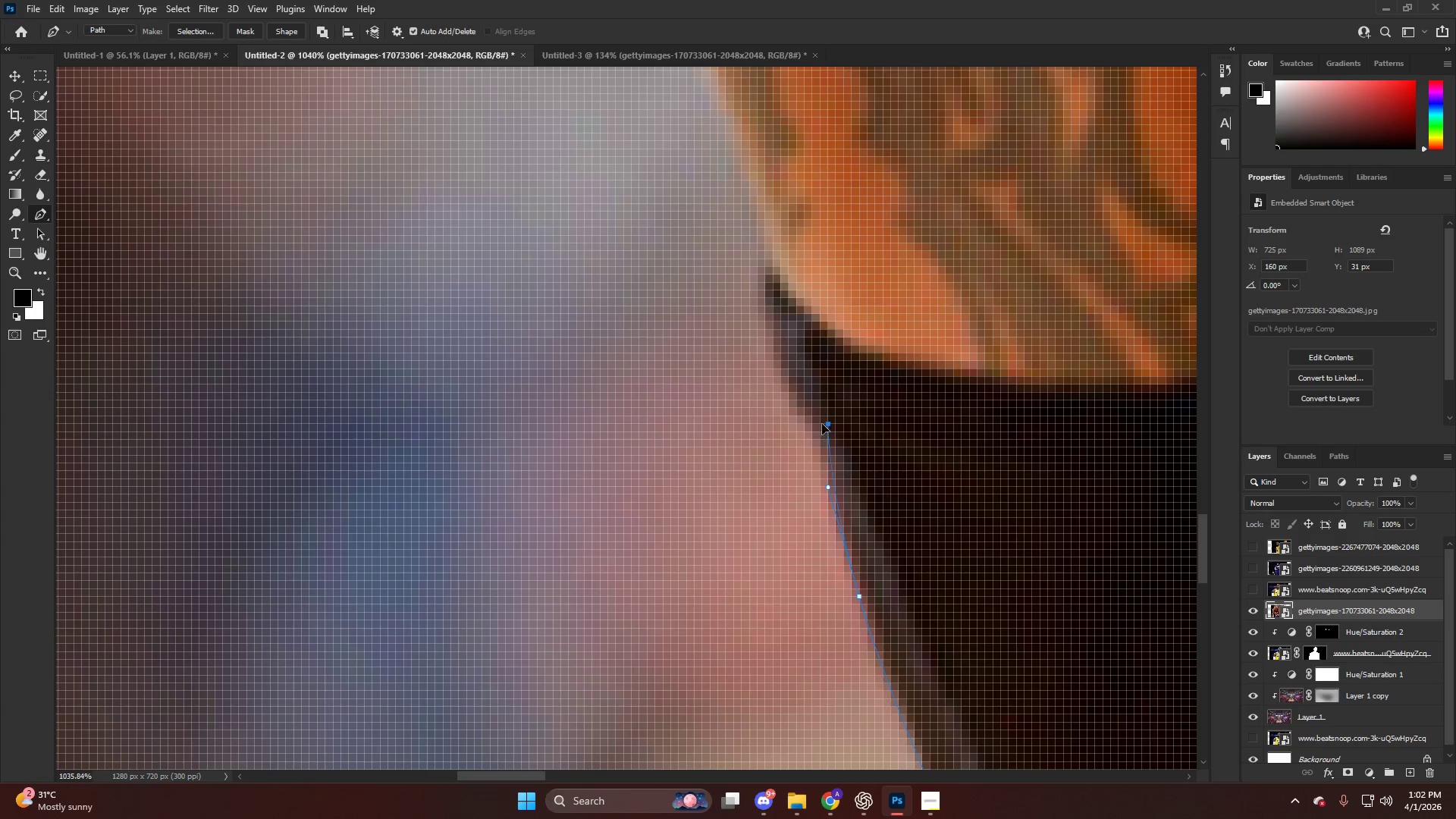 
left_click_drag(start_coordinate=[824, 427], to_coordinate=[814, 410])
 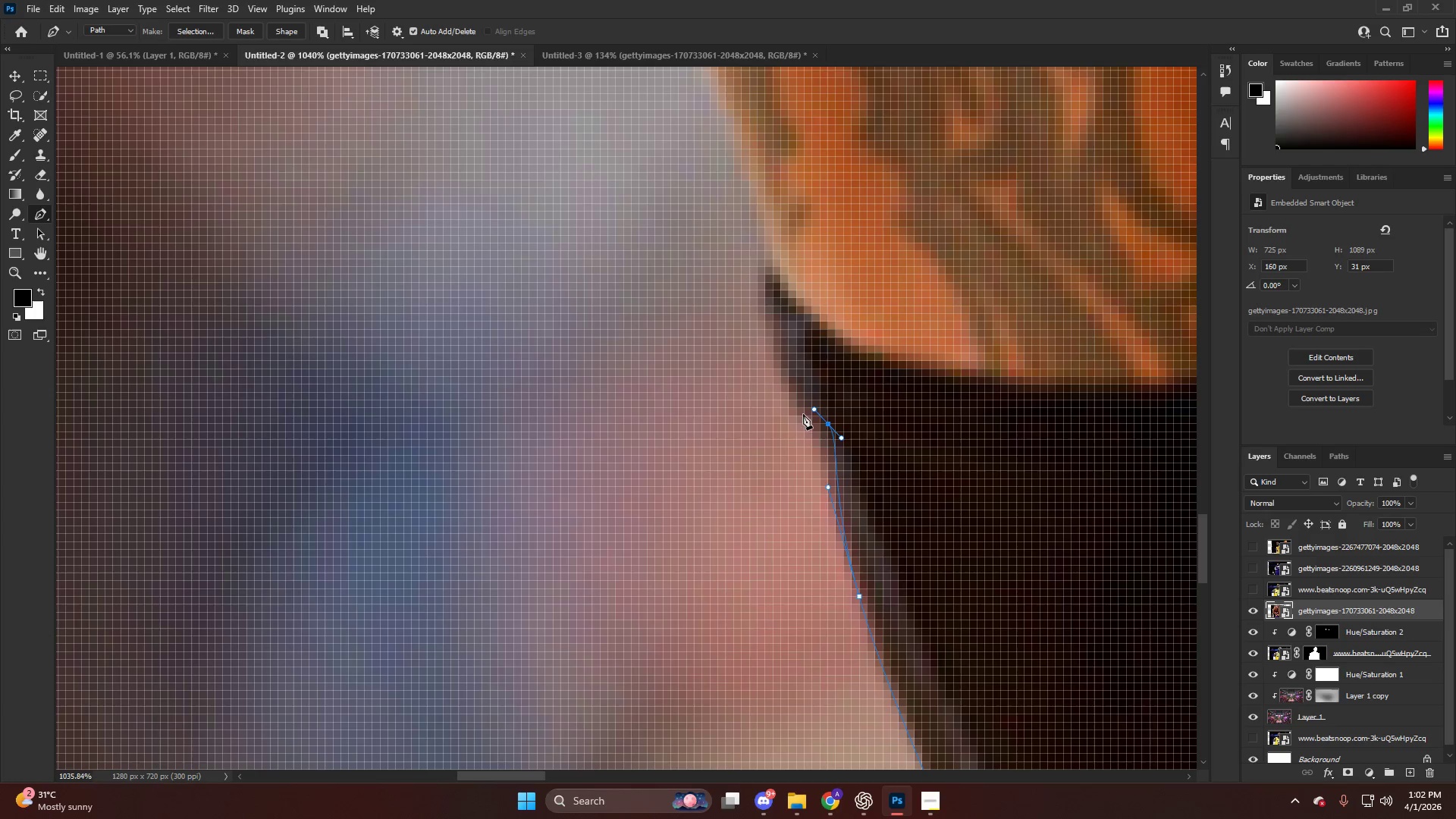 
key(Control+ControlLeft)
 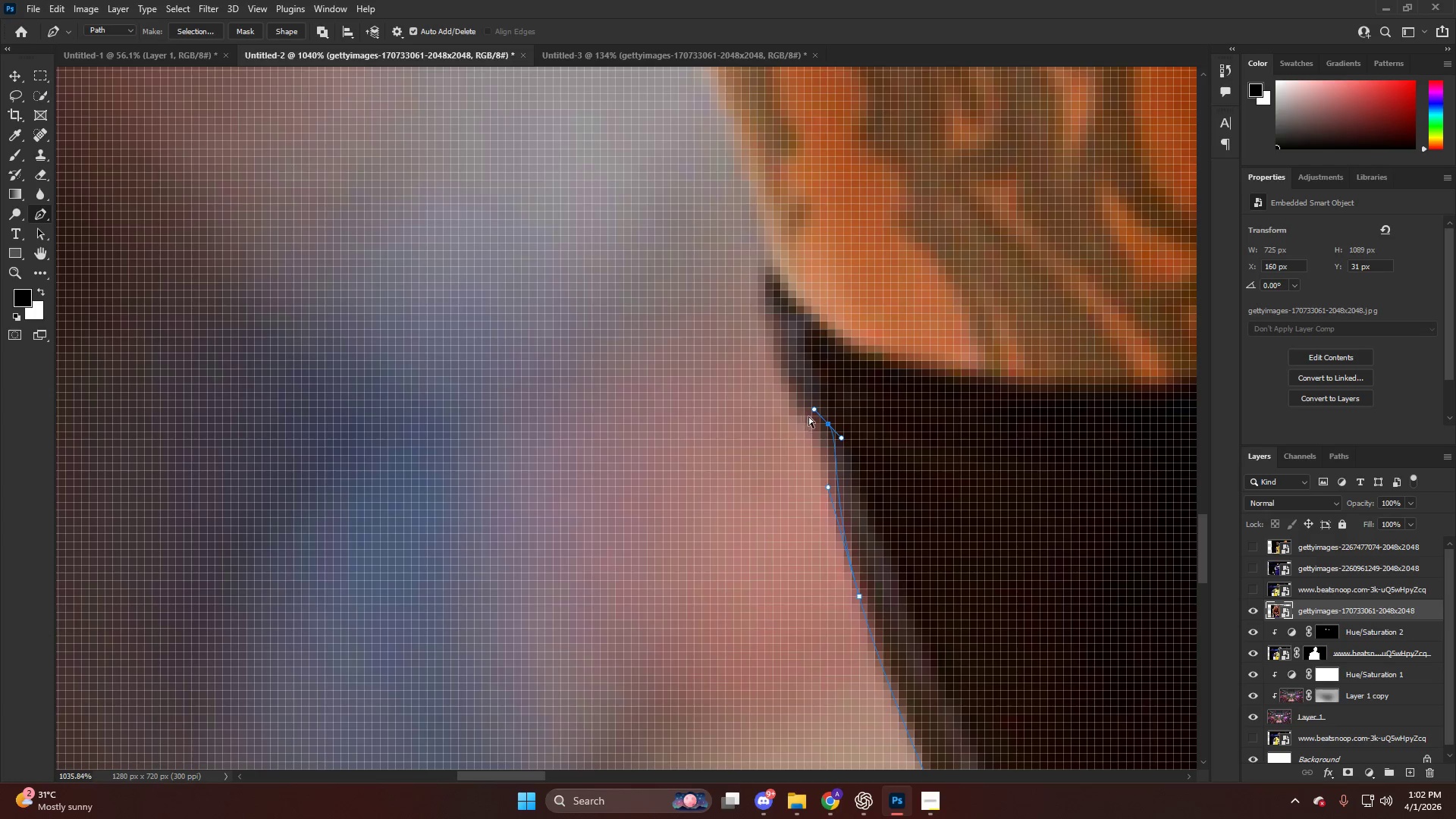 
key(Control+Z)
 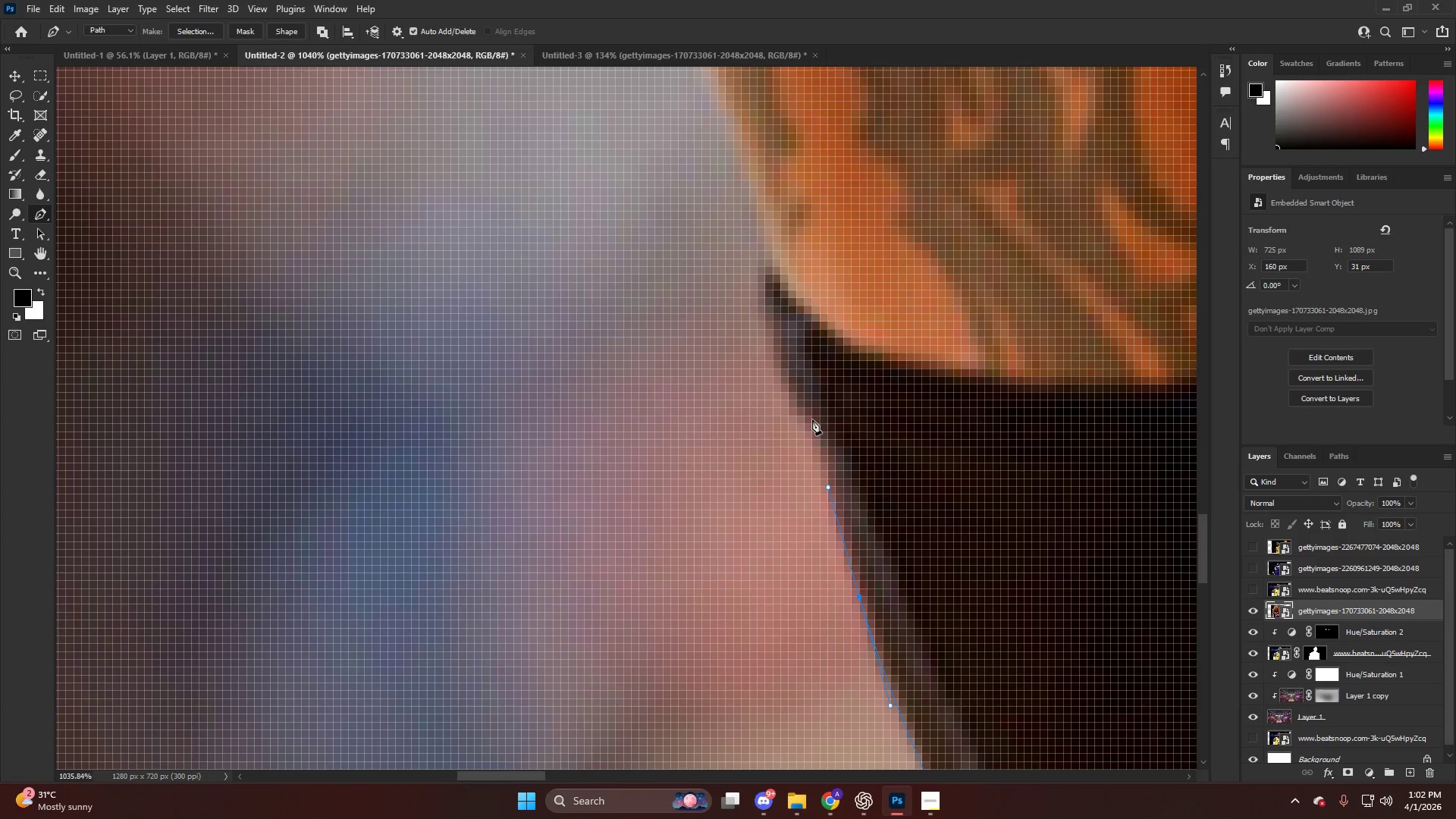 
left_click_drag(start_coordinate=[812, 419], to_coordinate=[800, 402])
 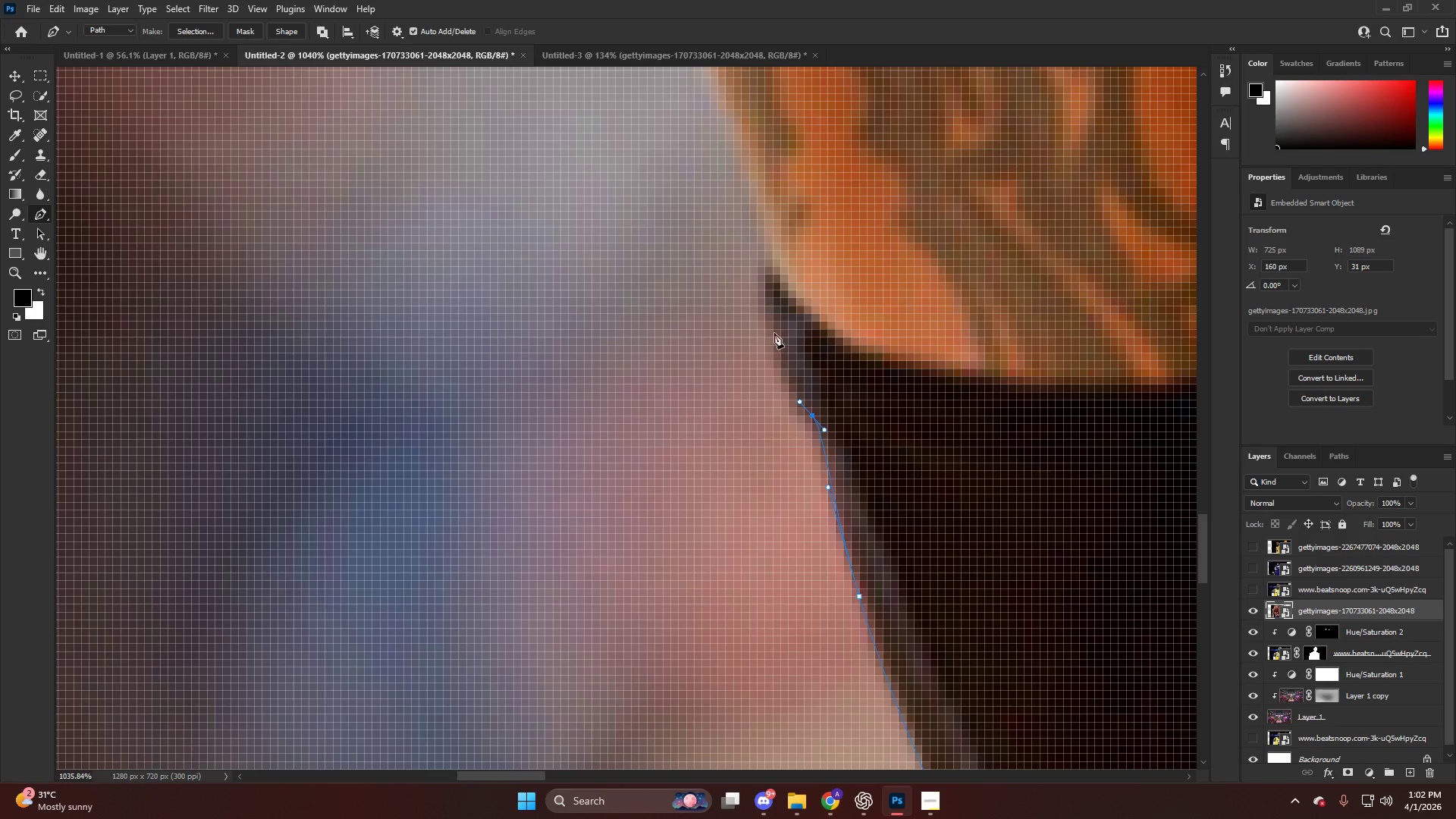 
left_click_drag(start_coordinate=[773, 329], to_coordinate=[763, 291])
 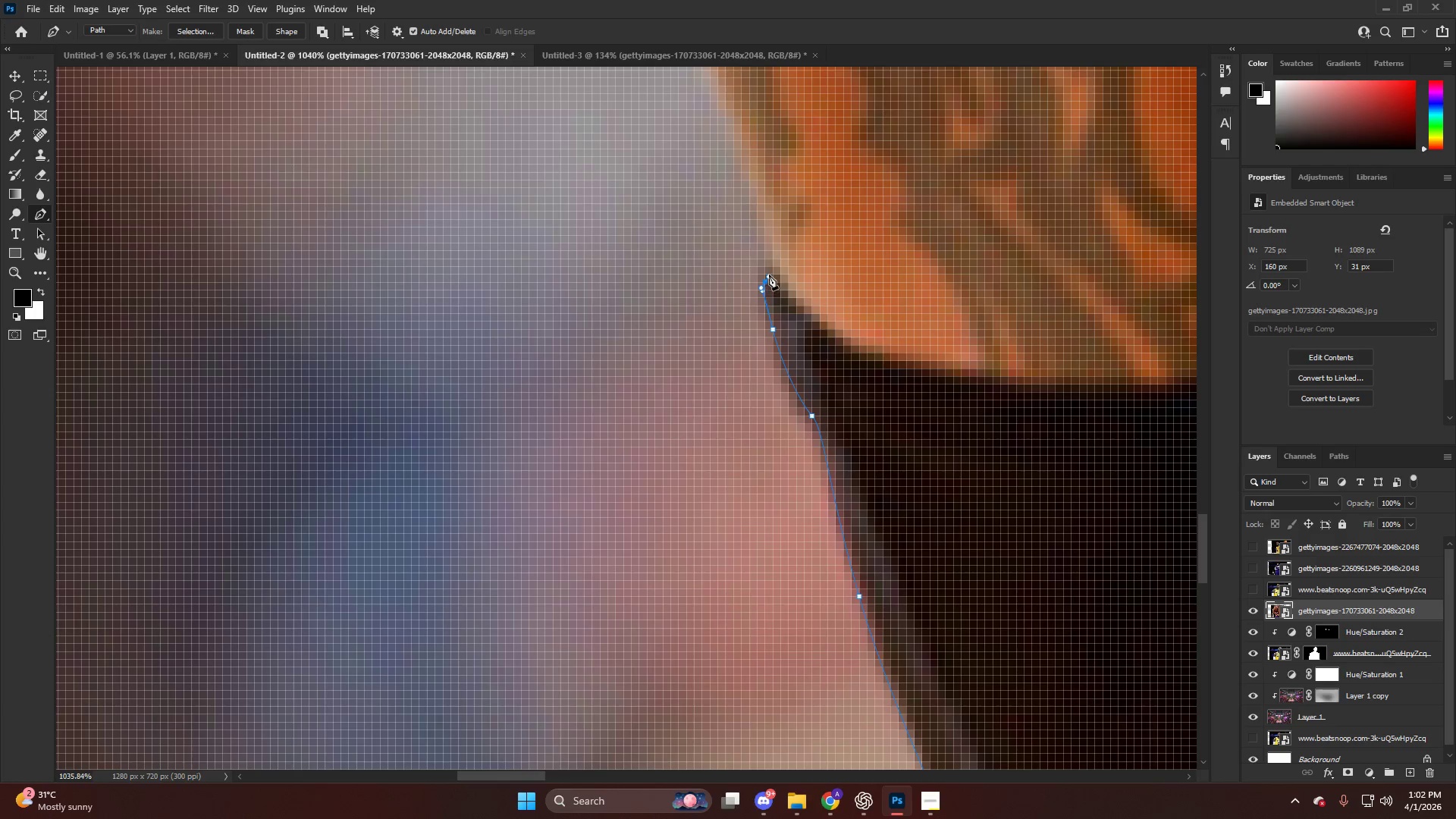 
hold_key(key=AltLeft, duration=0.45)
hold_key(key=AltLeft, duration=0.55)
scroll: coordinate [737, 331], scroll_direction: up, amount: 4.0
 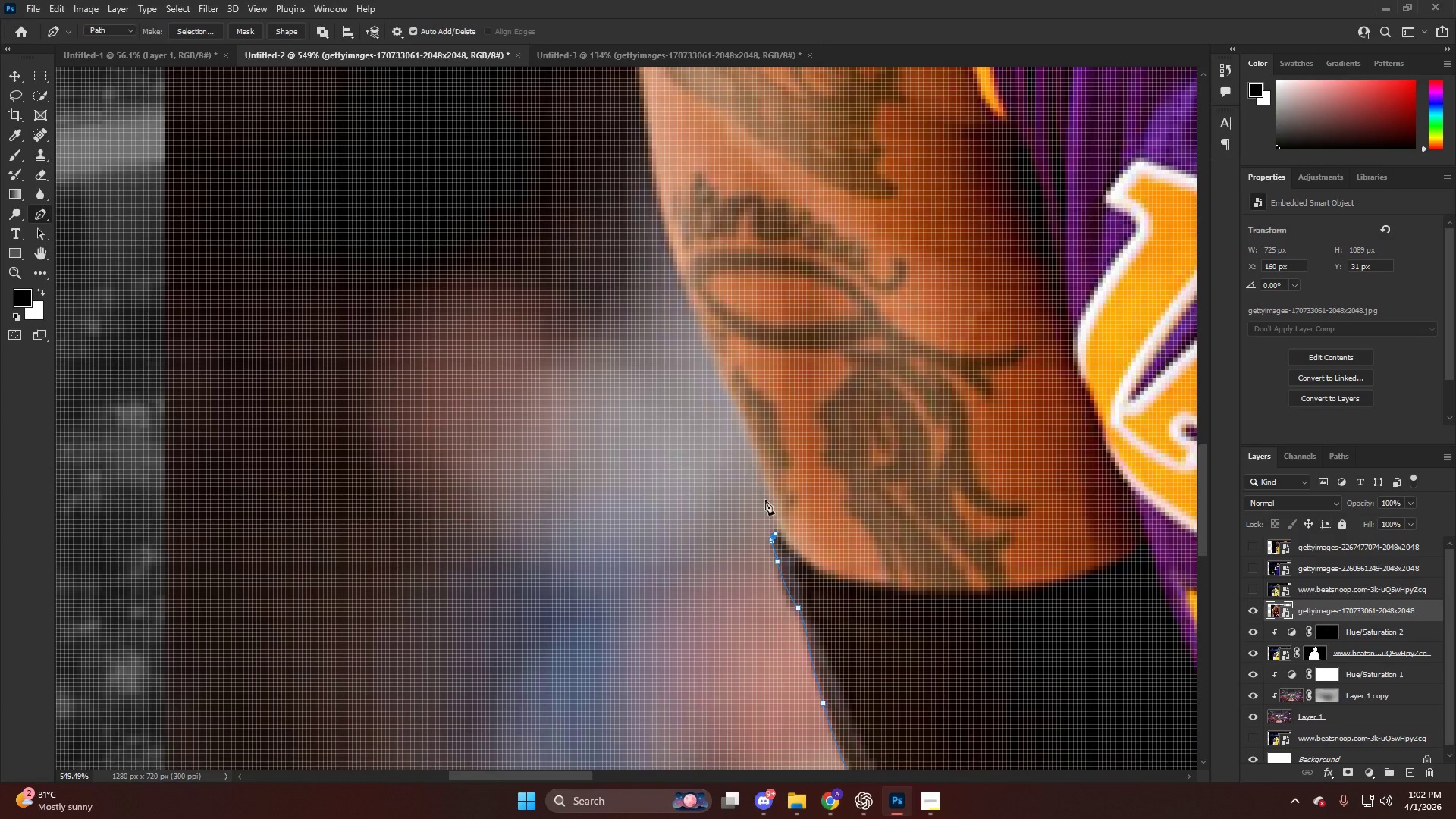 
left_click_drag(start_coordinate=[709, 342], to_coordinate=[681, 276])
 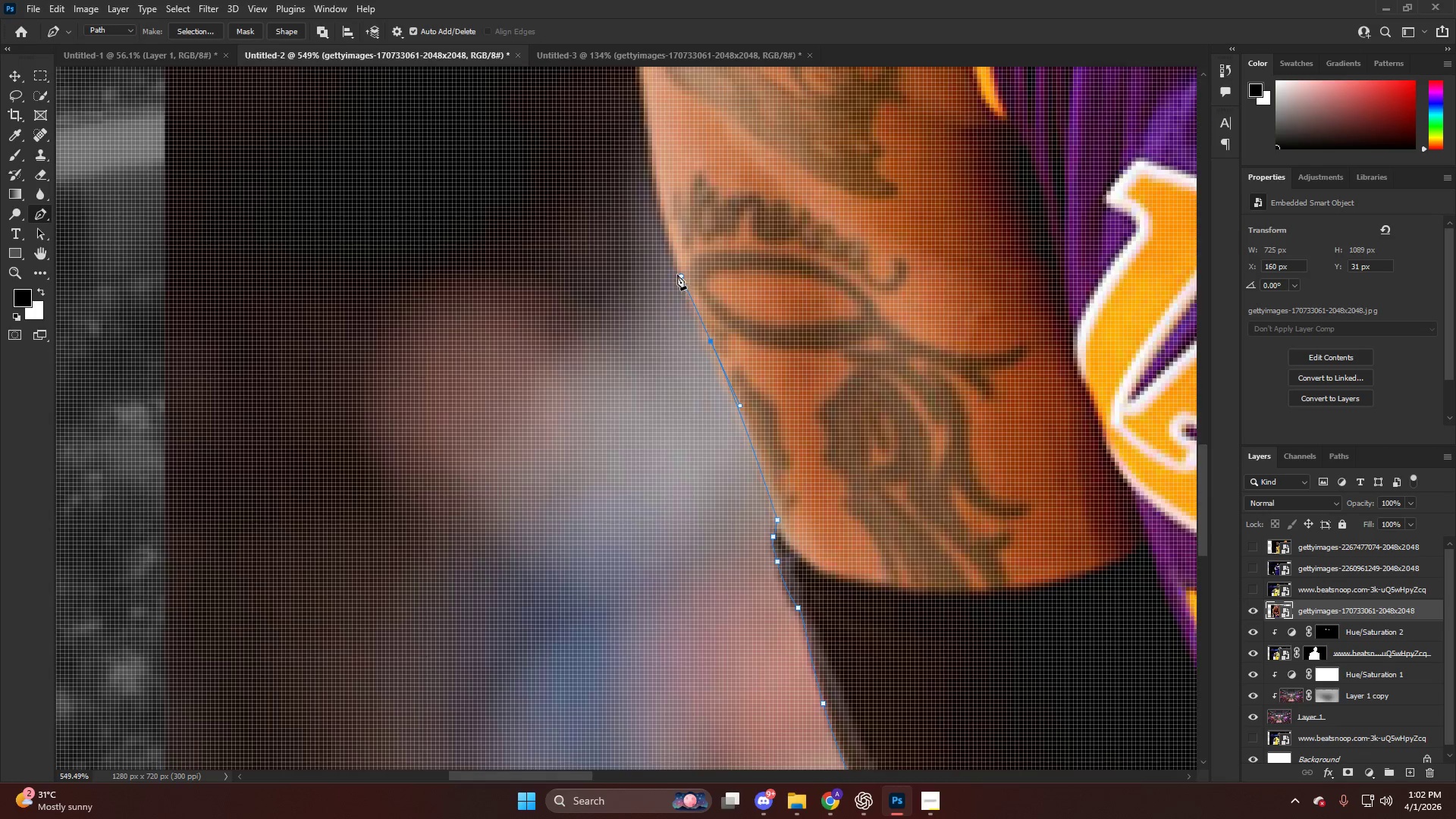 
key(Alt+AltLeft)
 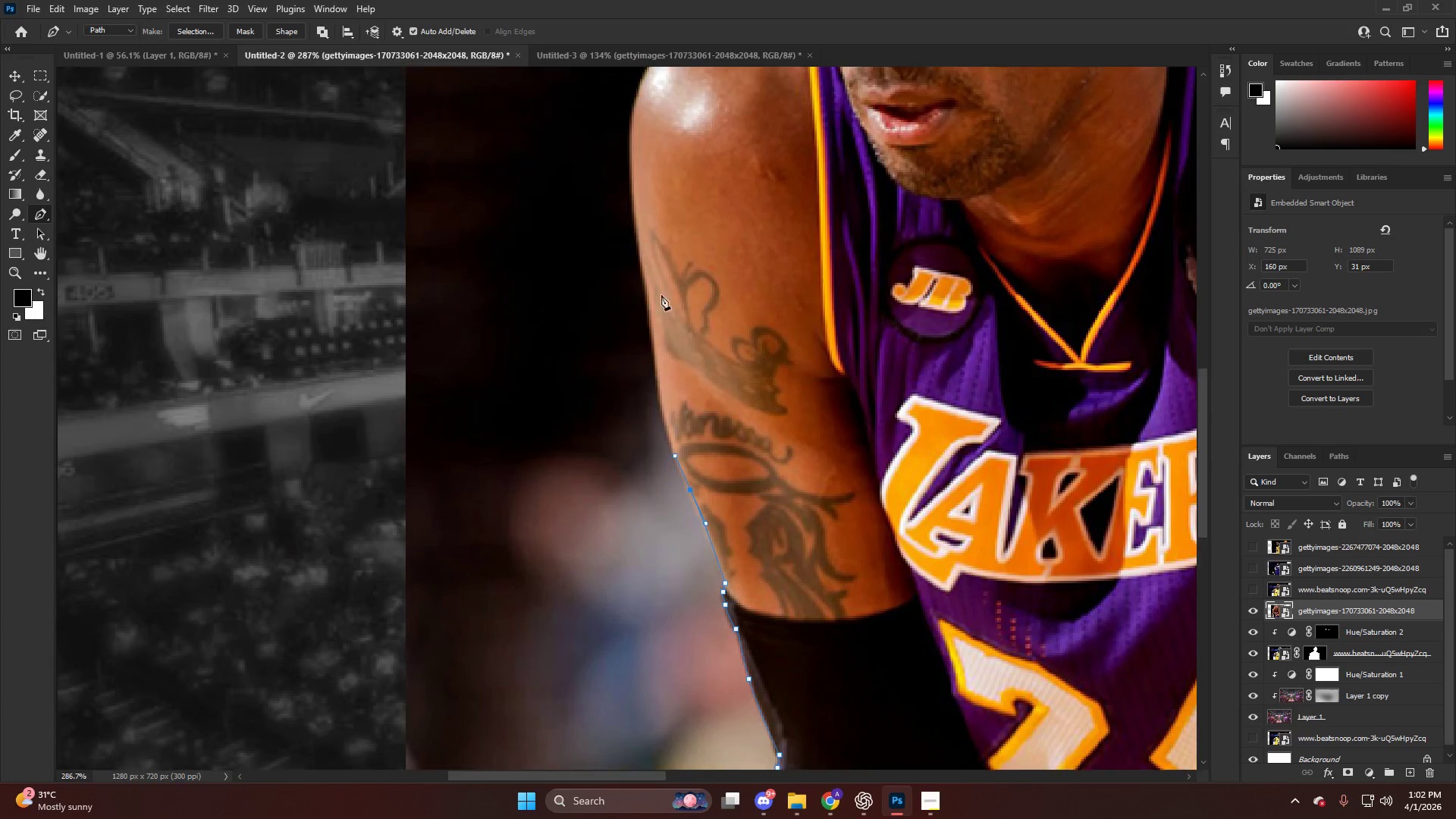 
hold_key(key=AltLeft, duration=0.52)
scroll: coordinate [651, 410], scroll_direction: up, amount: 27.0
 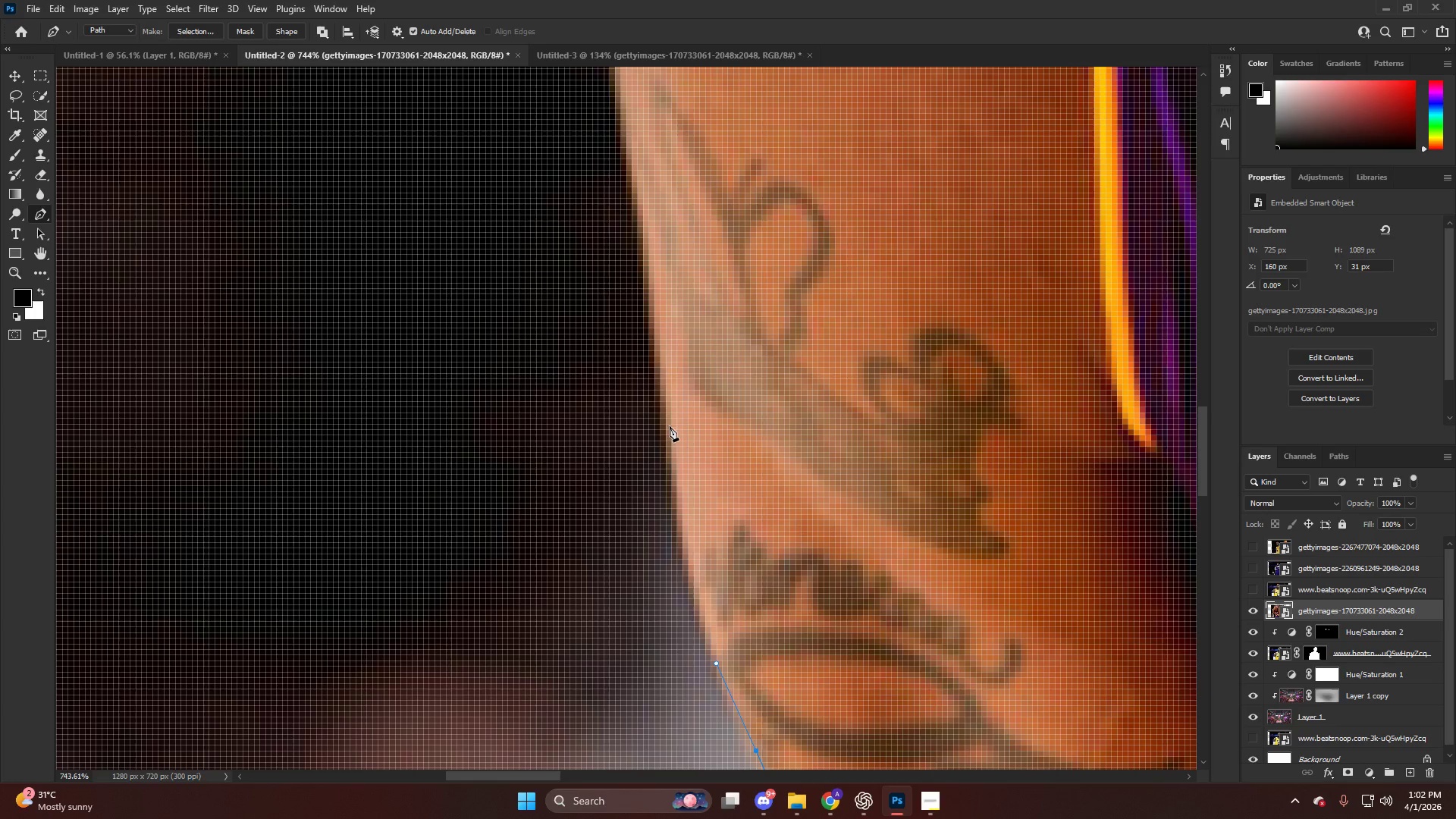 
left_click_drag(start_coordinate=[670, 428], to_coordinate=[657, 330])
 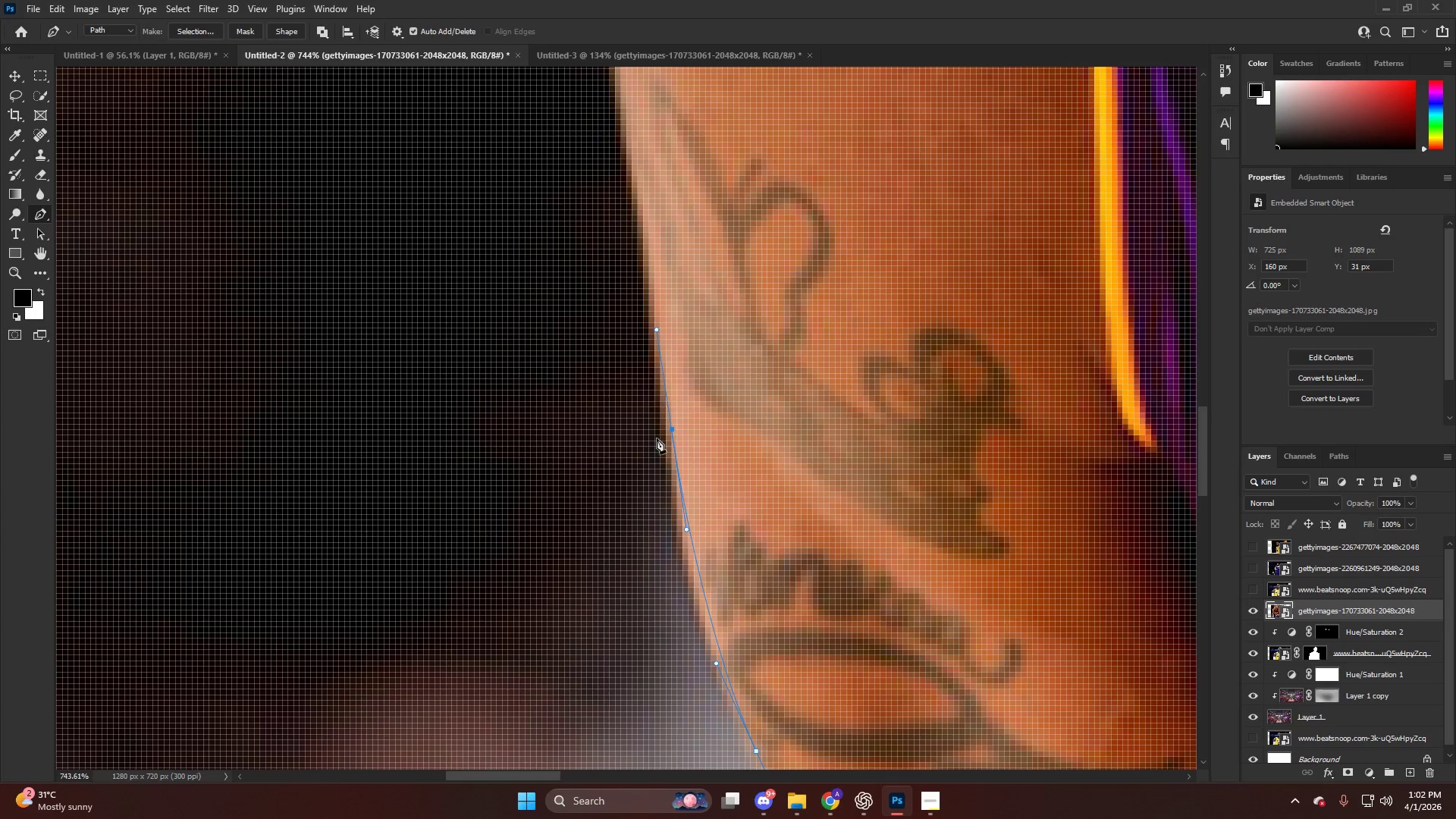 
key(Control+ControlLeft)
 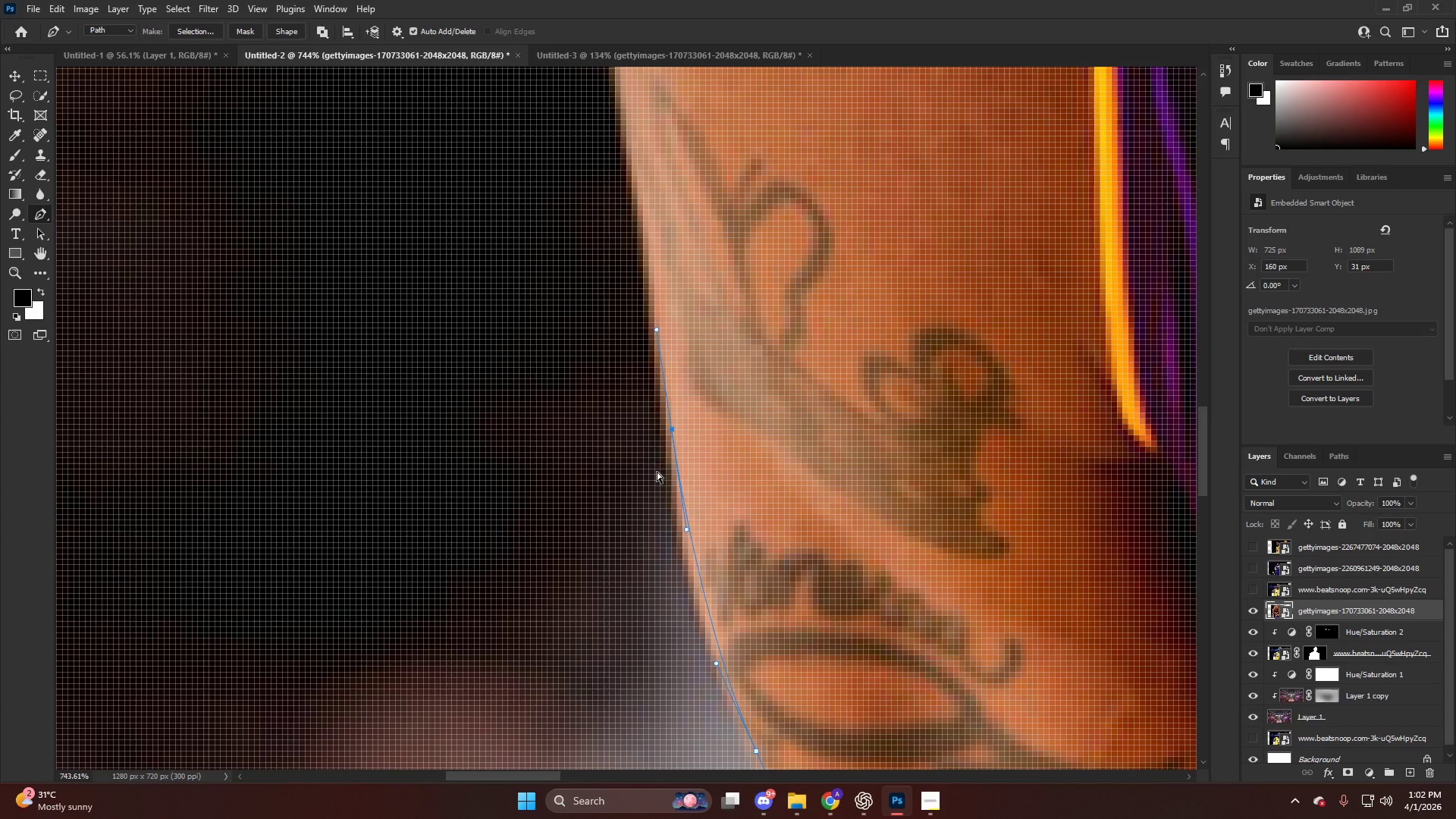 
key(Control+Z)
 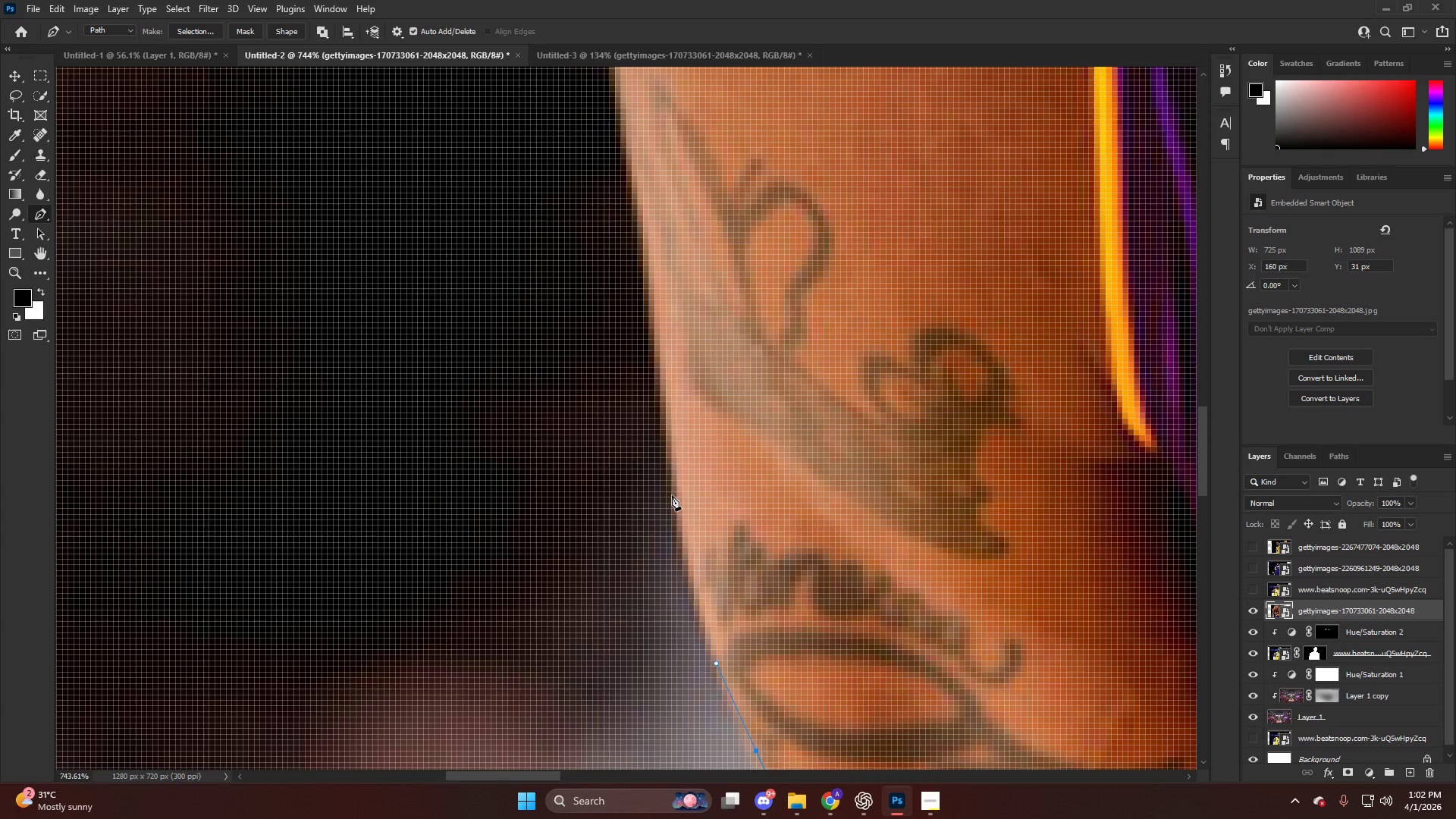 
left_click_drag(start_coordinate=[673, 491], to_coordinate=[664, 416])
 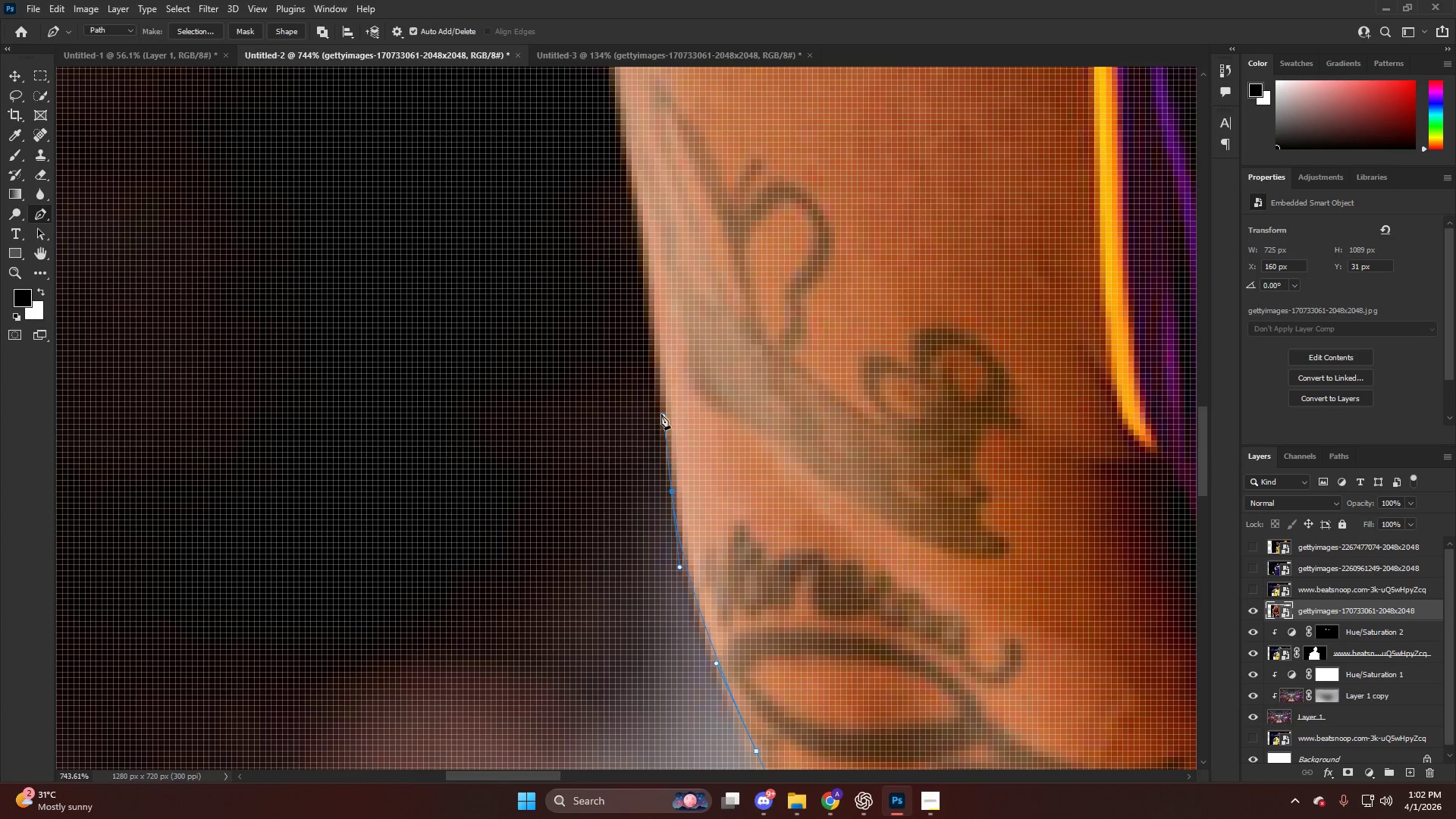 
key(Alt+AltLeft)
 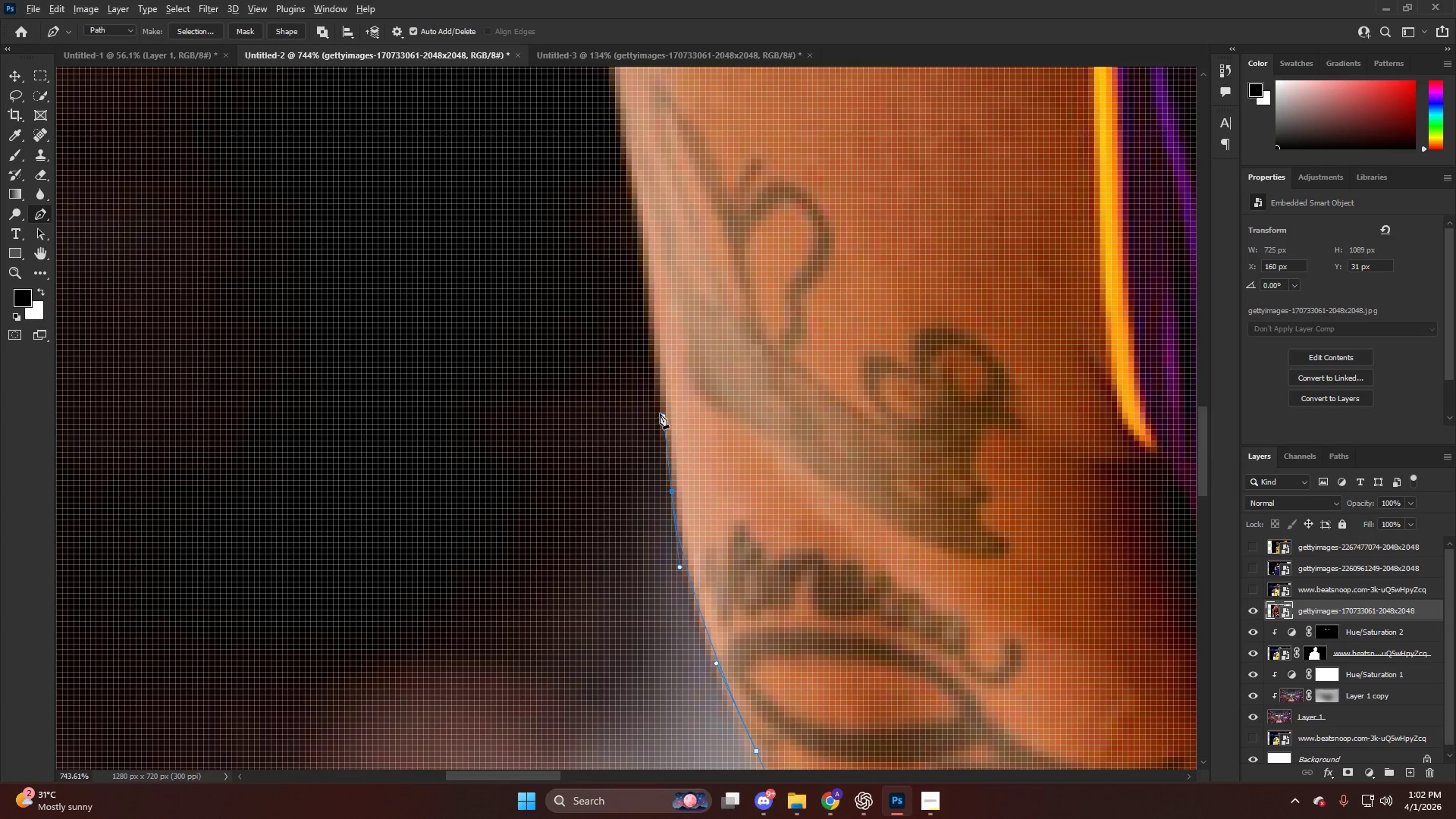 
hold_key(key=AltLeft, duration=0.33)
scroll: coordinate [644, 398], scroll_direction: up, amount: 11.0
 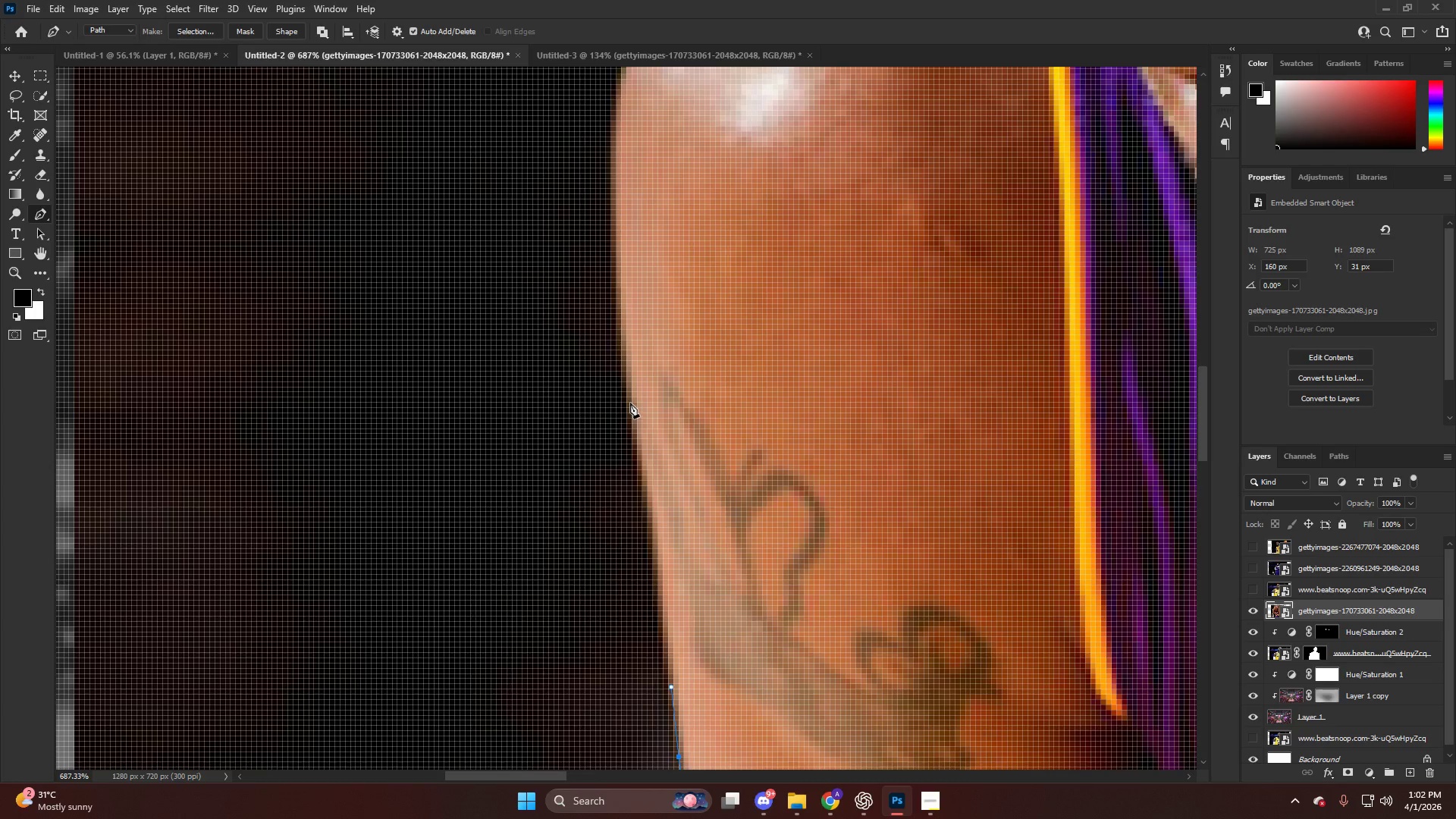 
left_click_drag(start_coordinate=[630, 401], to_coordinate=[620, 307])
 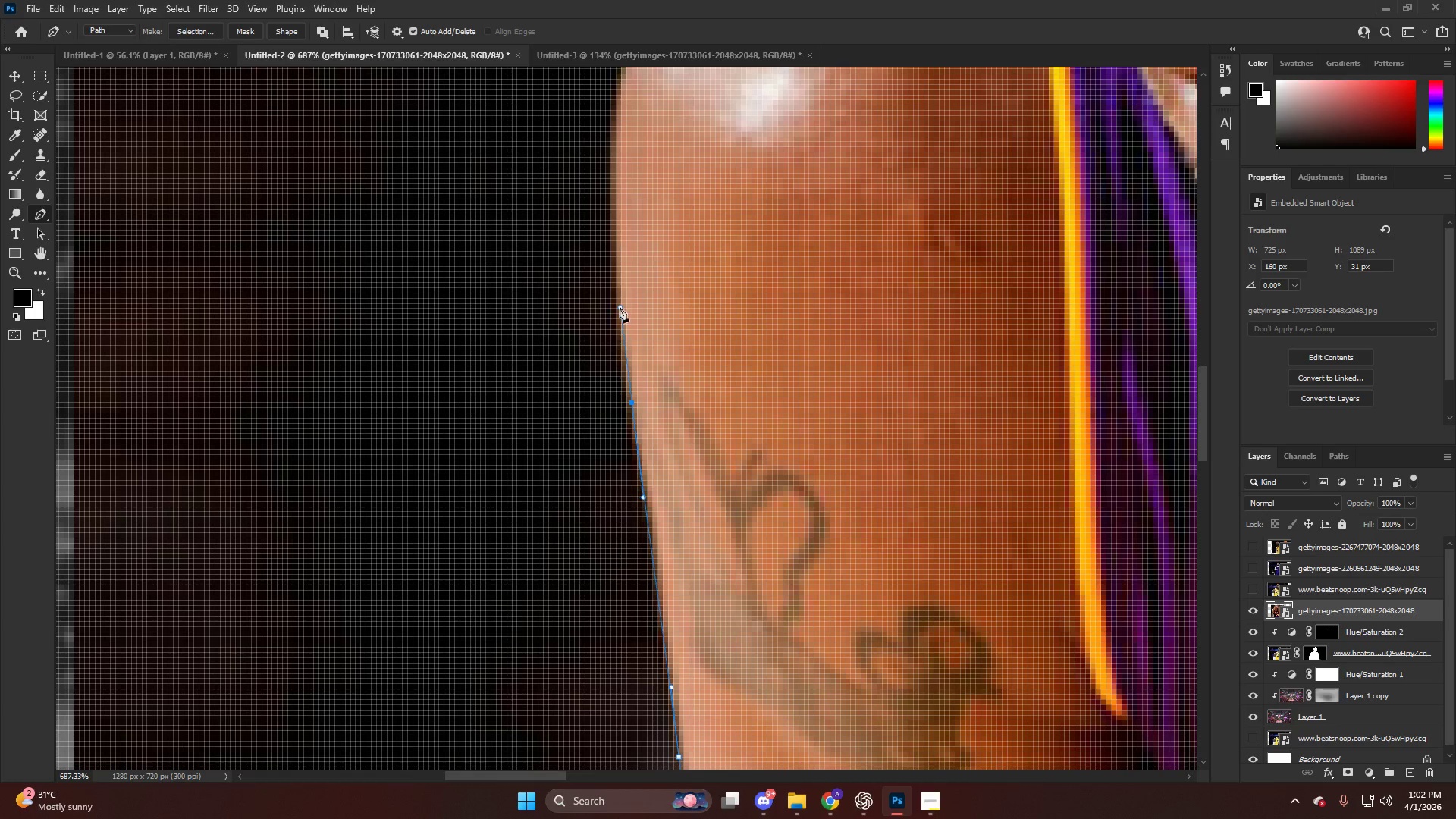 
key(Alt+AltLeft)
 